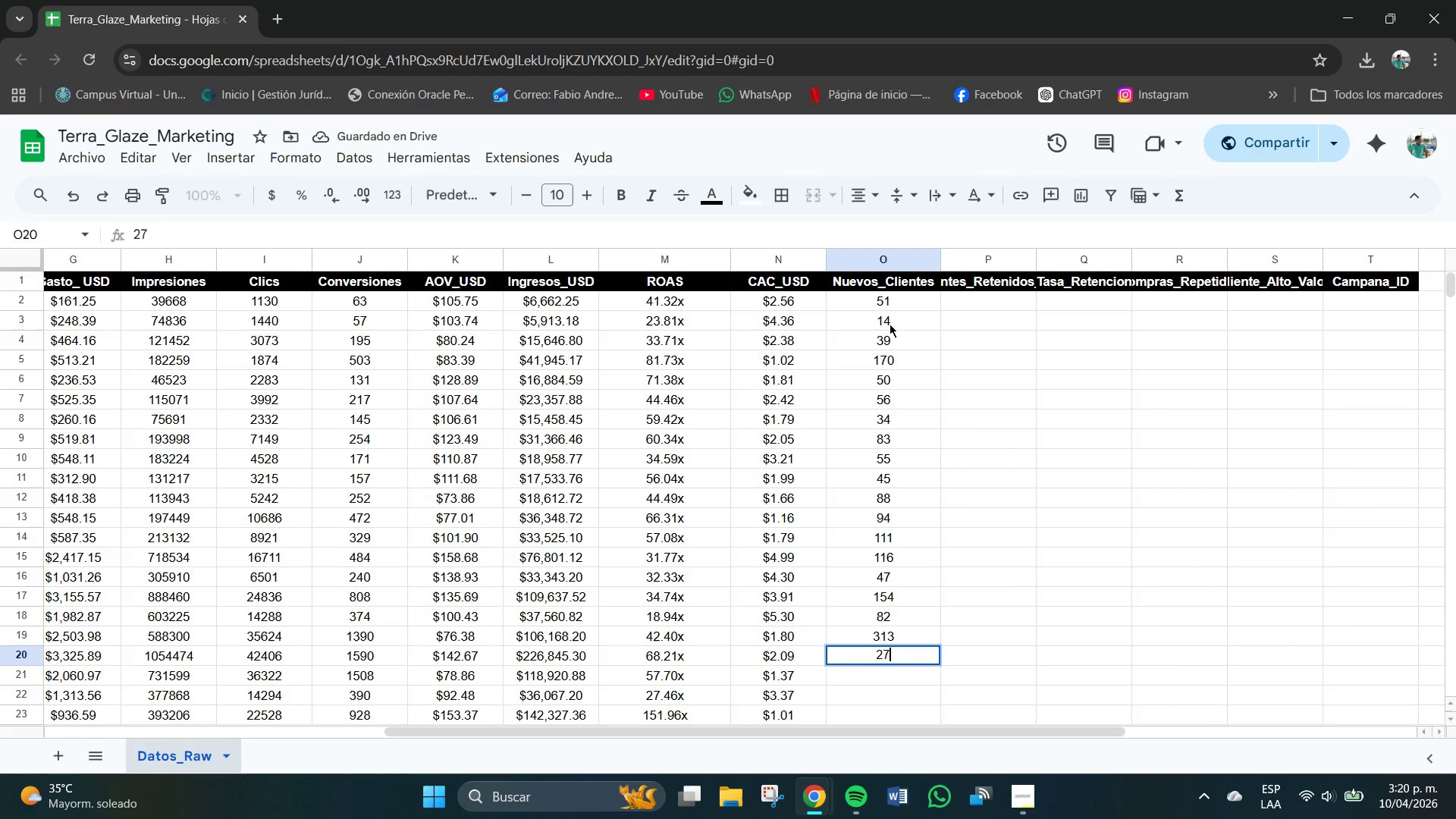 
key(Numpad5)
 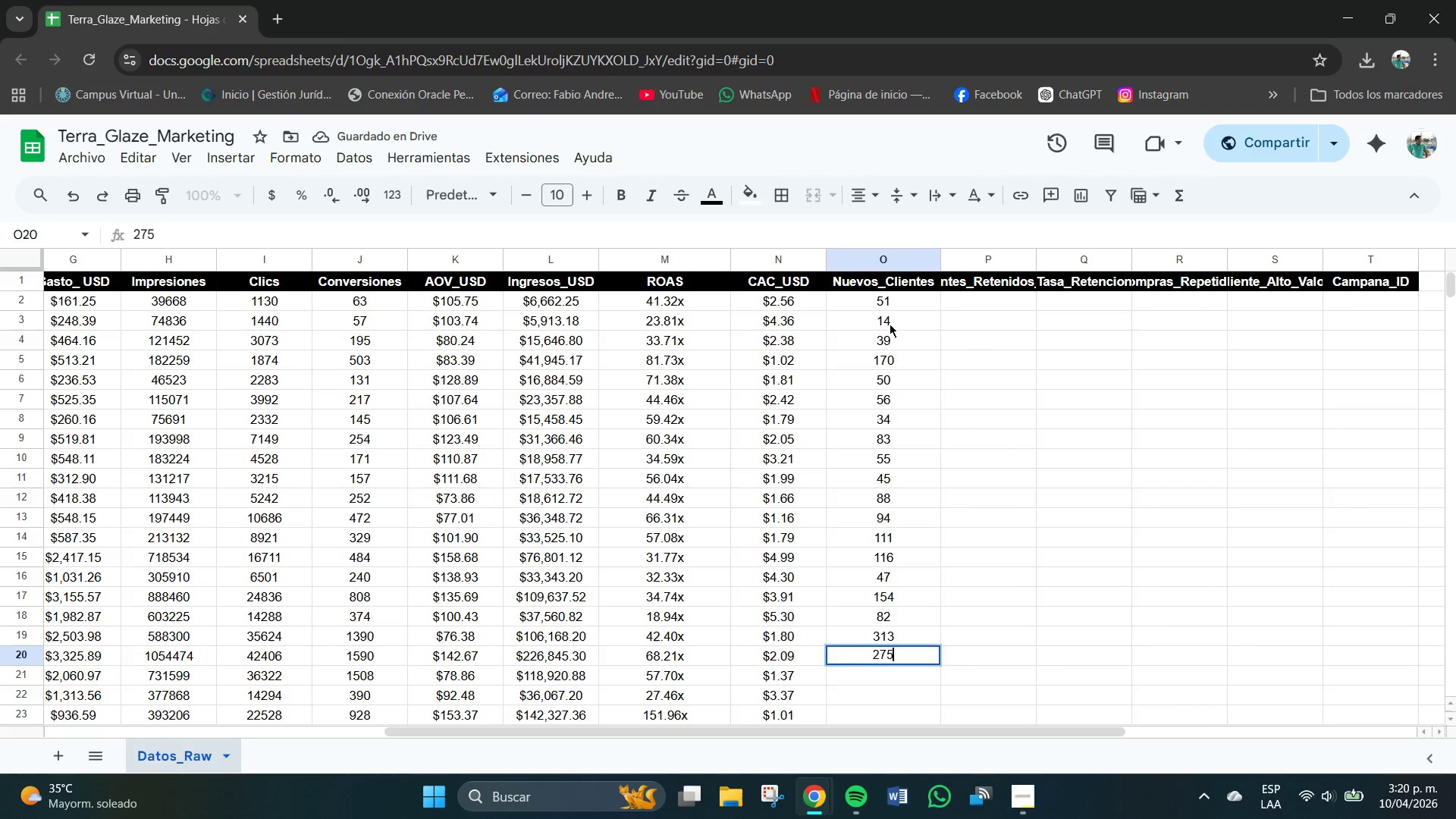 
key(NumpadEnter)
 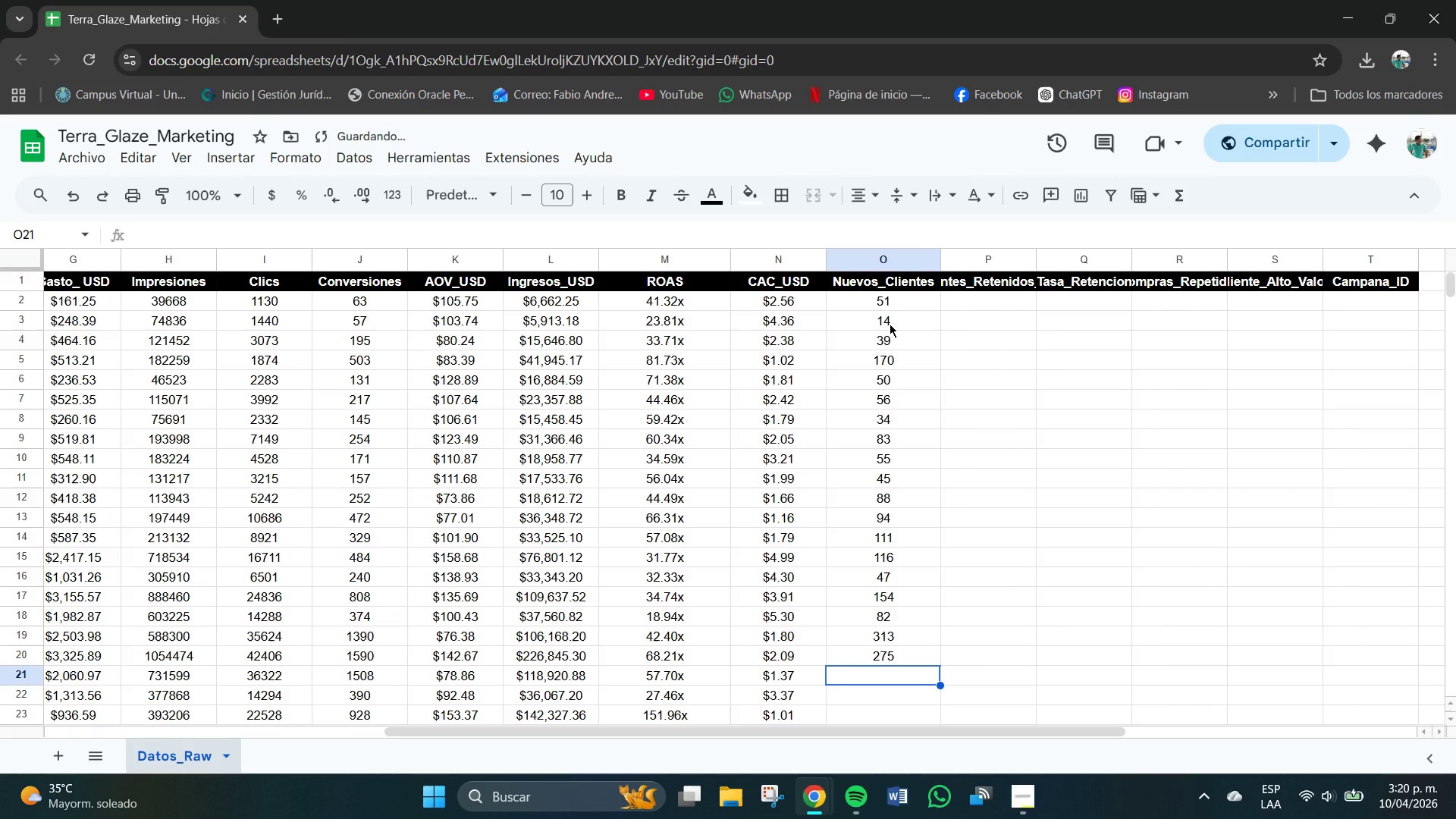 
key(Numpad2)
 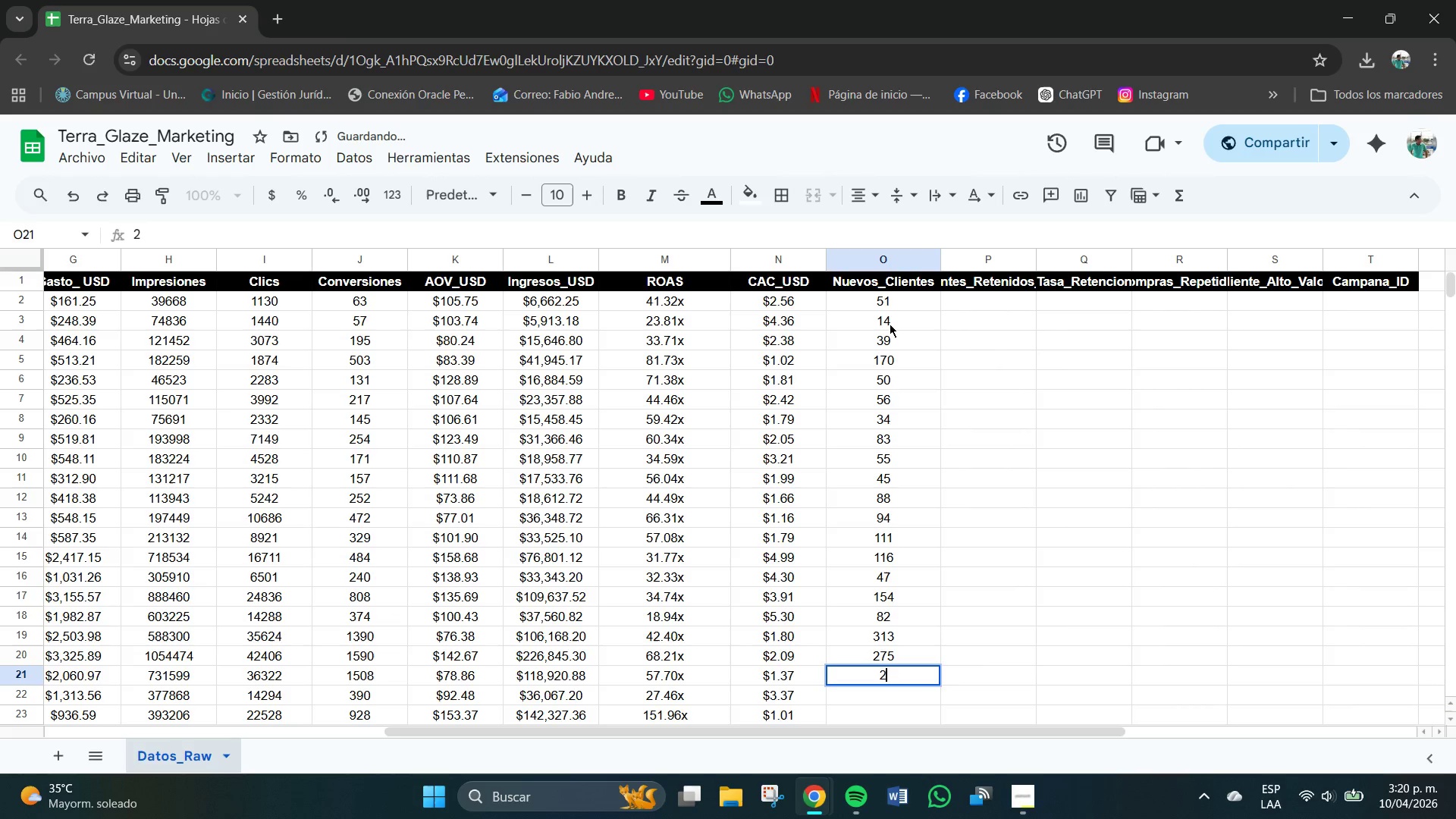 
key(Numpad3)
 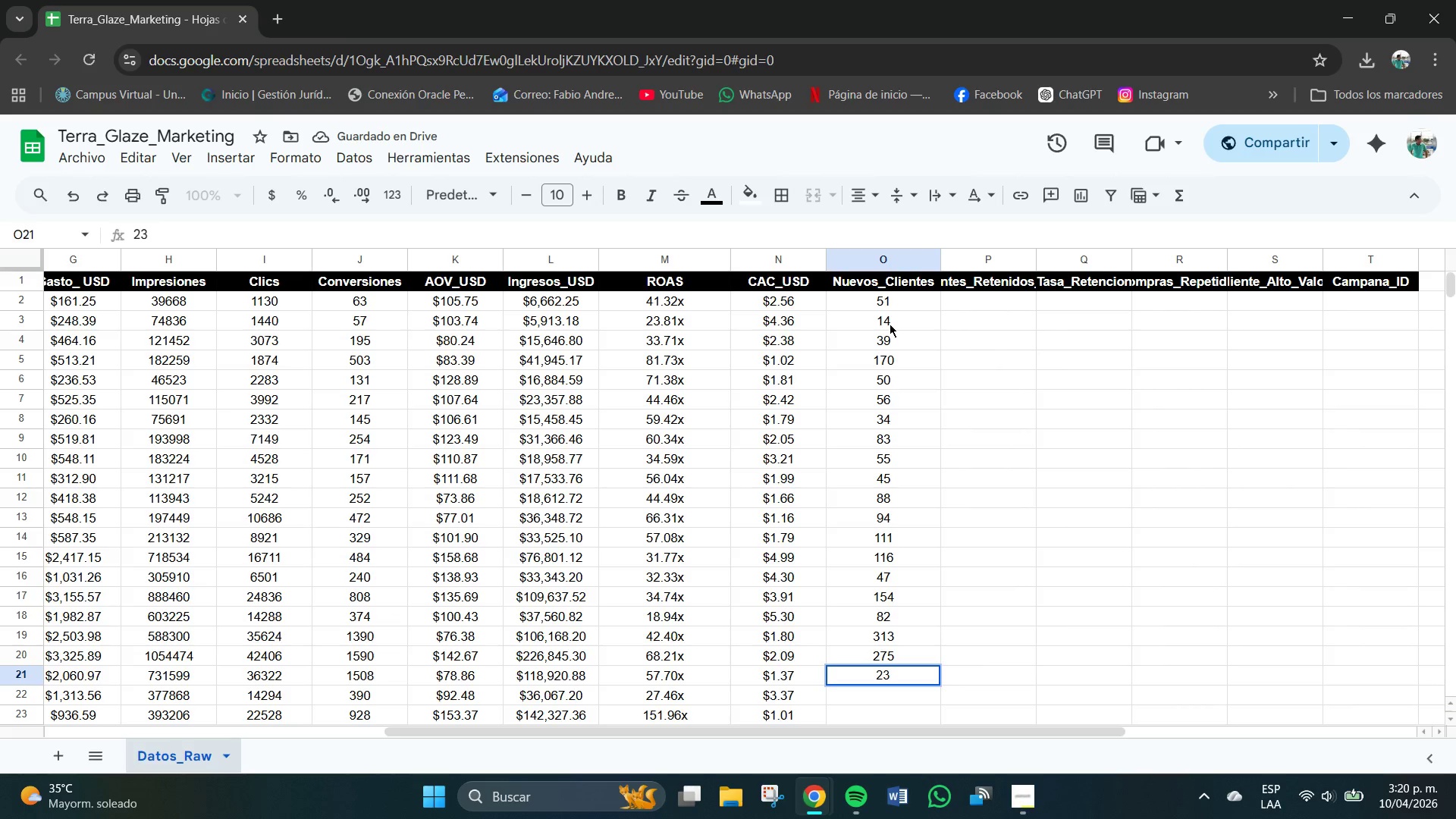 
key(Numpad1)
 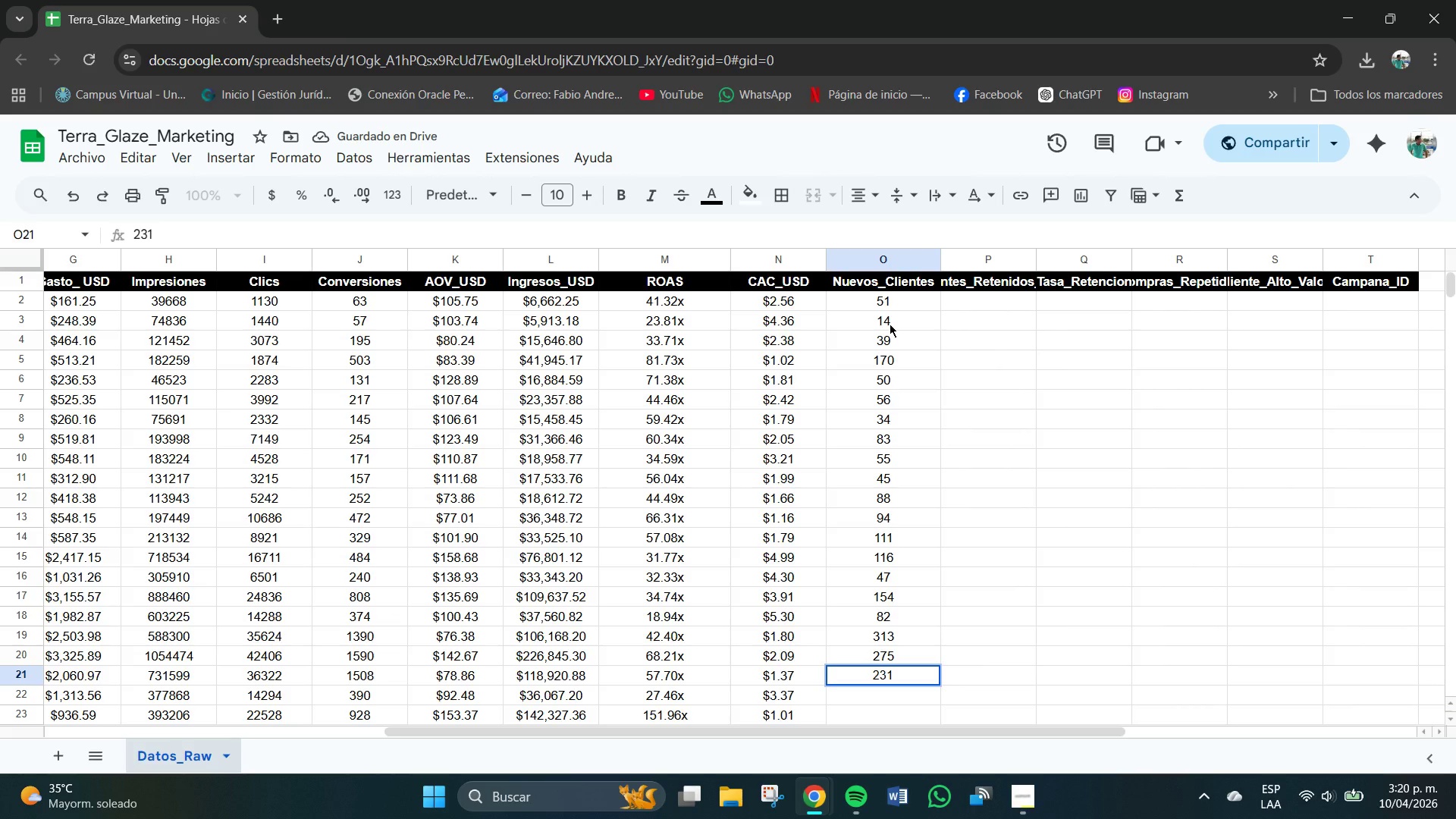 
key(Backspace)
 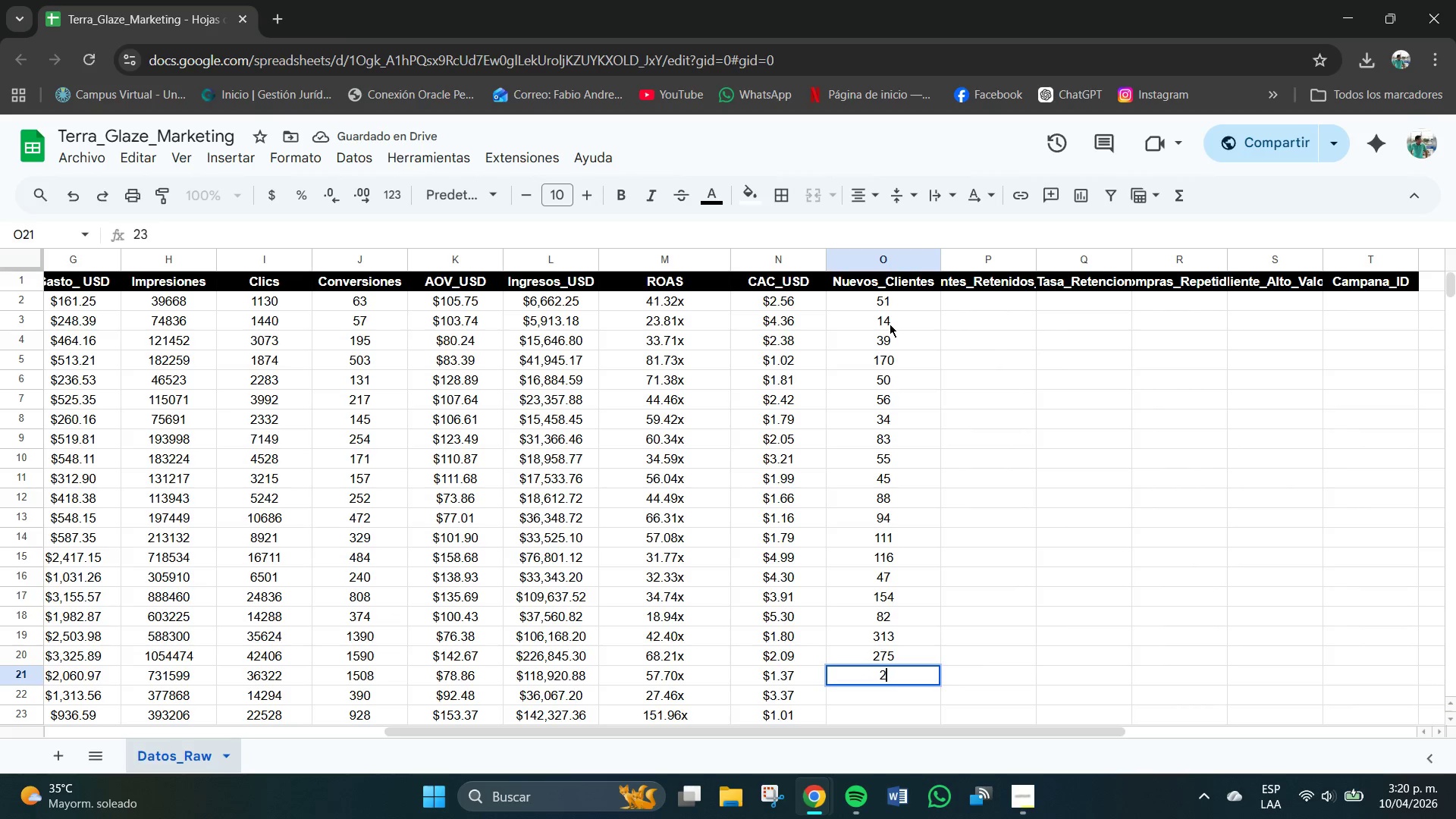 
key(Backspace)
 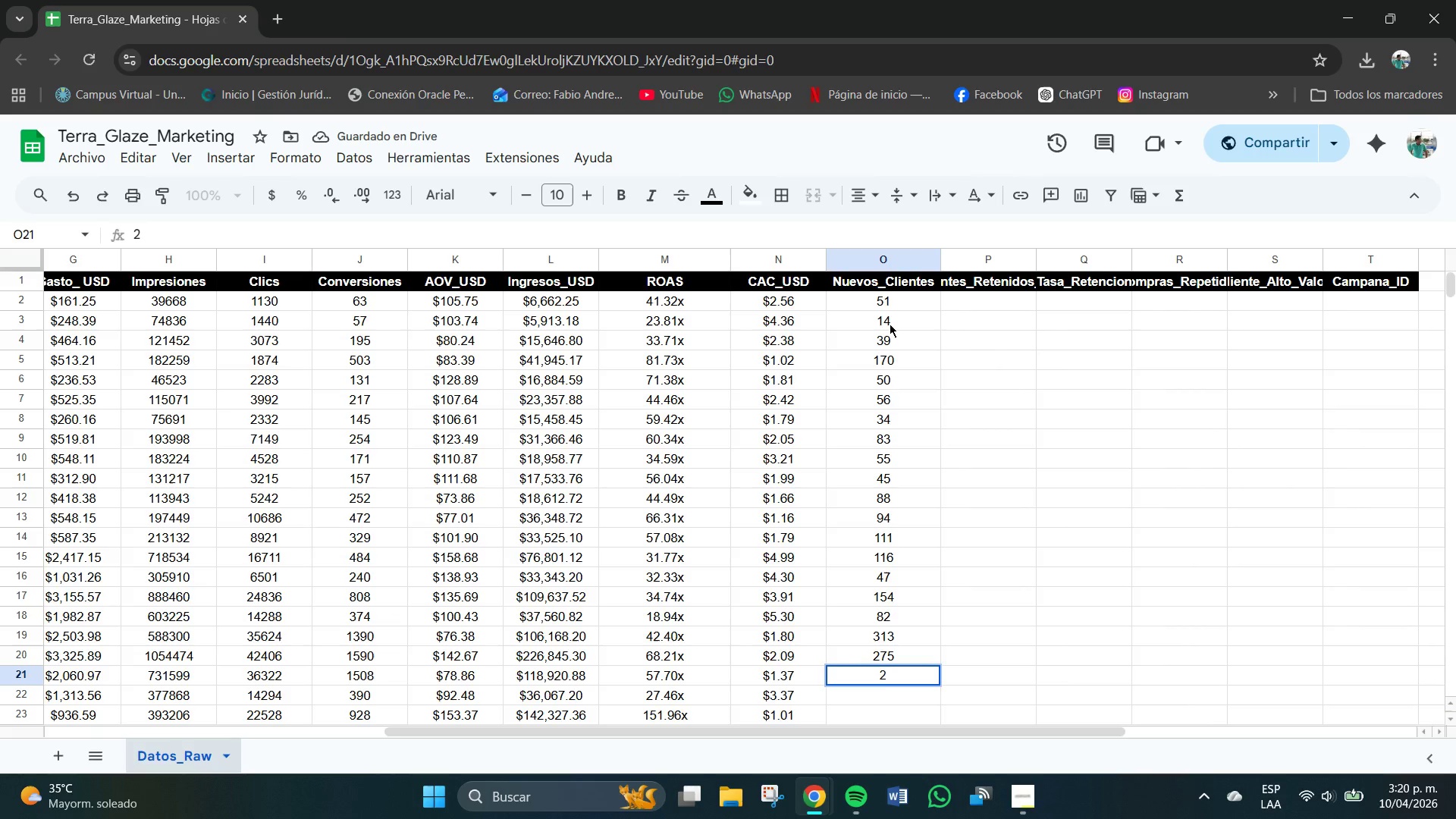 
key(Numpad2)
 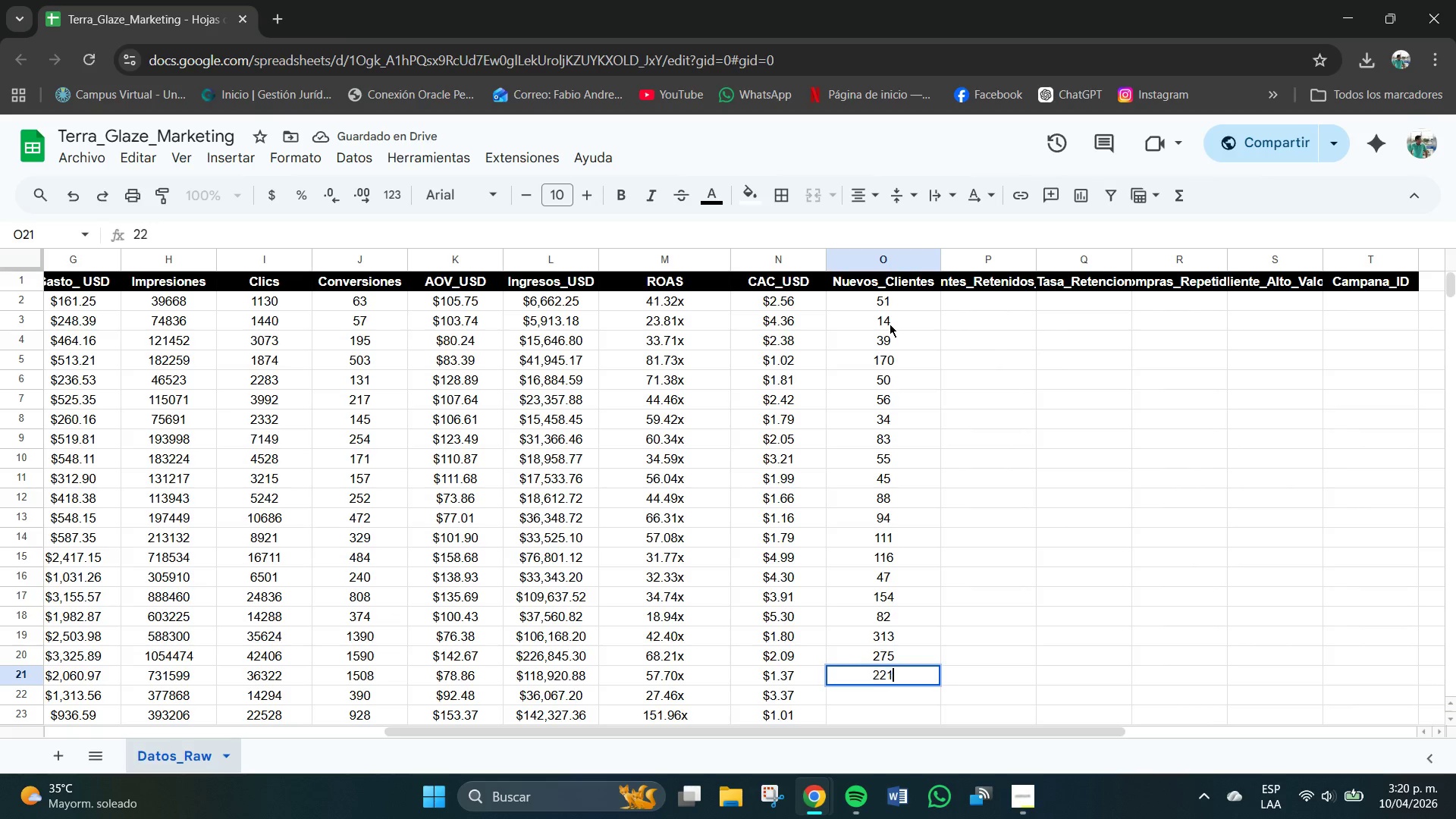 
key(Numpad1)
 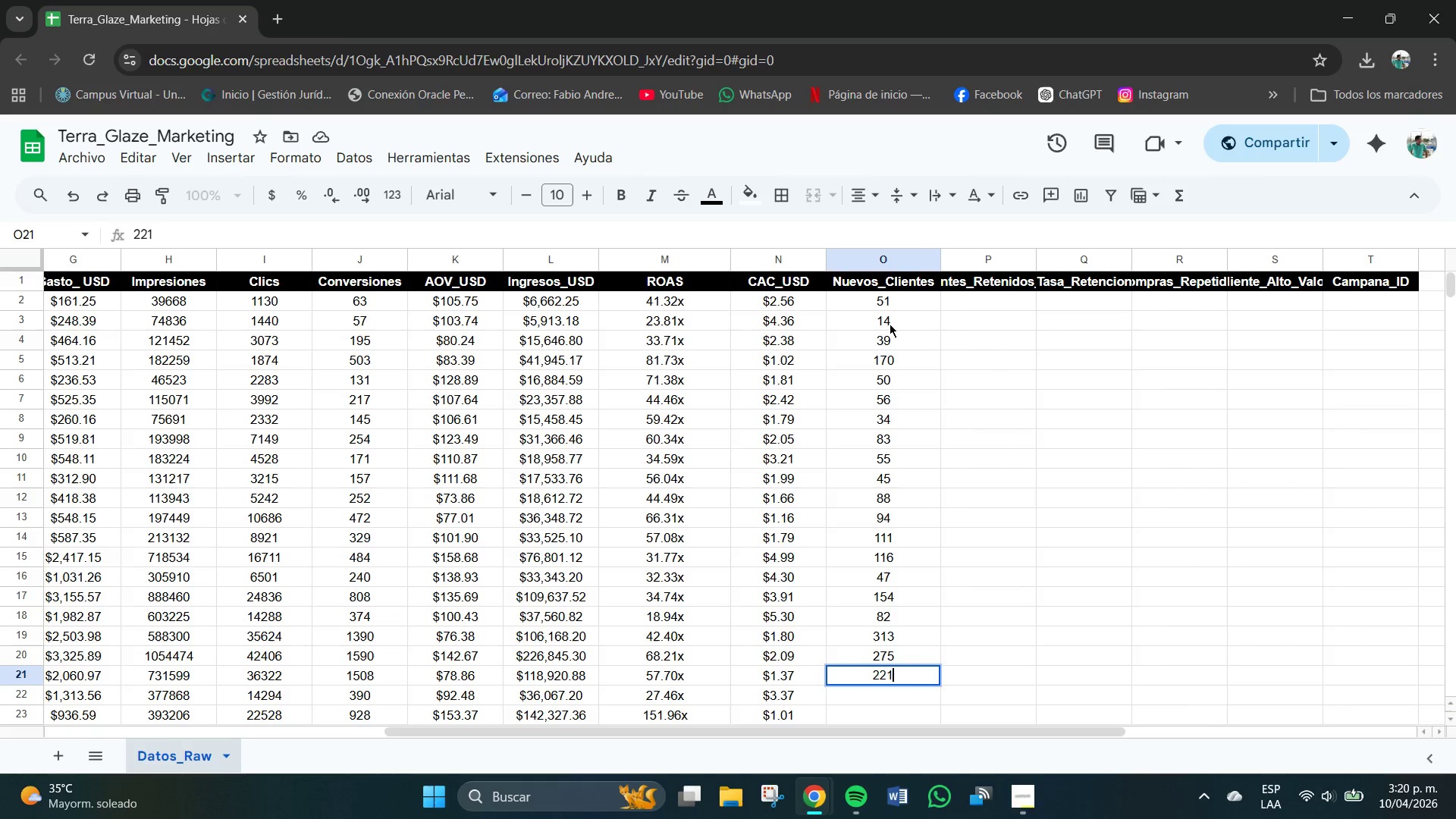 
key(Backspace)
 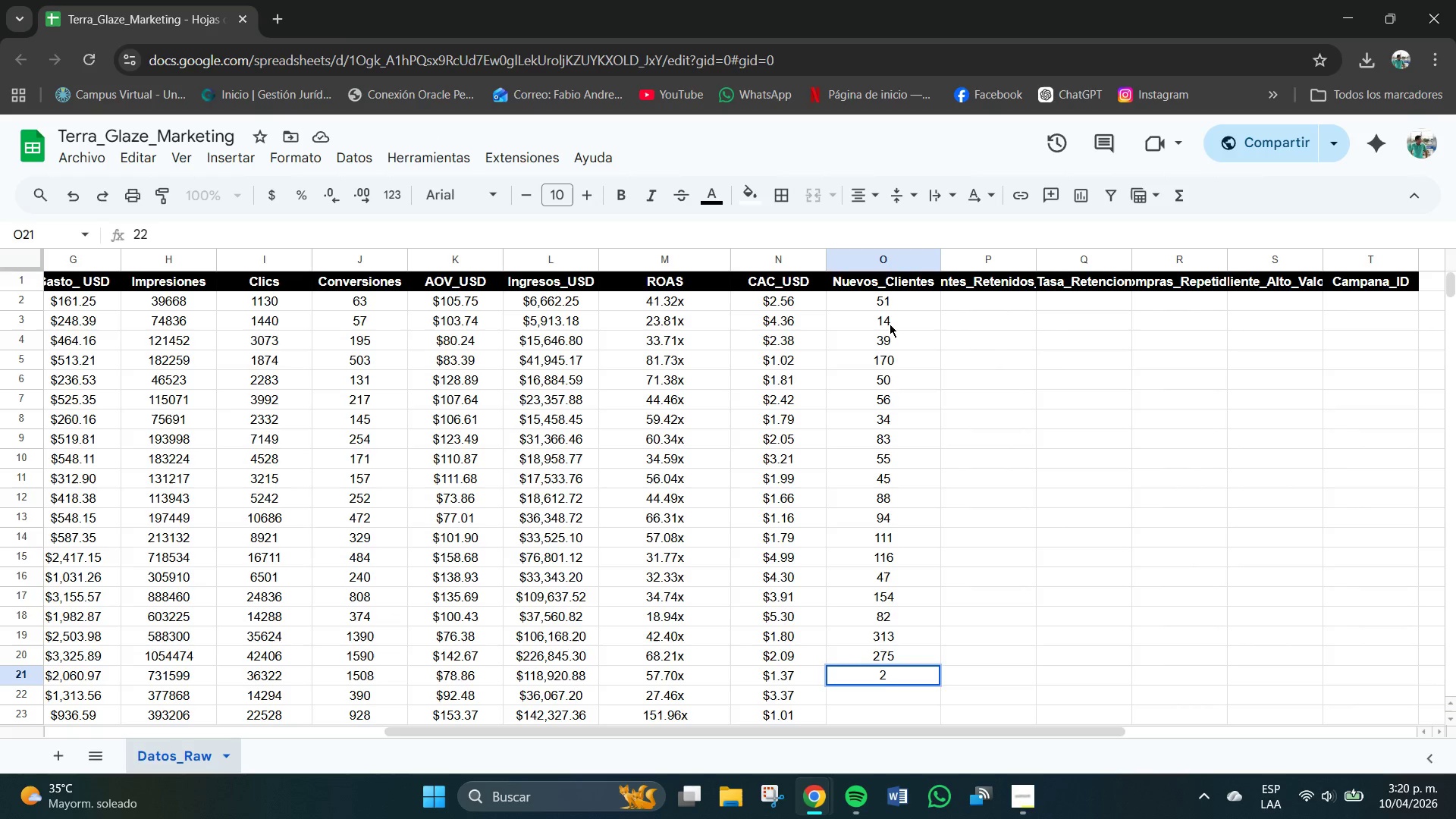 
key(Backspace)
 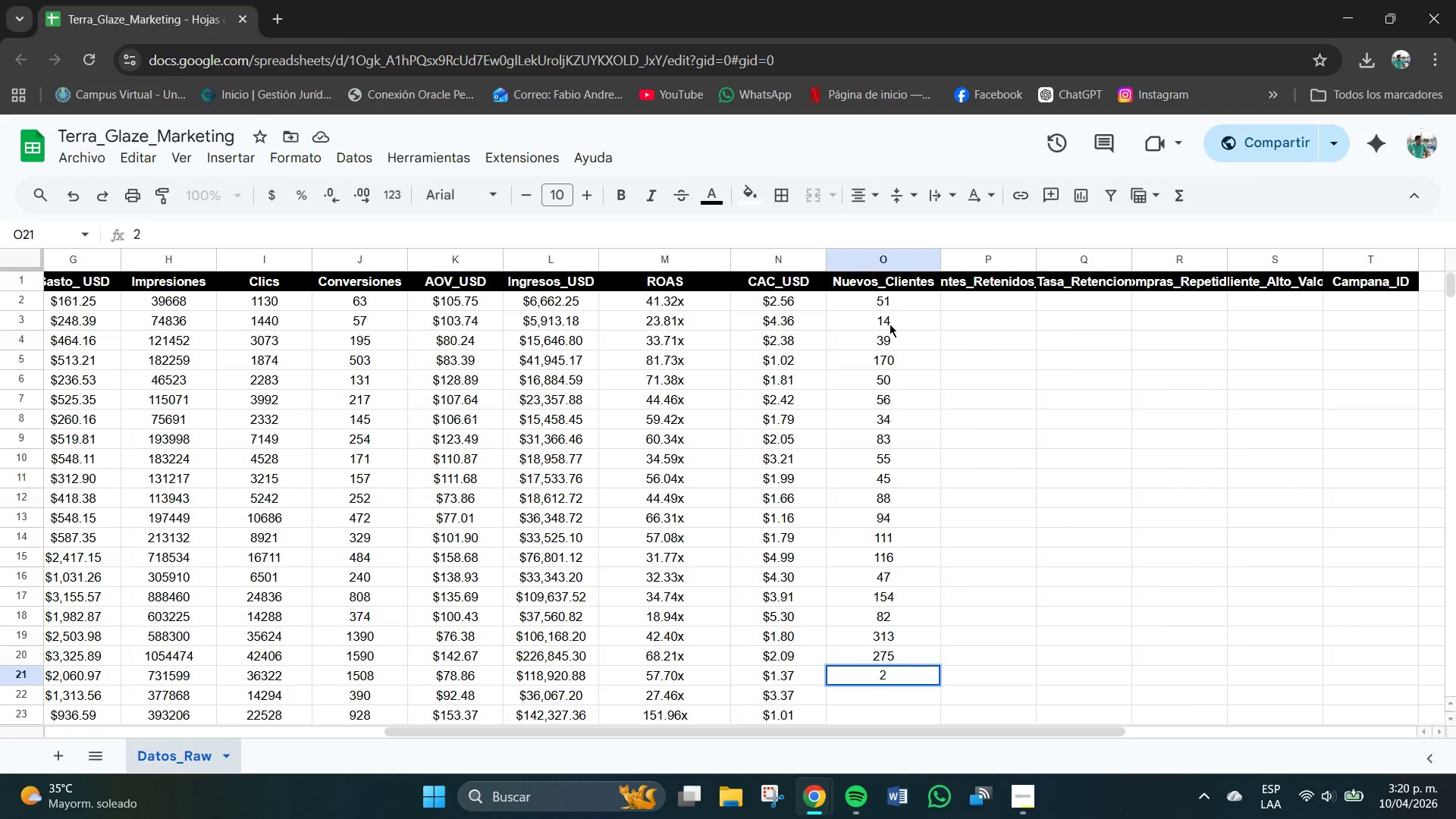 
key(Numpad2)
 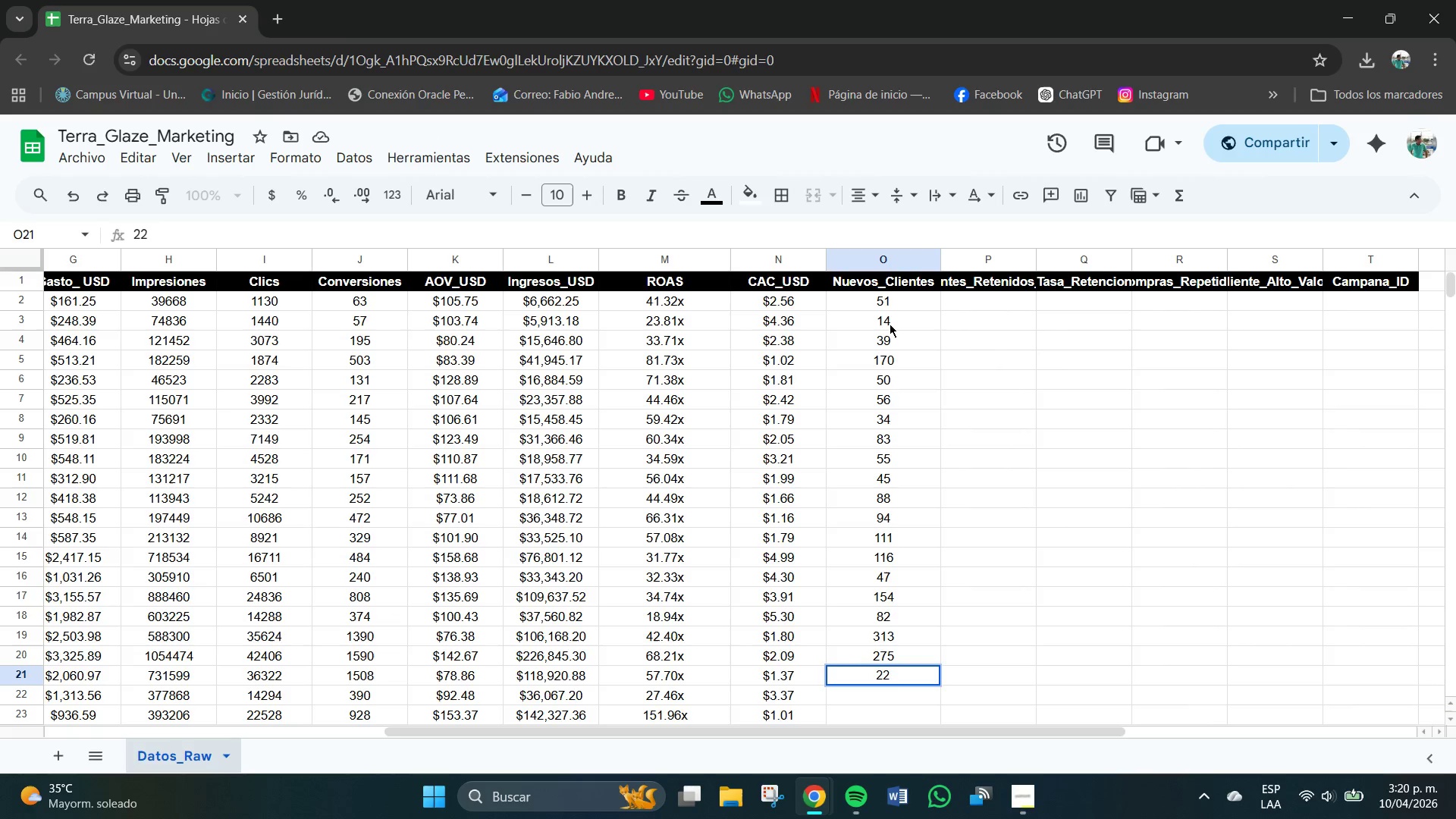 
key(Numpad1)
 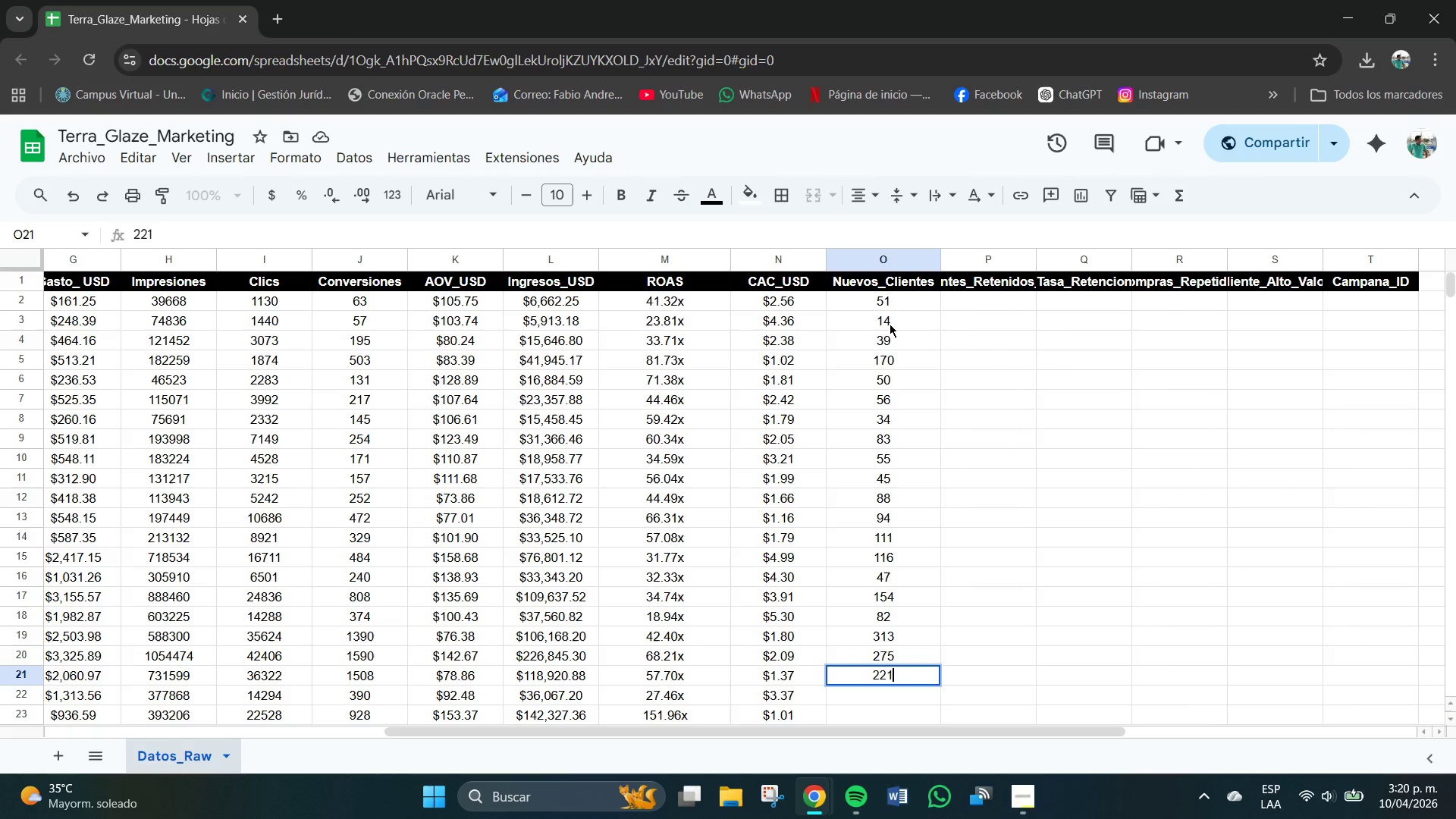 
key(Backspace)
 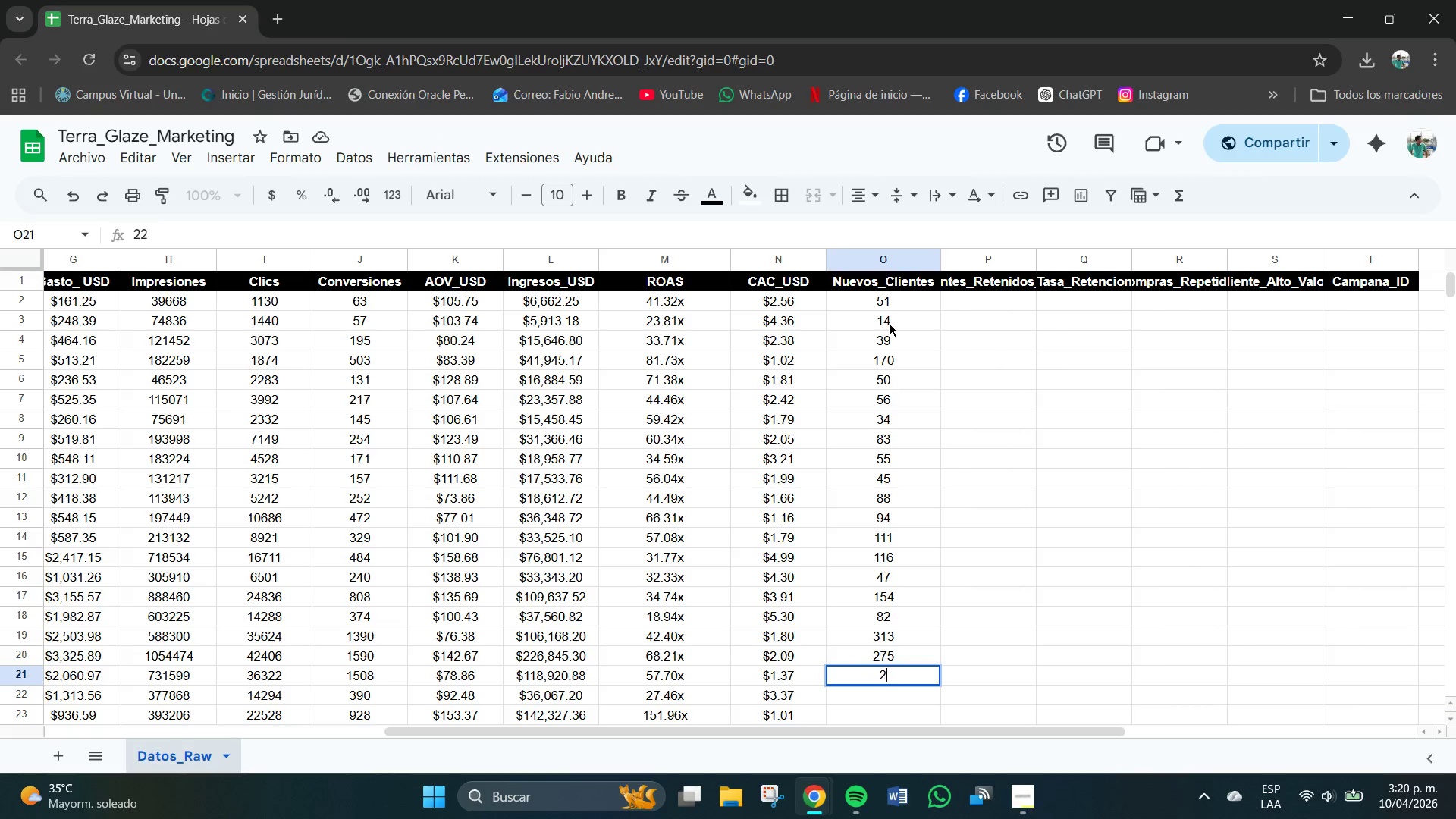 
key(Backspace)
 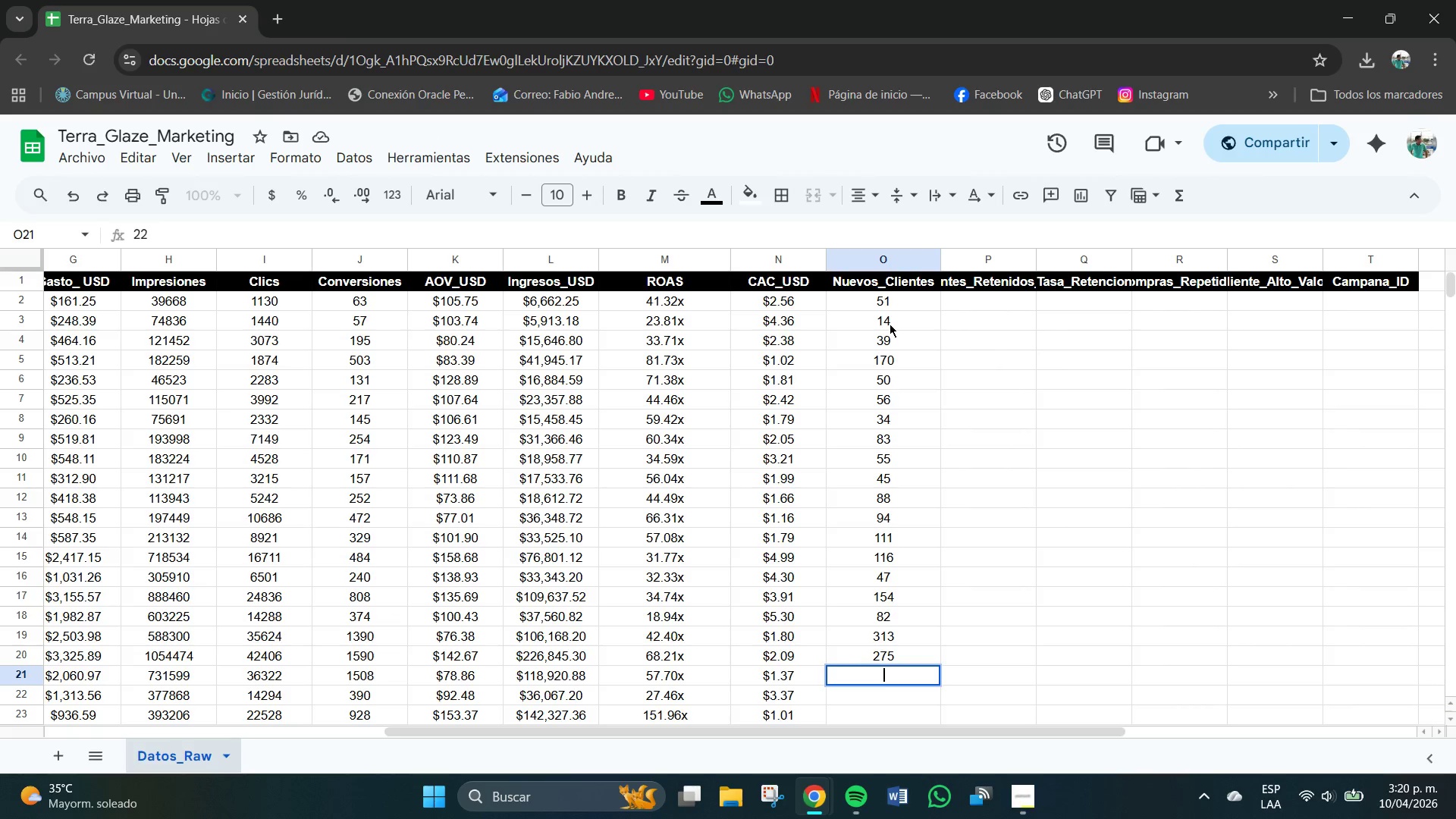 
key(Backspace)
 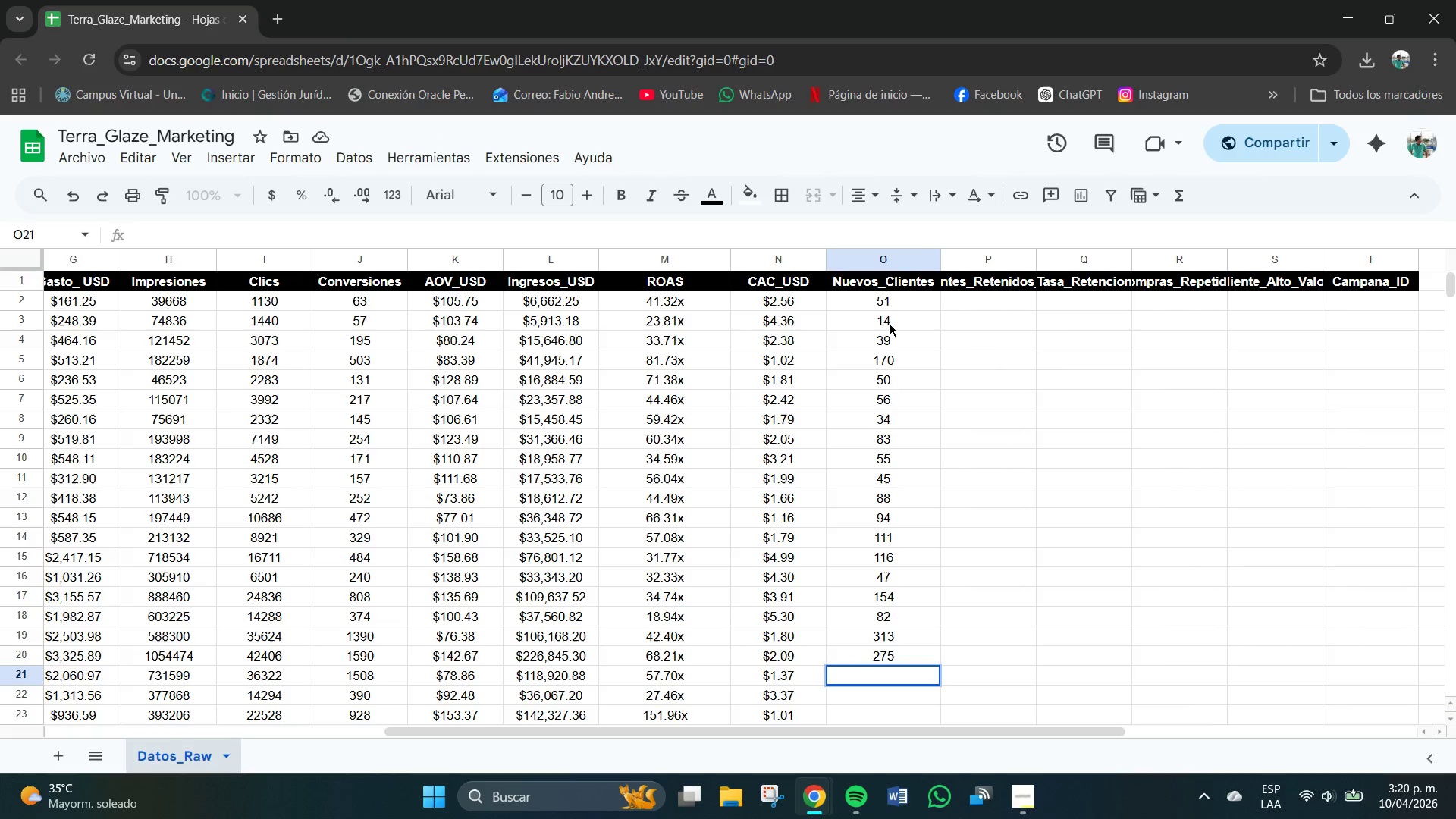 
key(Numpad3)
 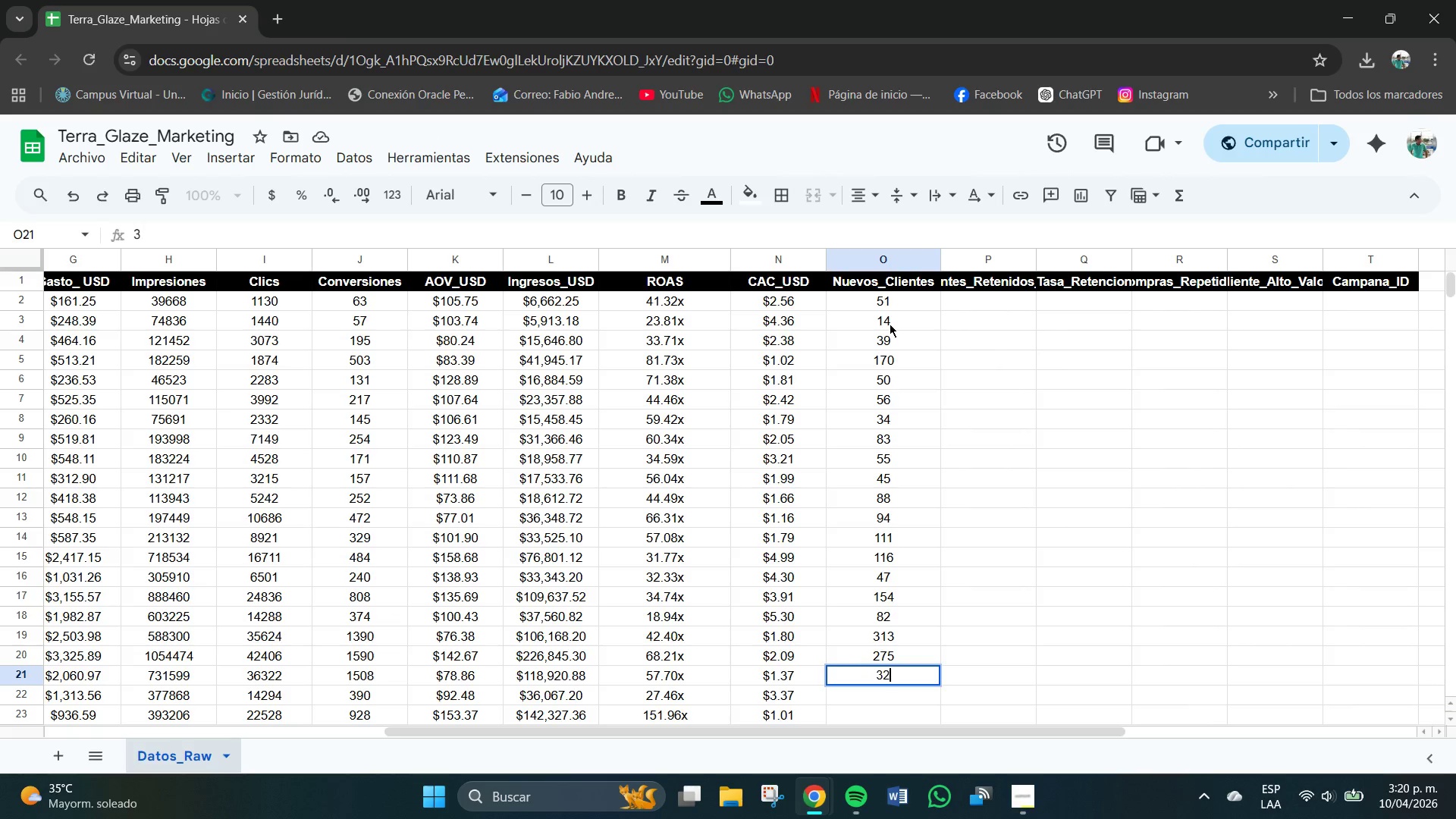 
key(Numpad2)
 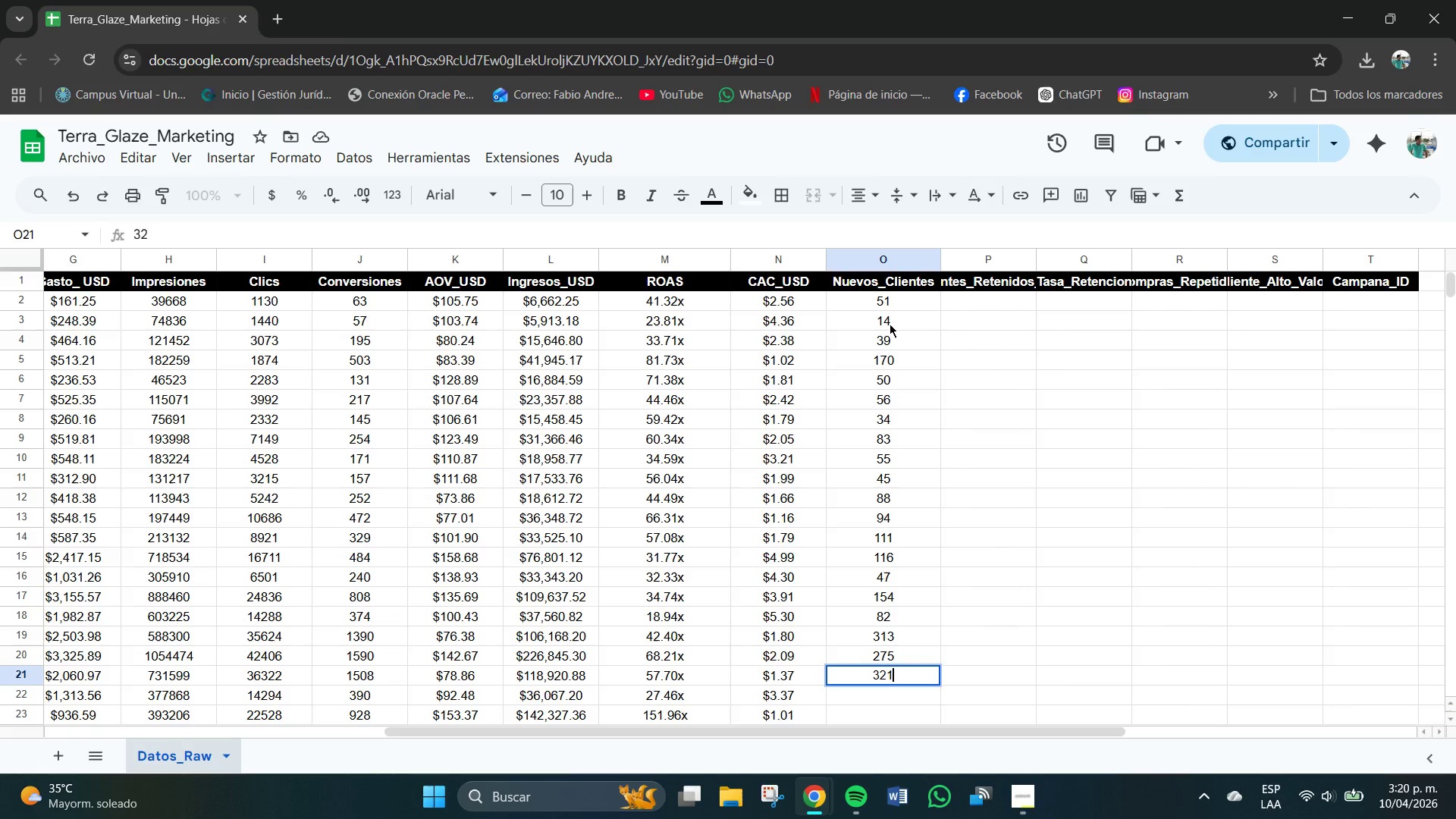 
key(Numpad1)
 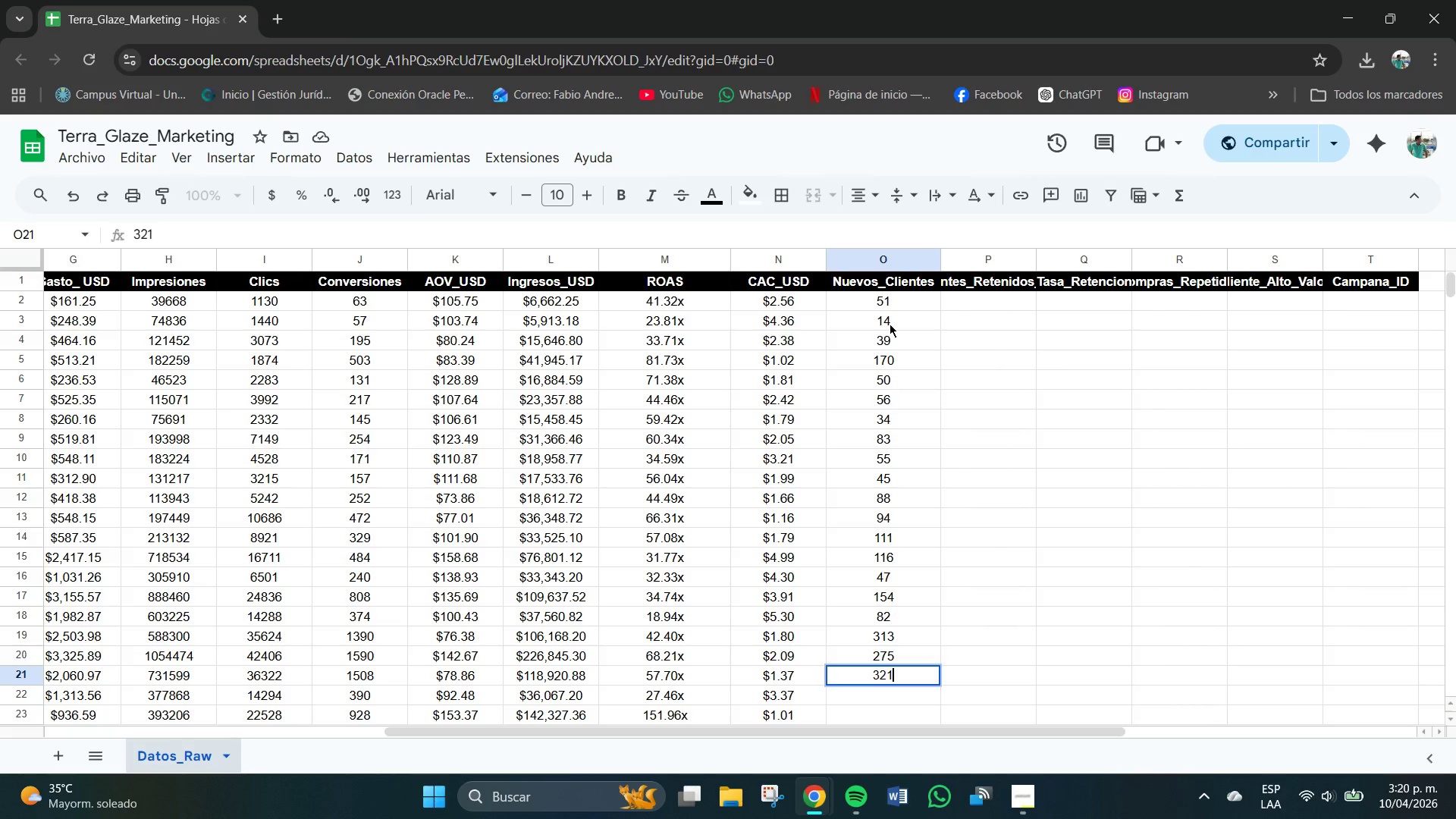 
key(NumpadEnter)
 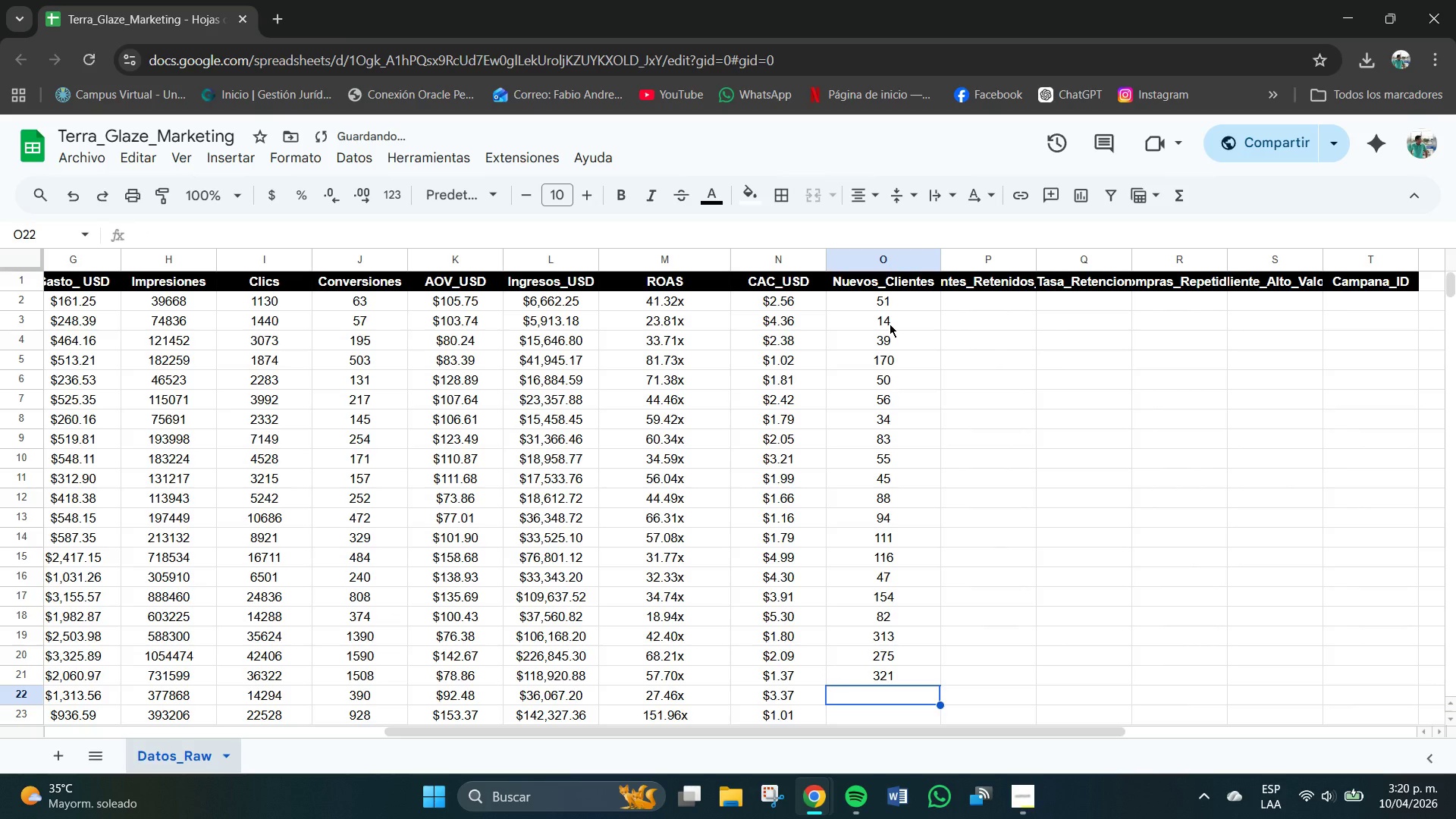 
key(Numpad1)
 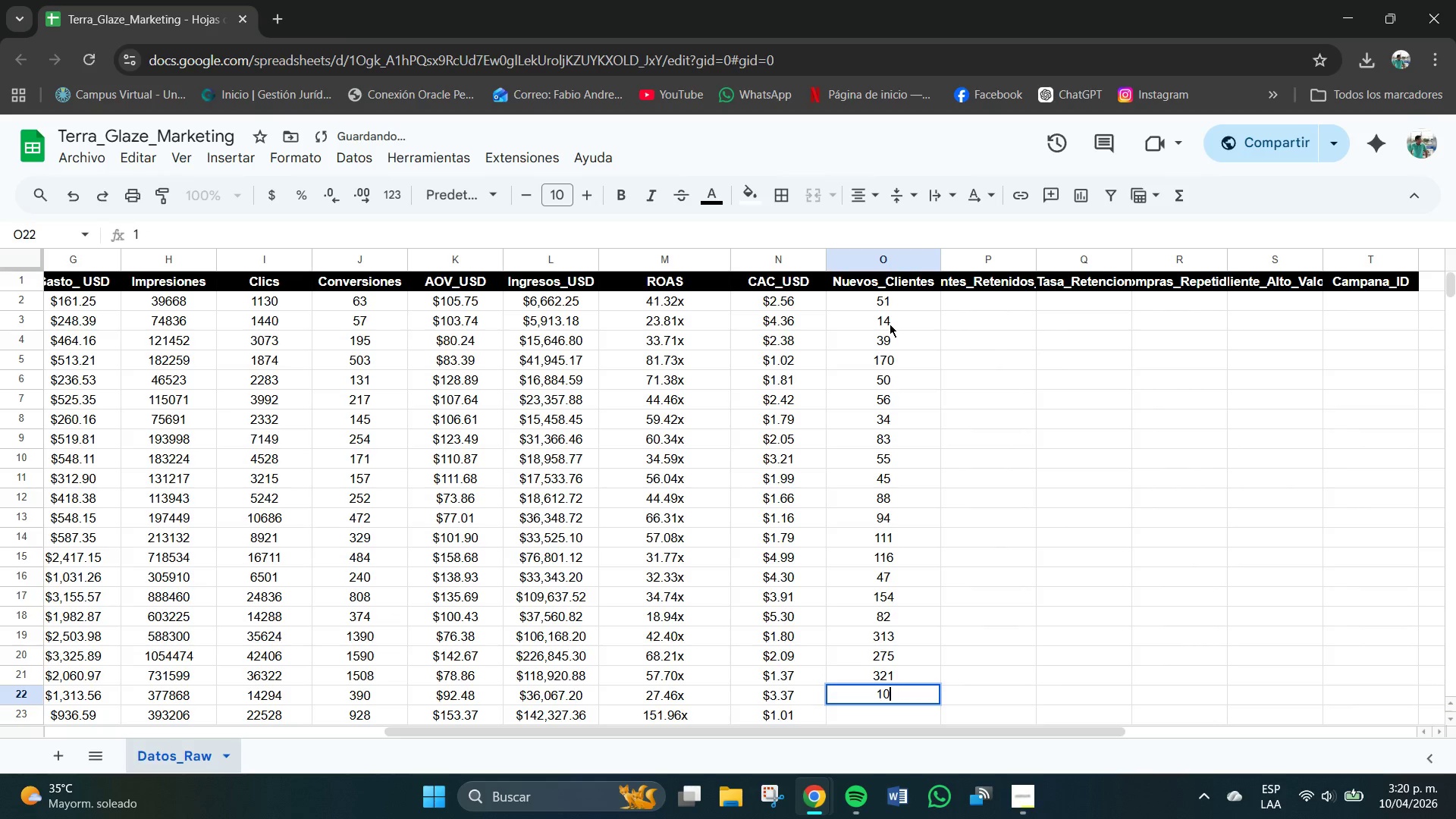 
key(Numpad0)
 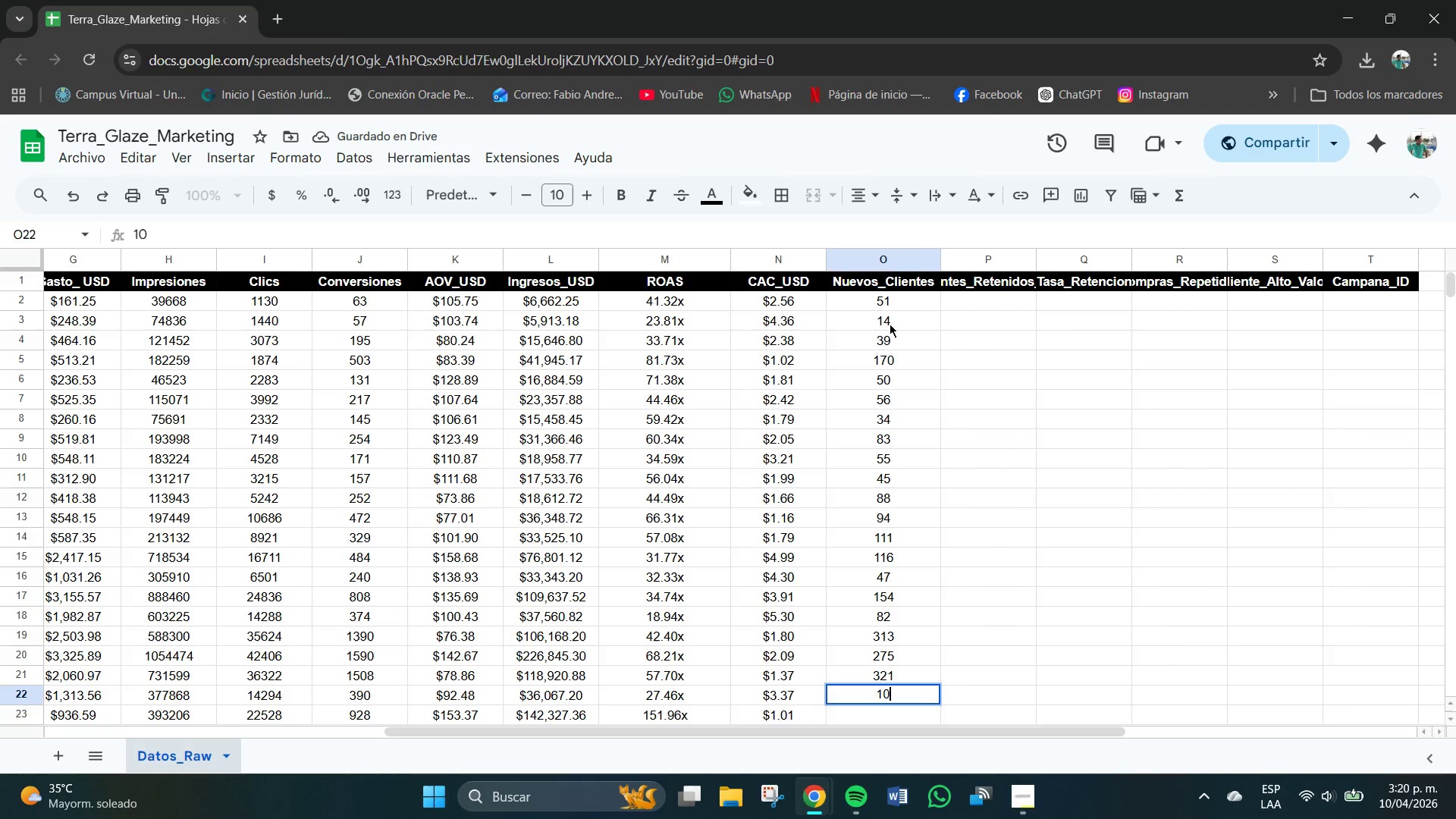 
key(Numpad6)
 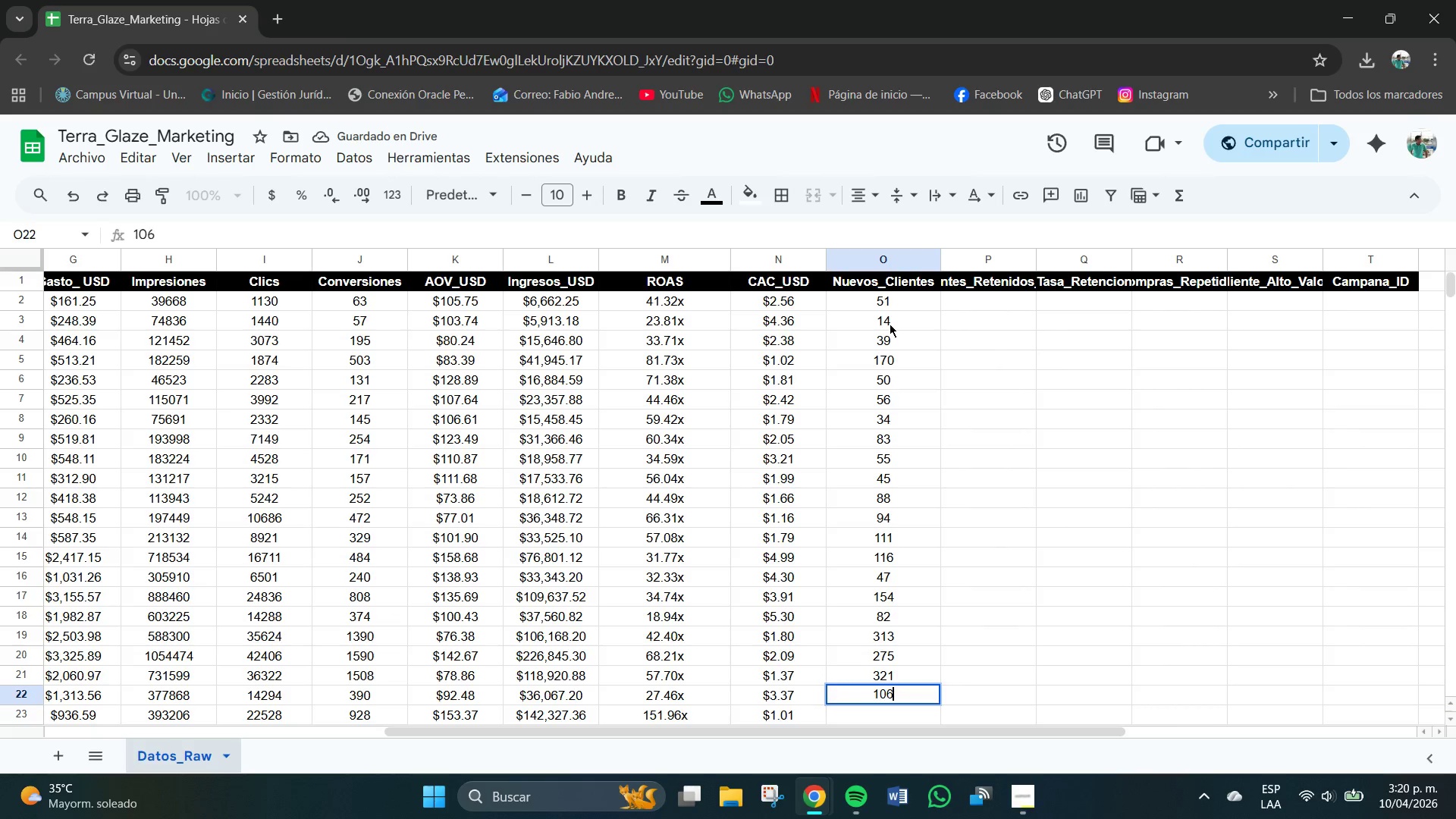 
key(NumpadEnter)
 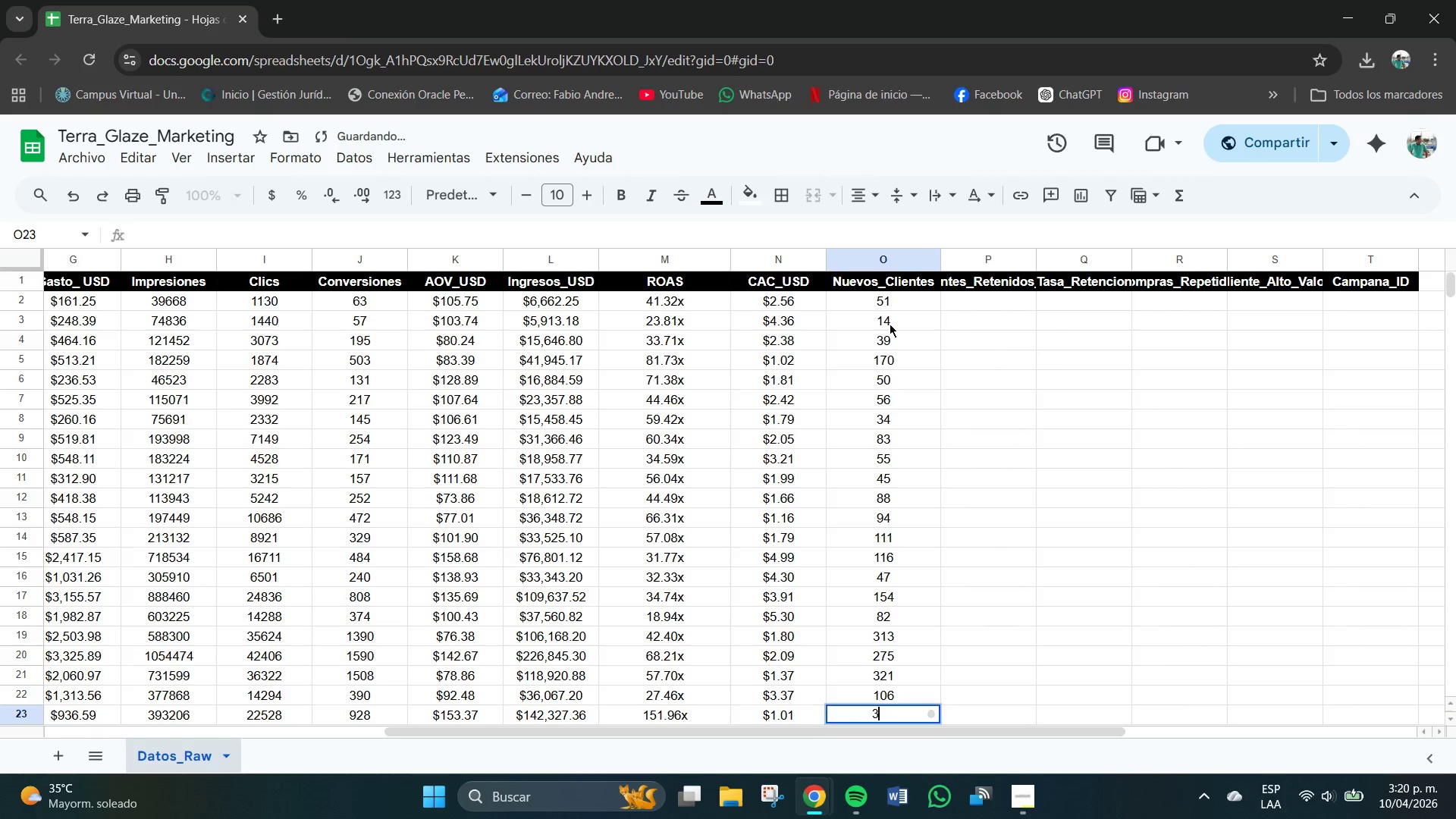 
key(Numpad3)
 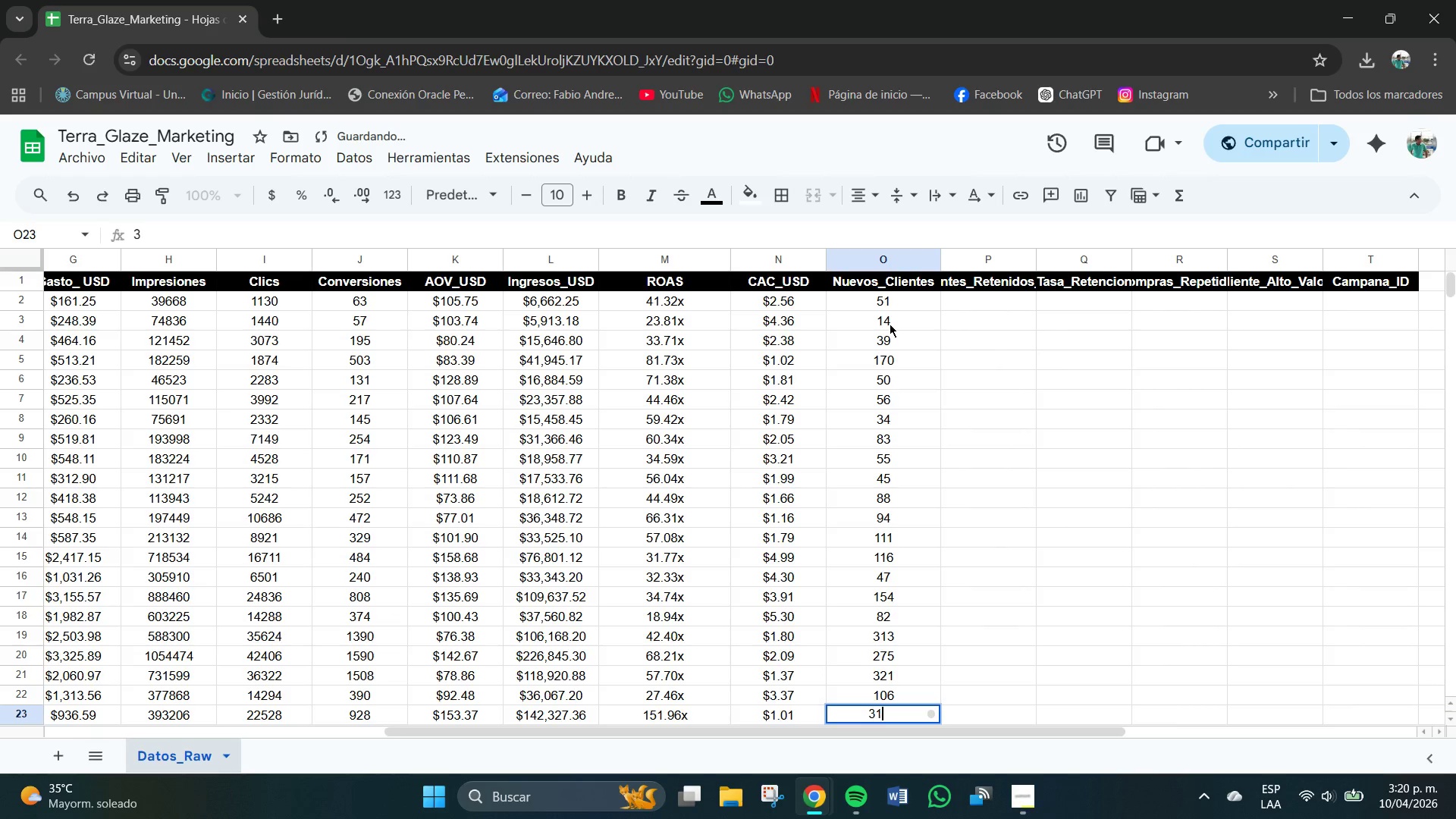 
key(Numpad1)
 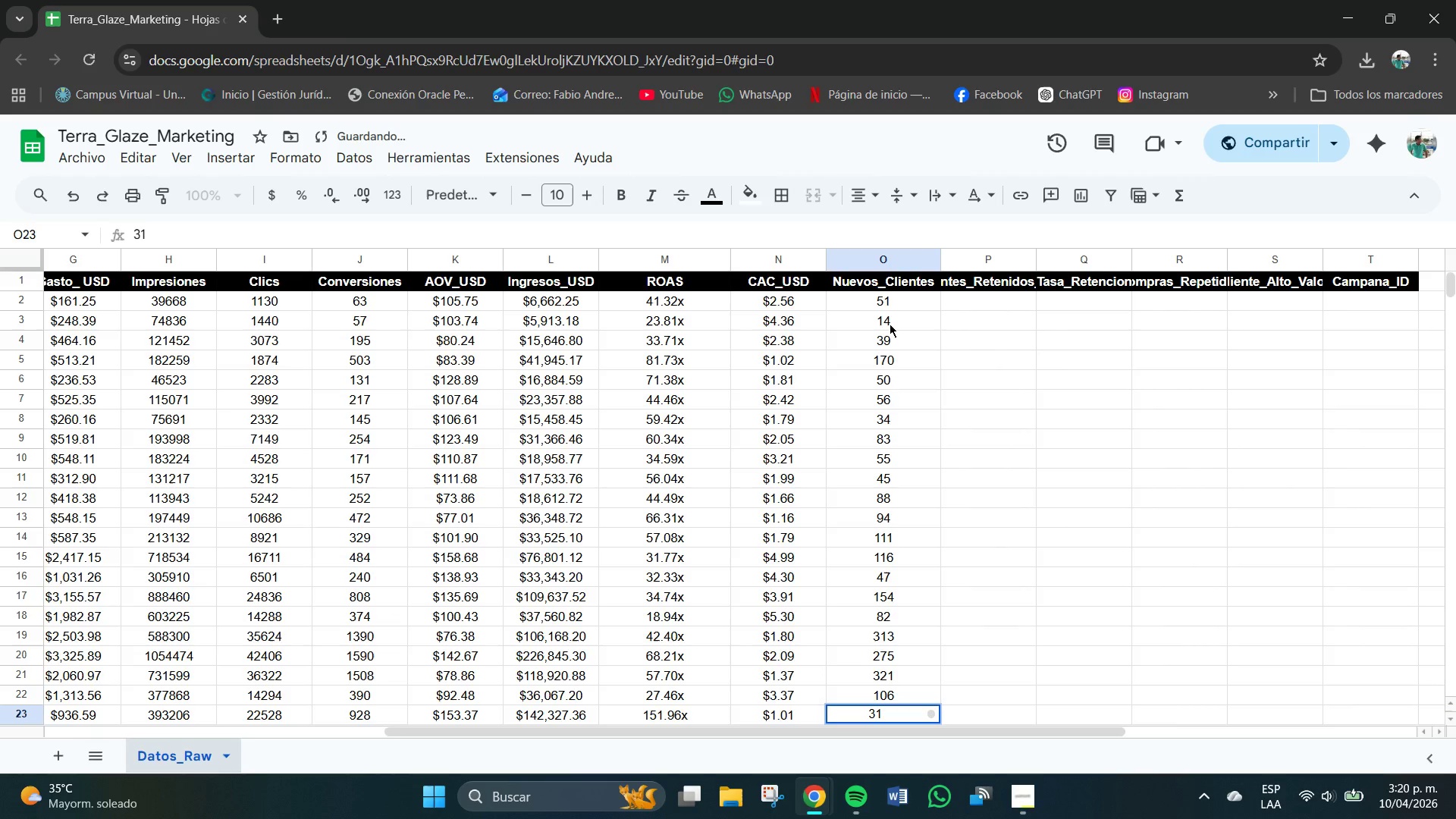 
key(Backspace)
 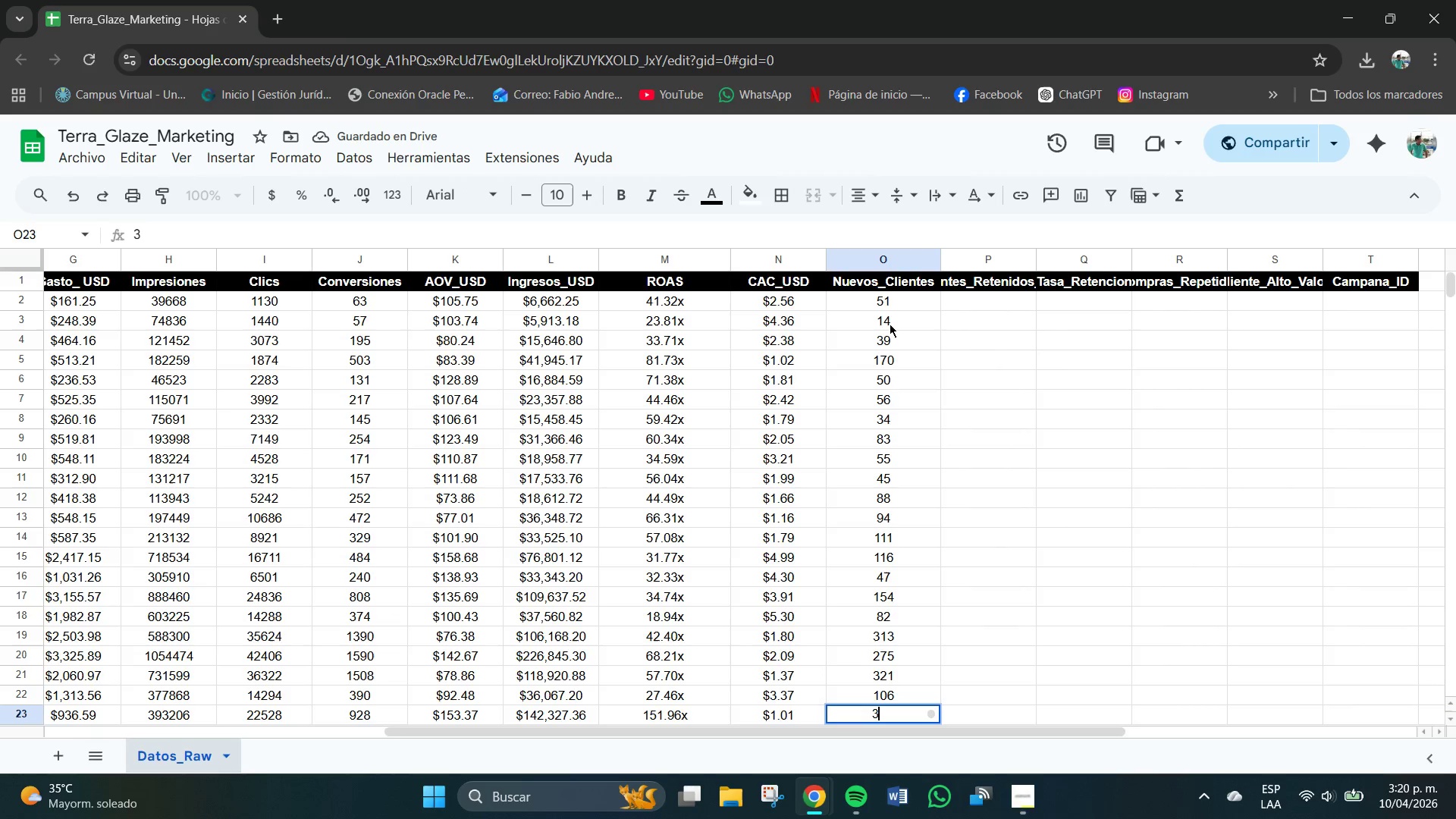 
key(Backspace)
 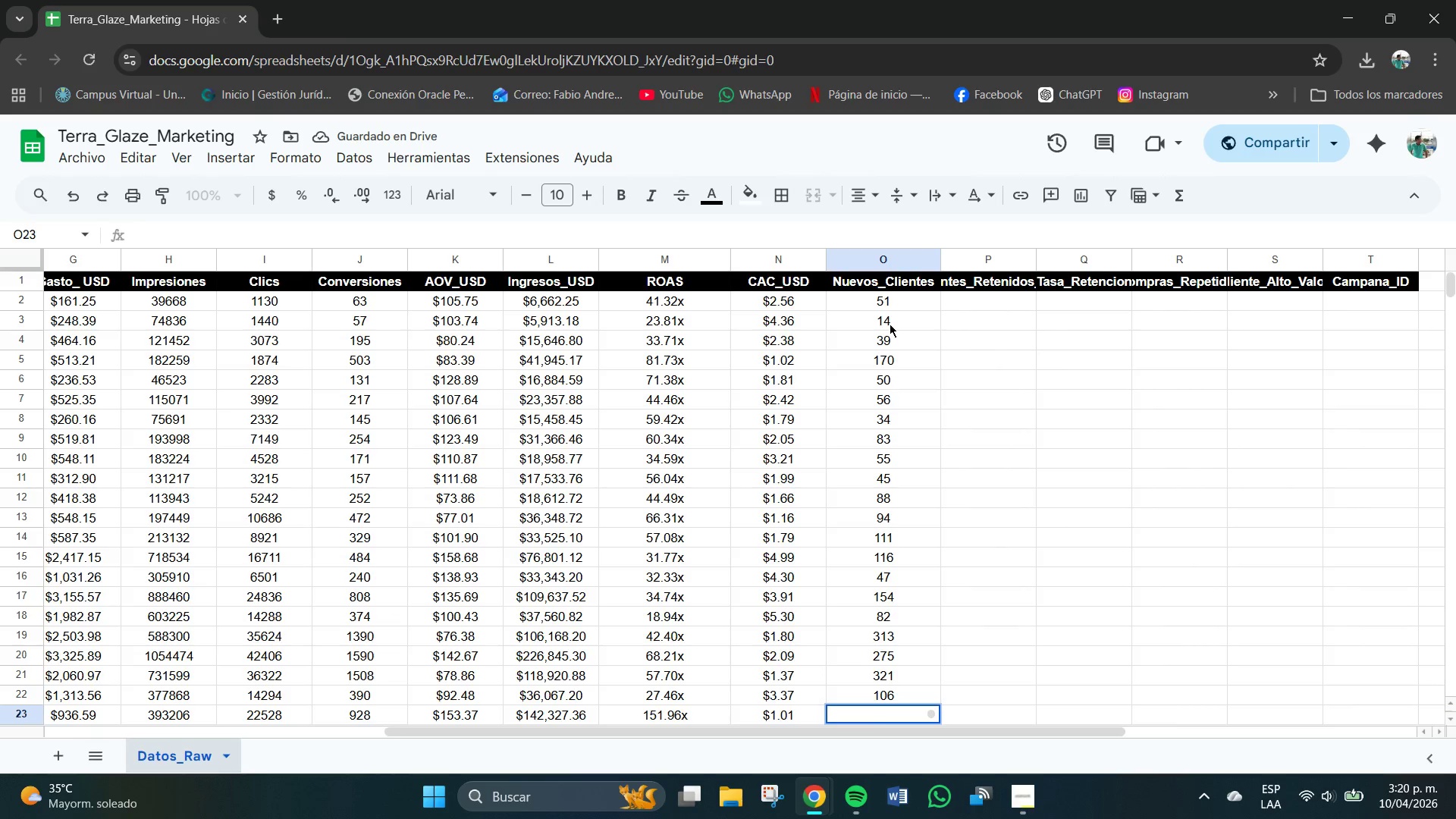 
key(Numpad2)
 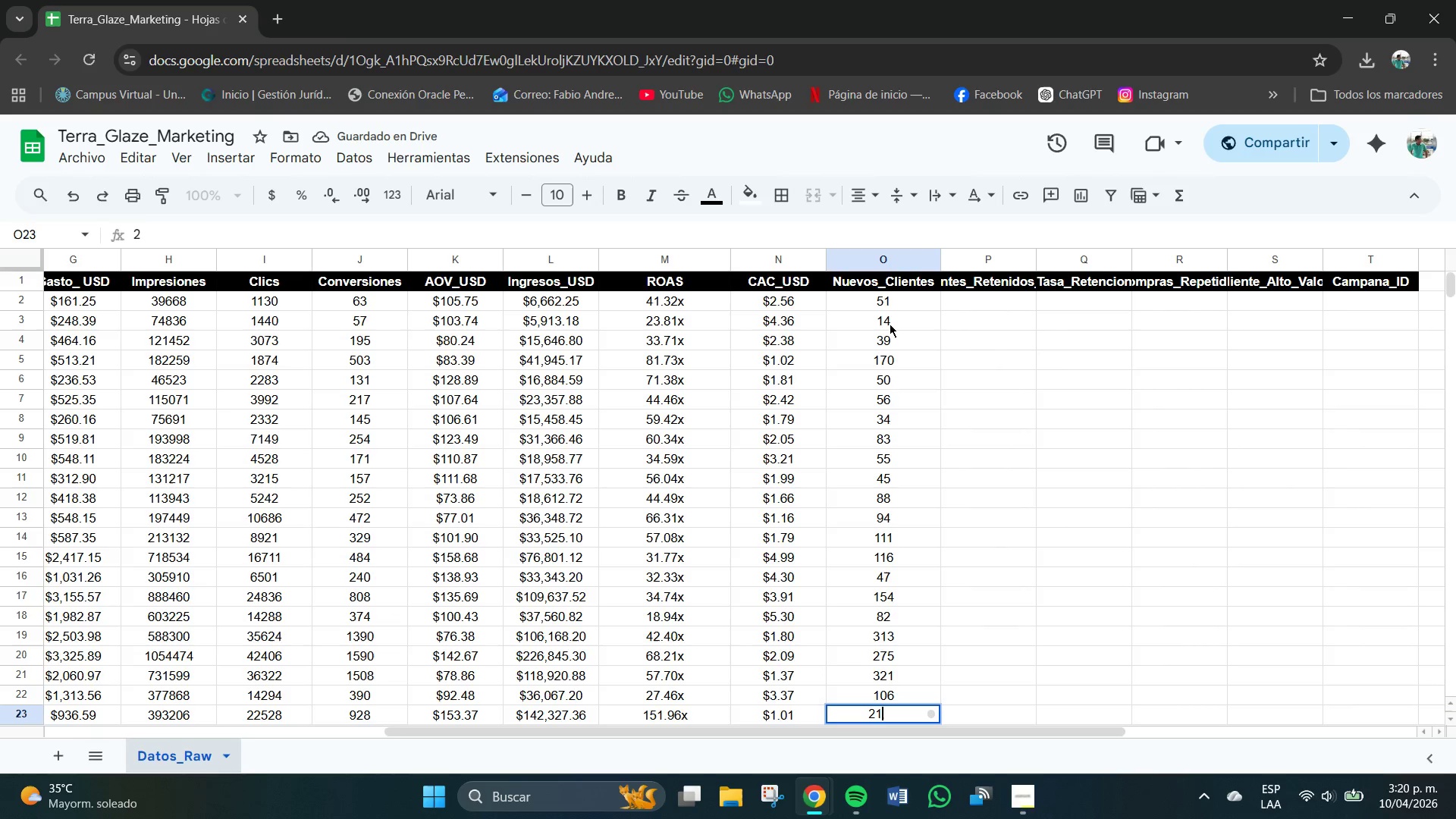 
key(Numpad1)
 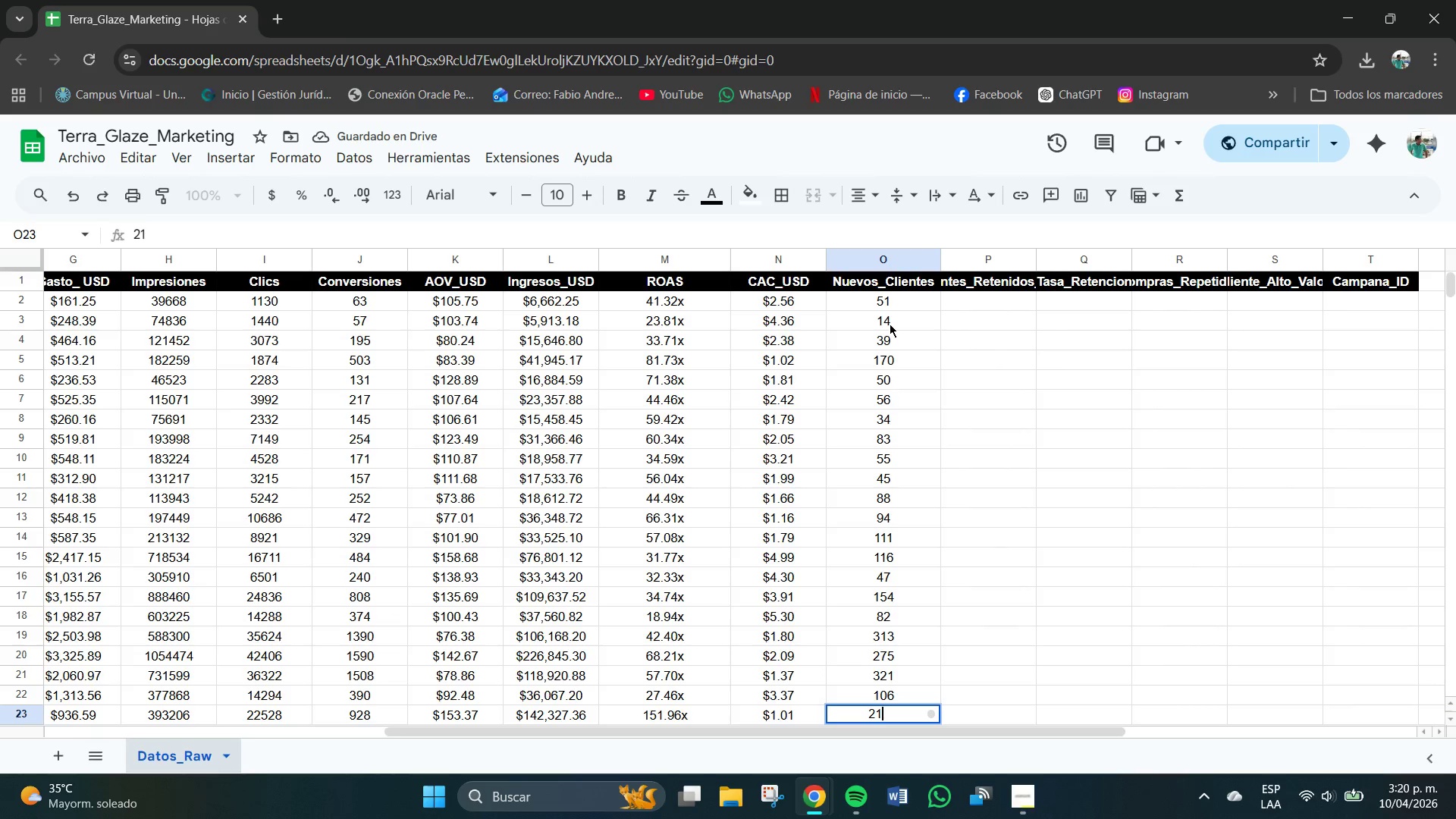 
key(Numpad9)
 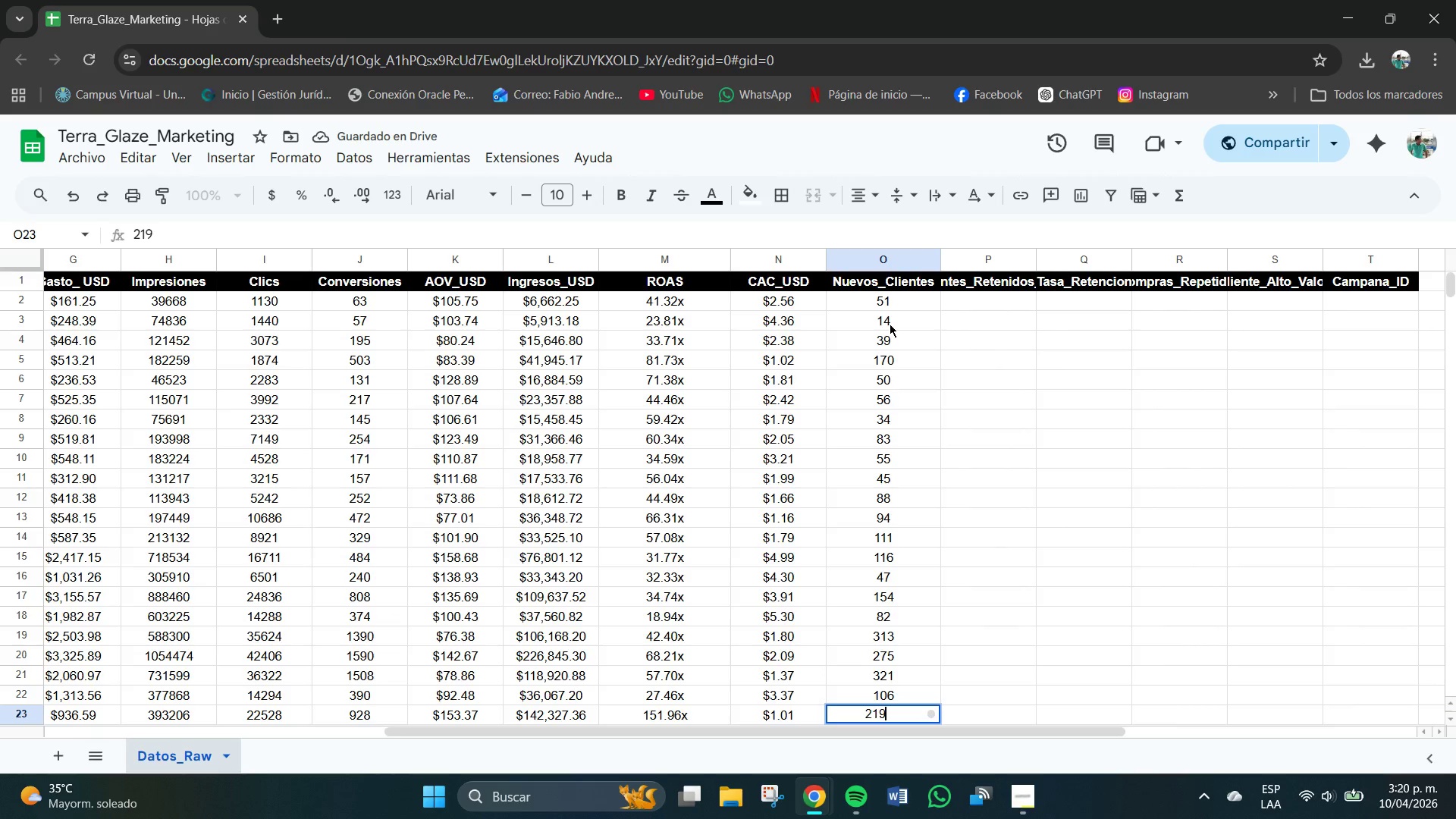 
key(NumpadEnter)
 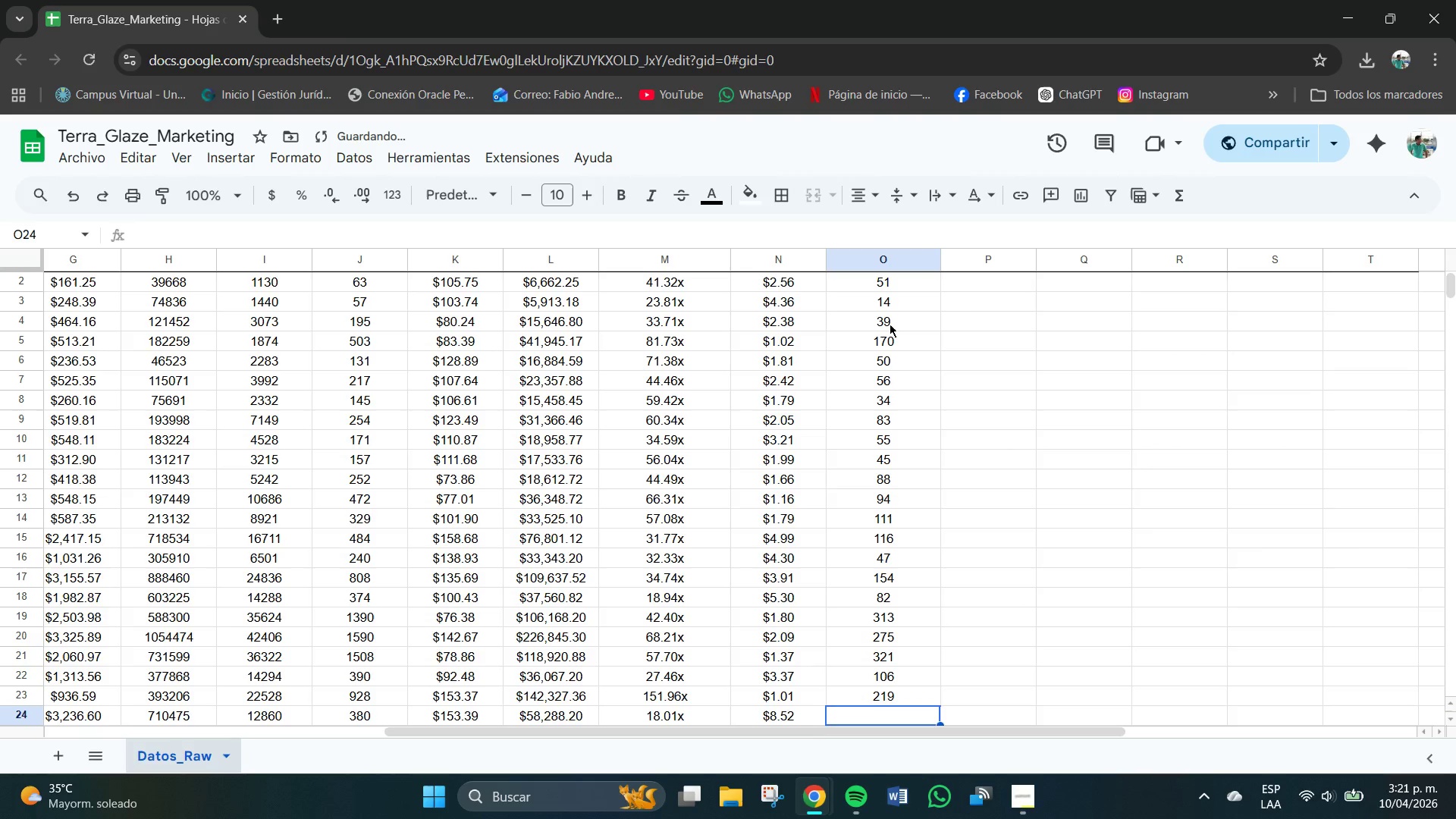 
key(Numpad9)
 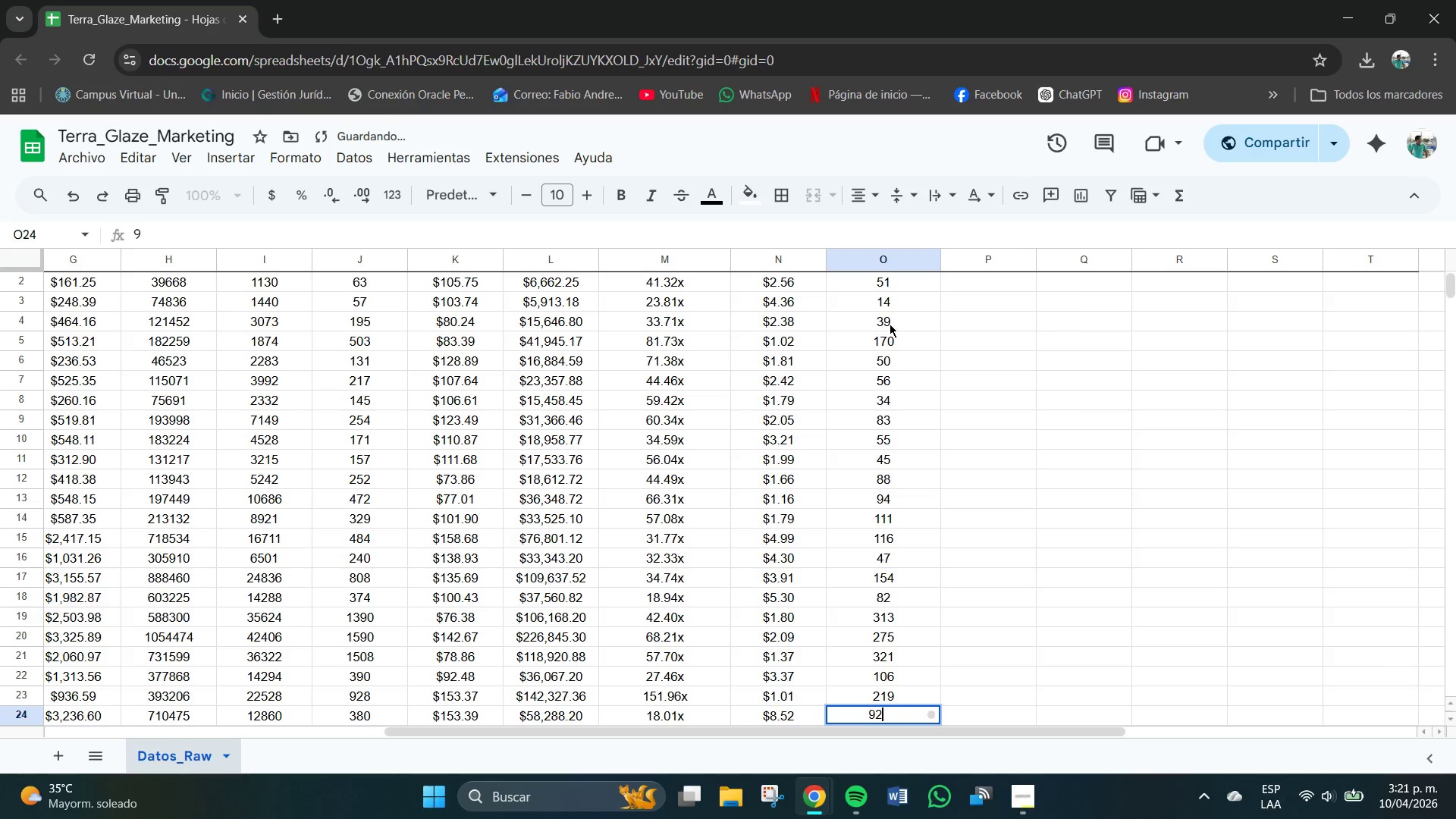 
key(Numpad2)
 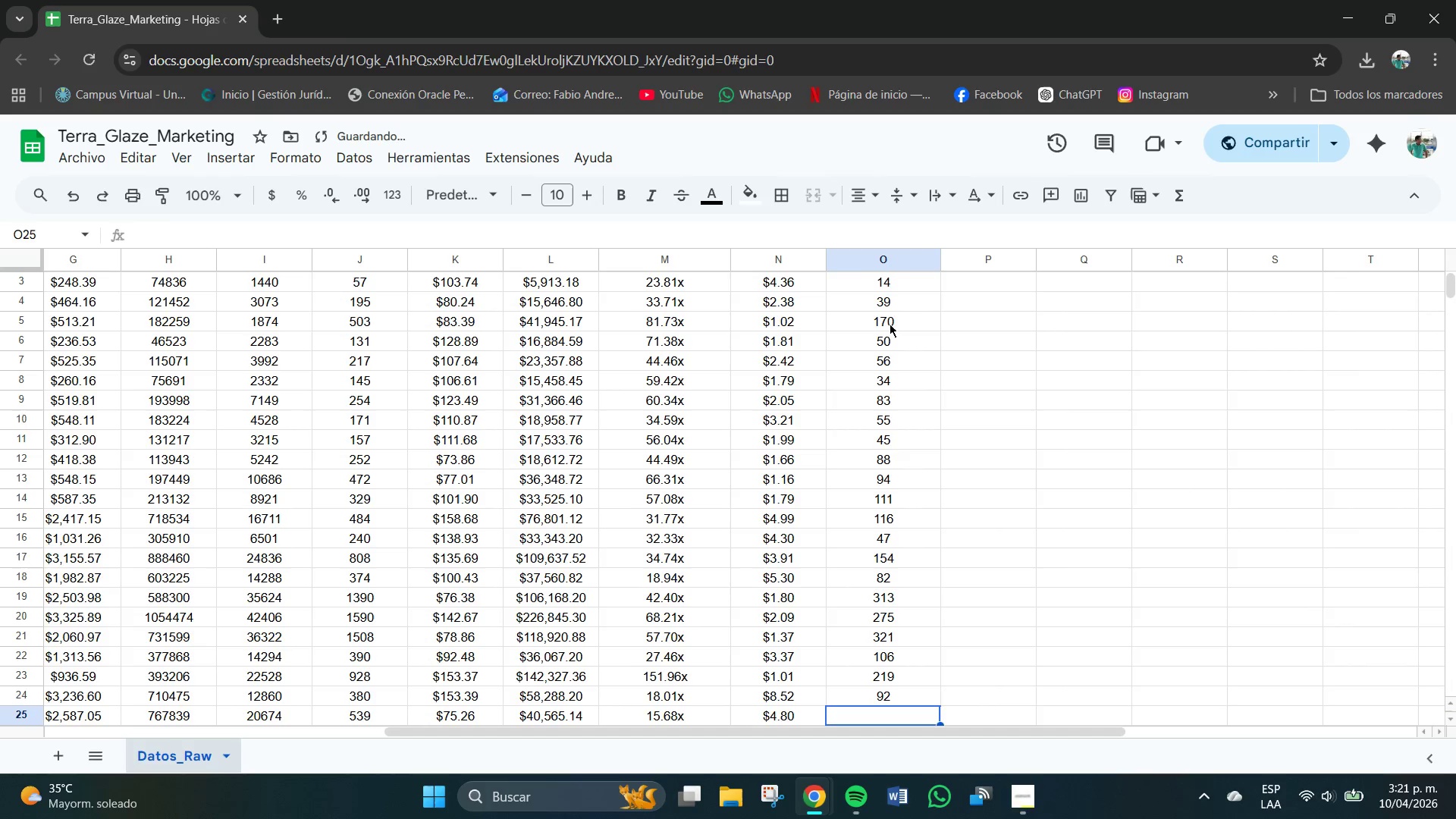 
key(NumpadEnter)
 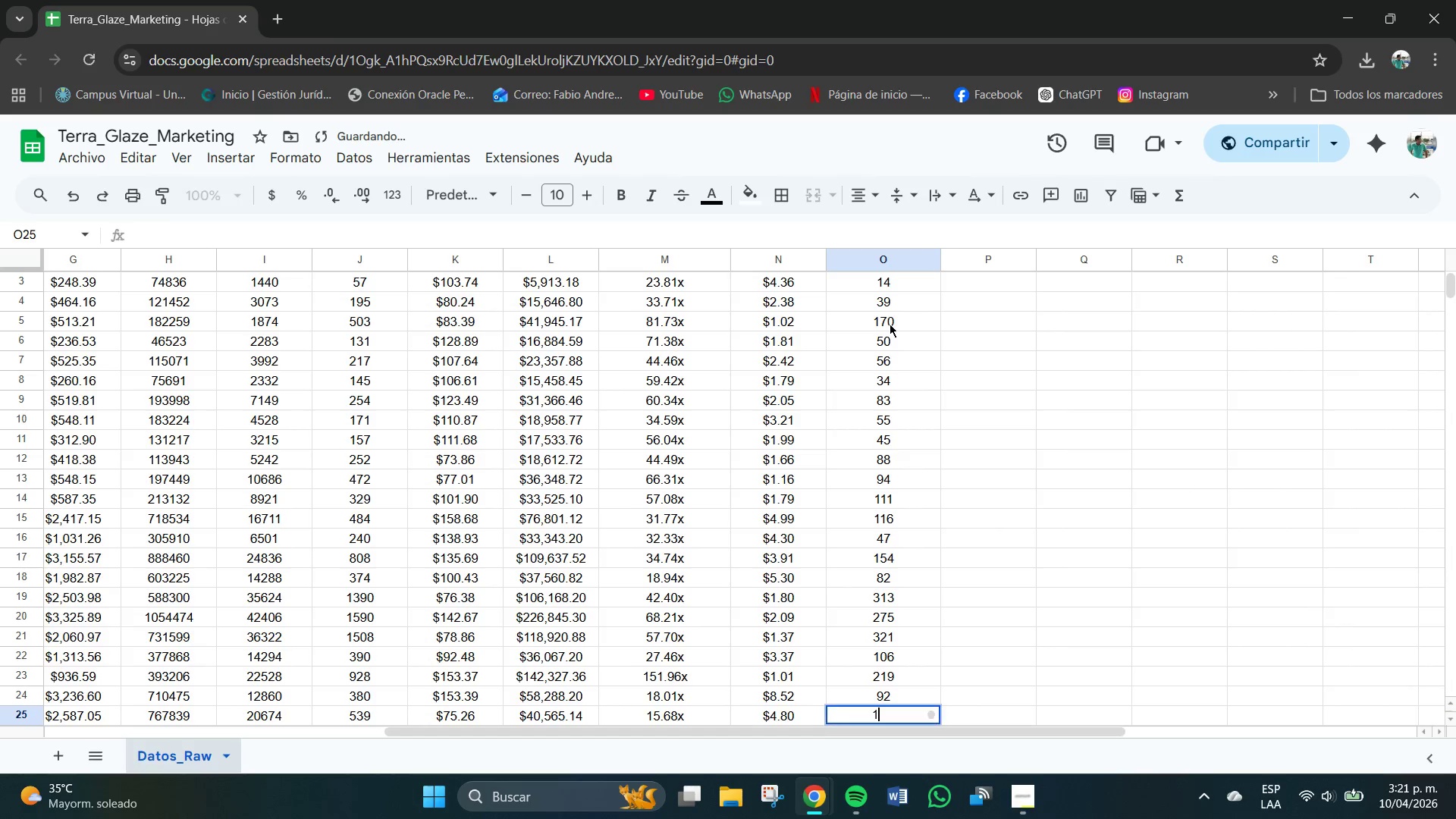 
key(Numpad1)
 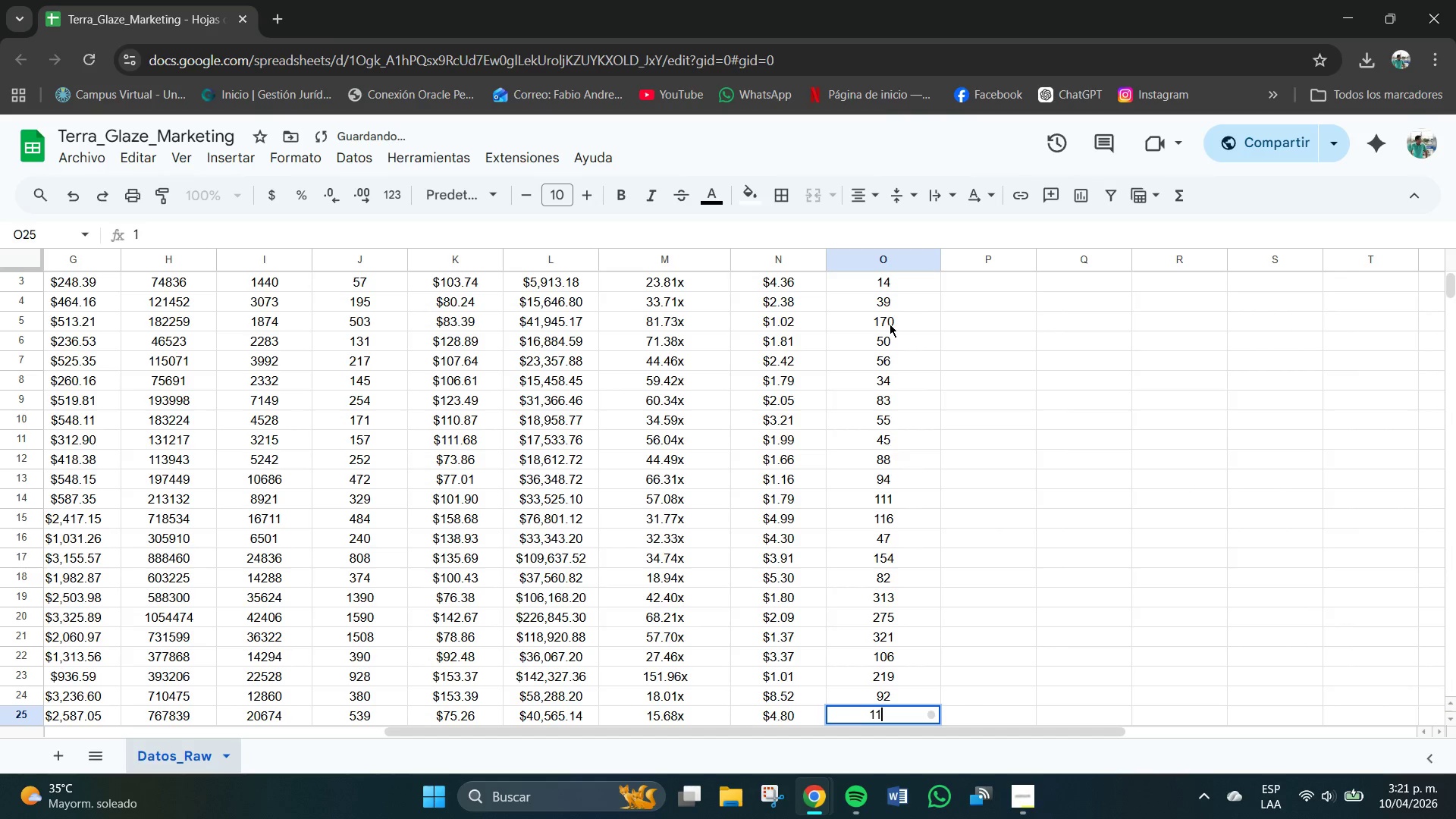 
key(Numpad1)
 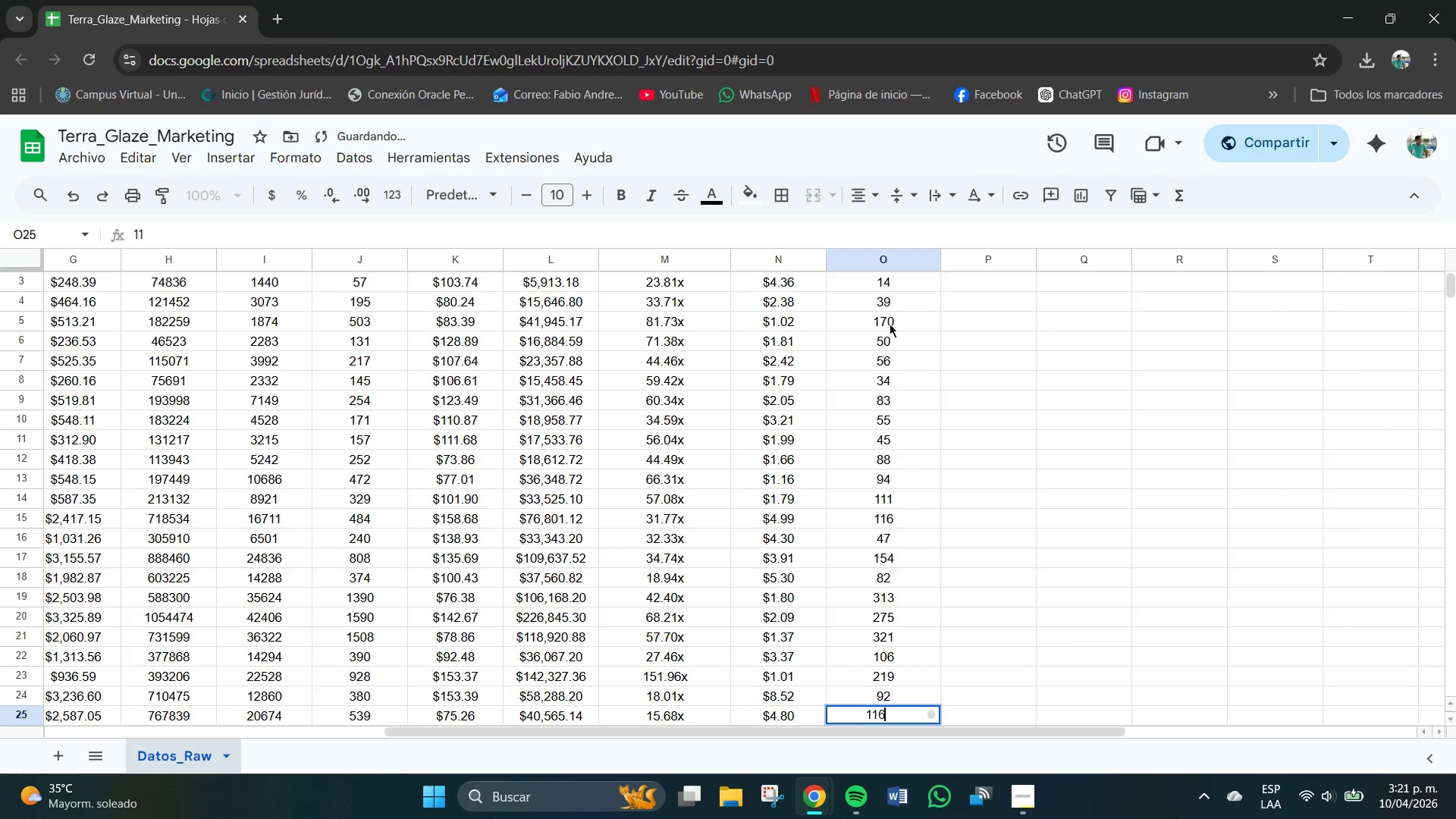 
key(Numpad6)
 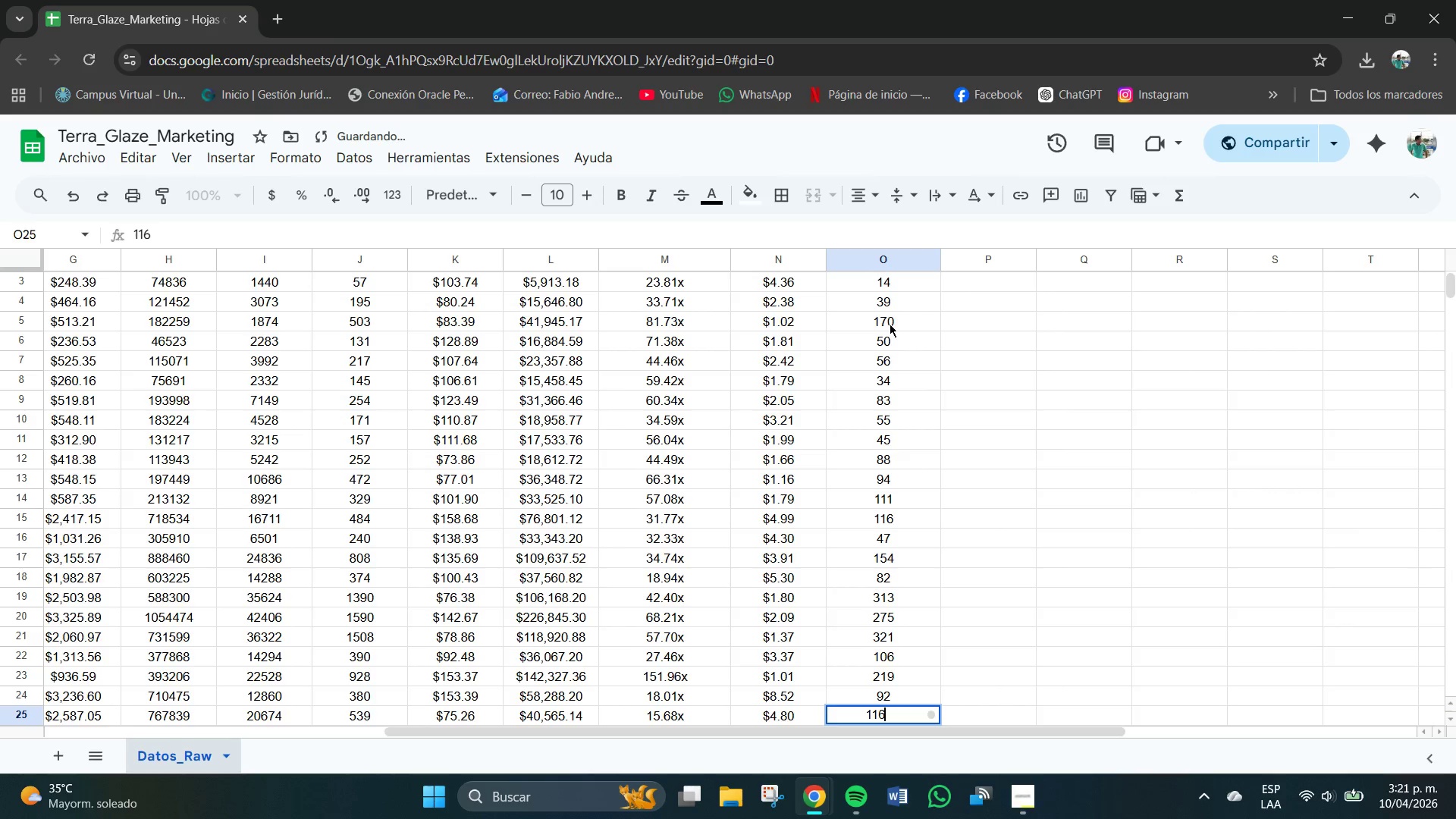 
key(NumpadEnter)
 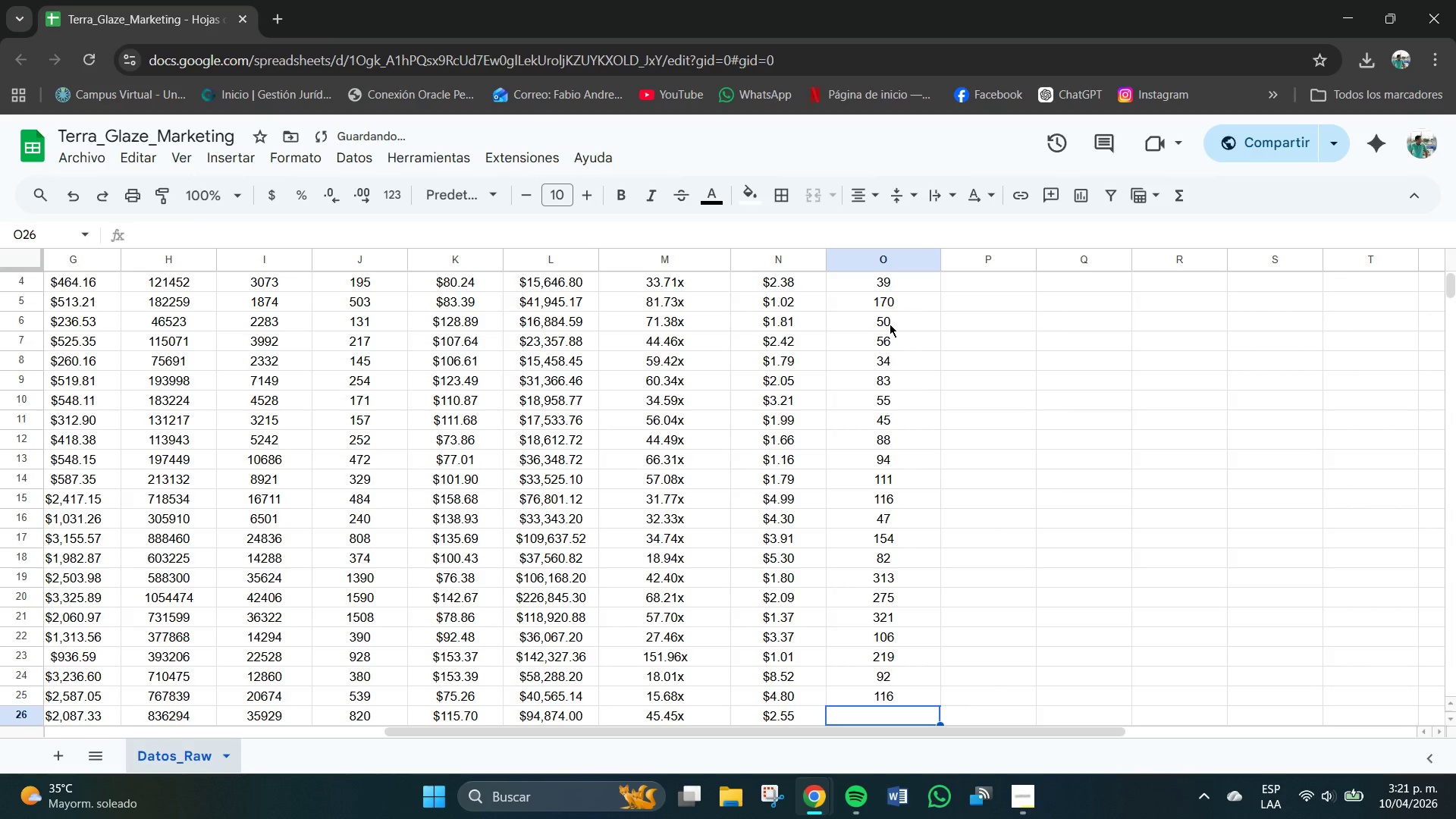 
key(Numpad1)
 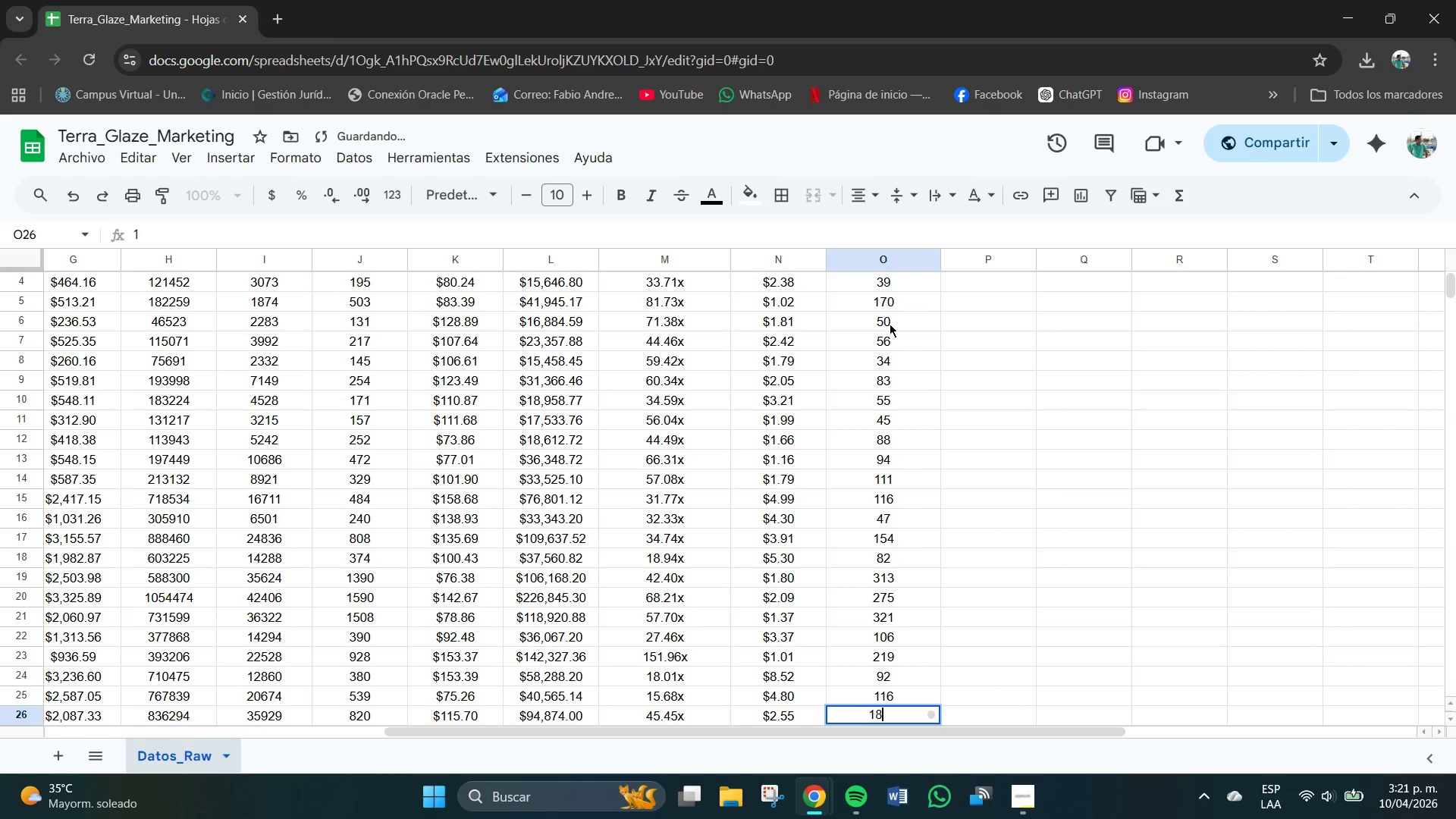 
key(Numpad8)
 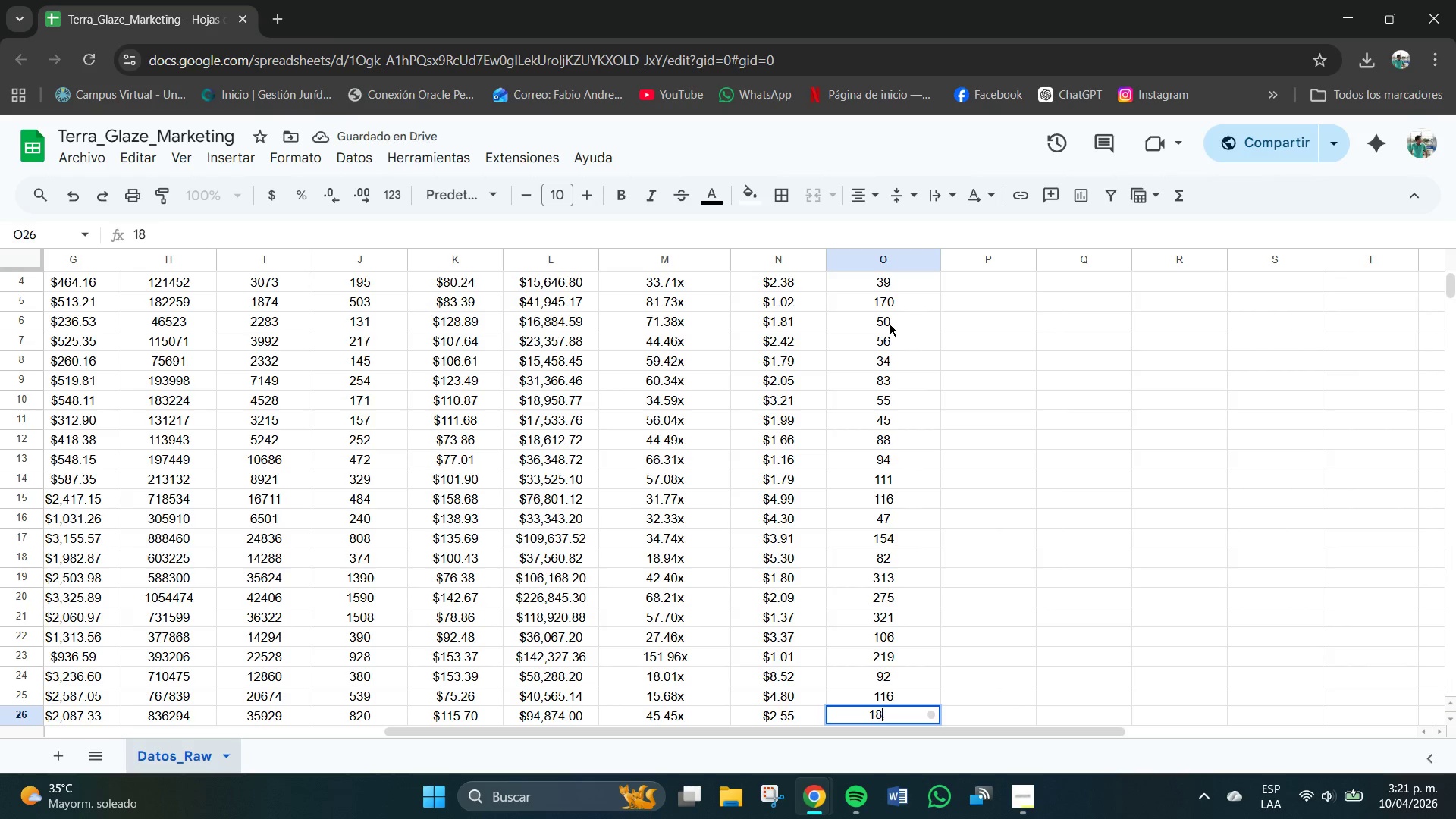 
key(Numpad5)
 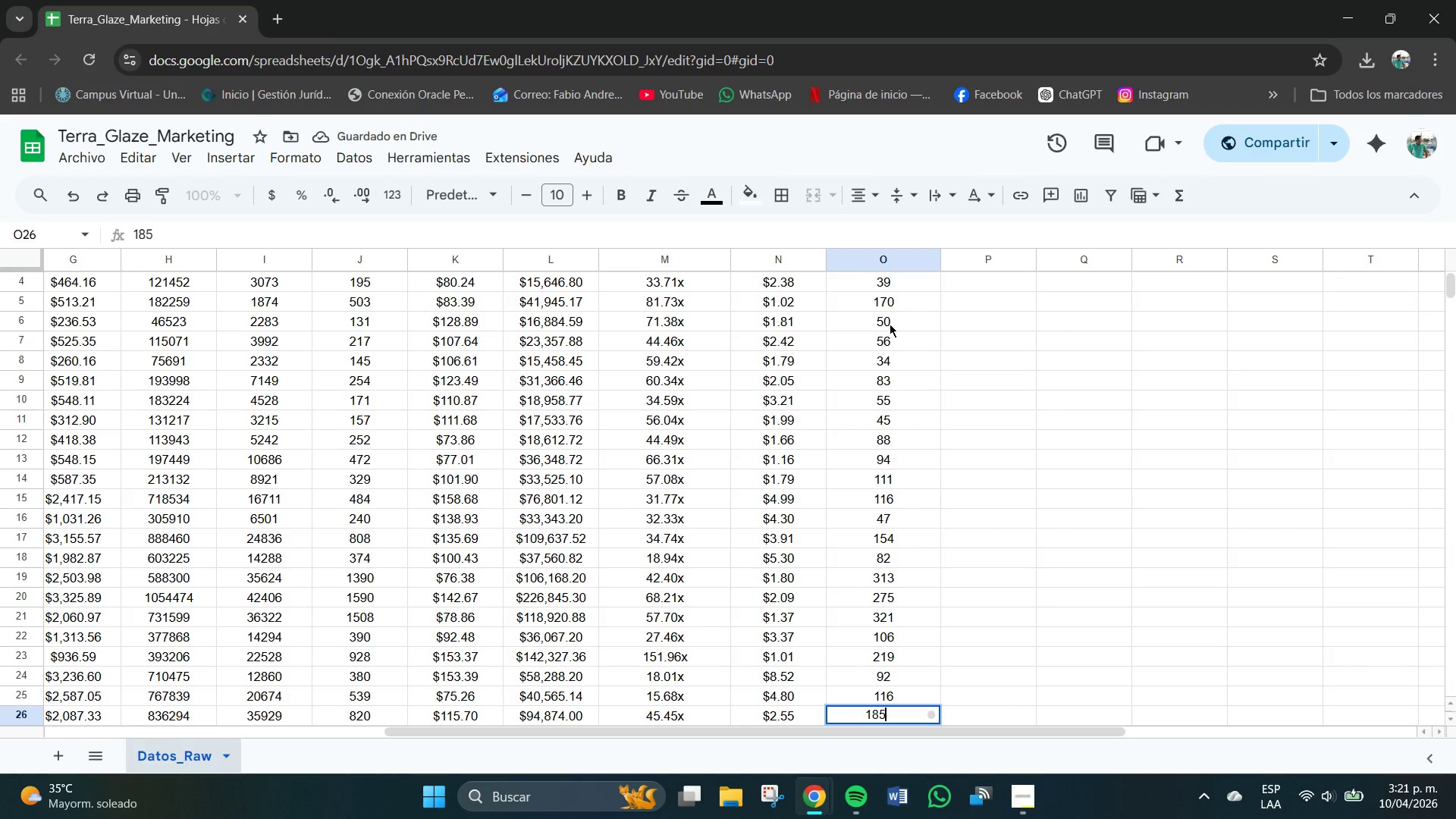 
key(NumpadEnter)
 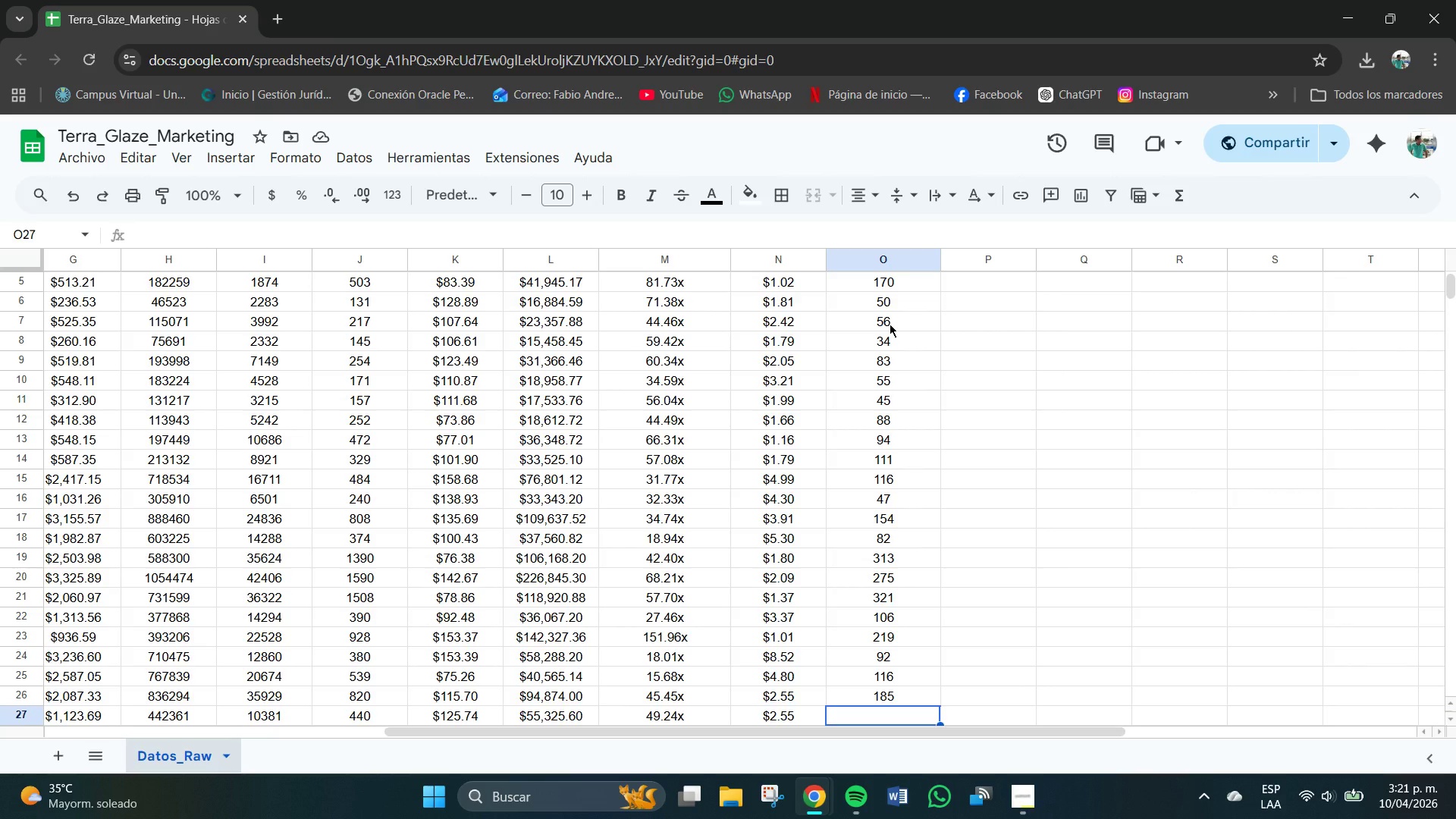 
wait(11.91)
 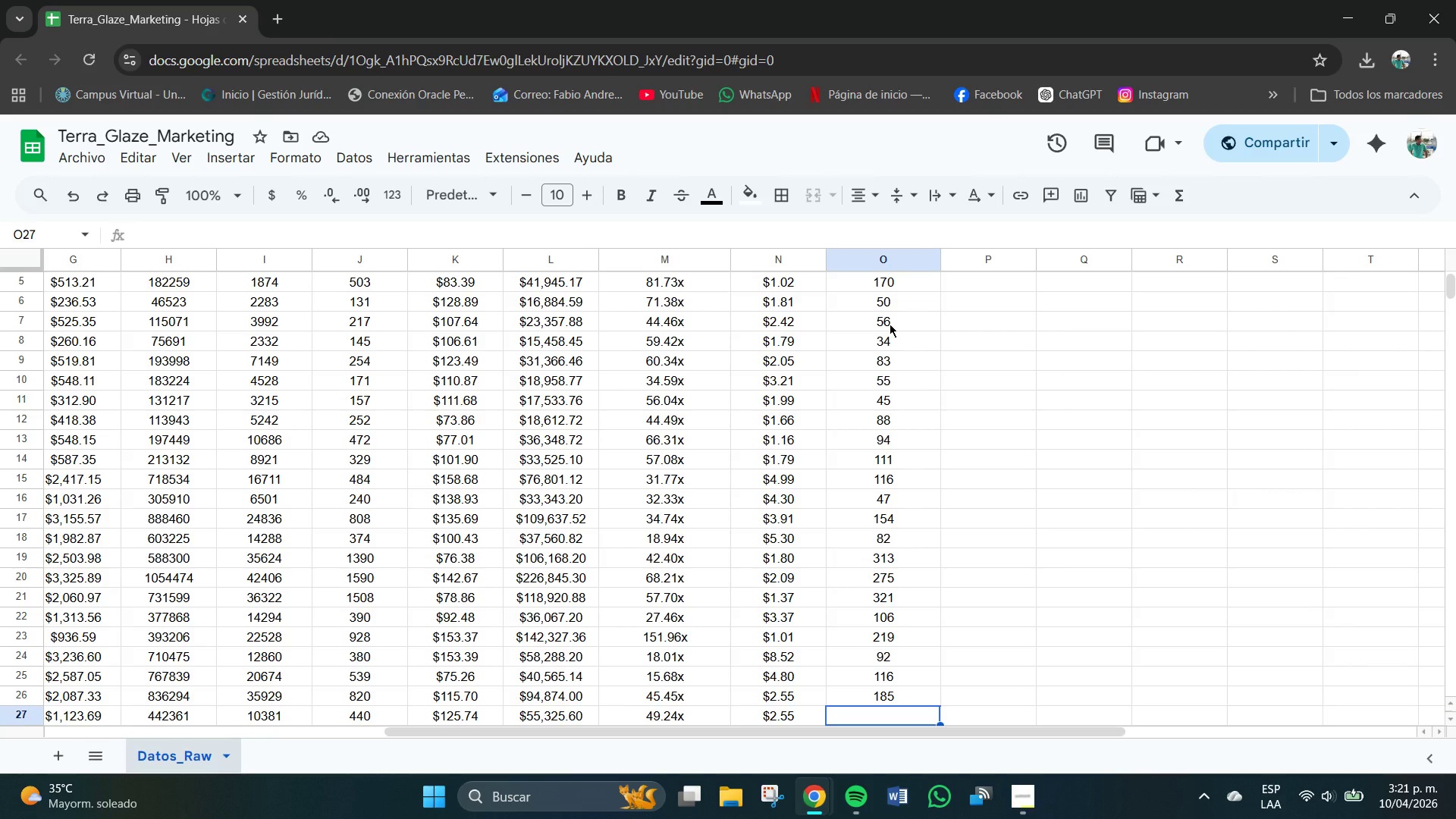 
key(Numpad1)
 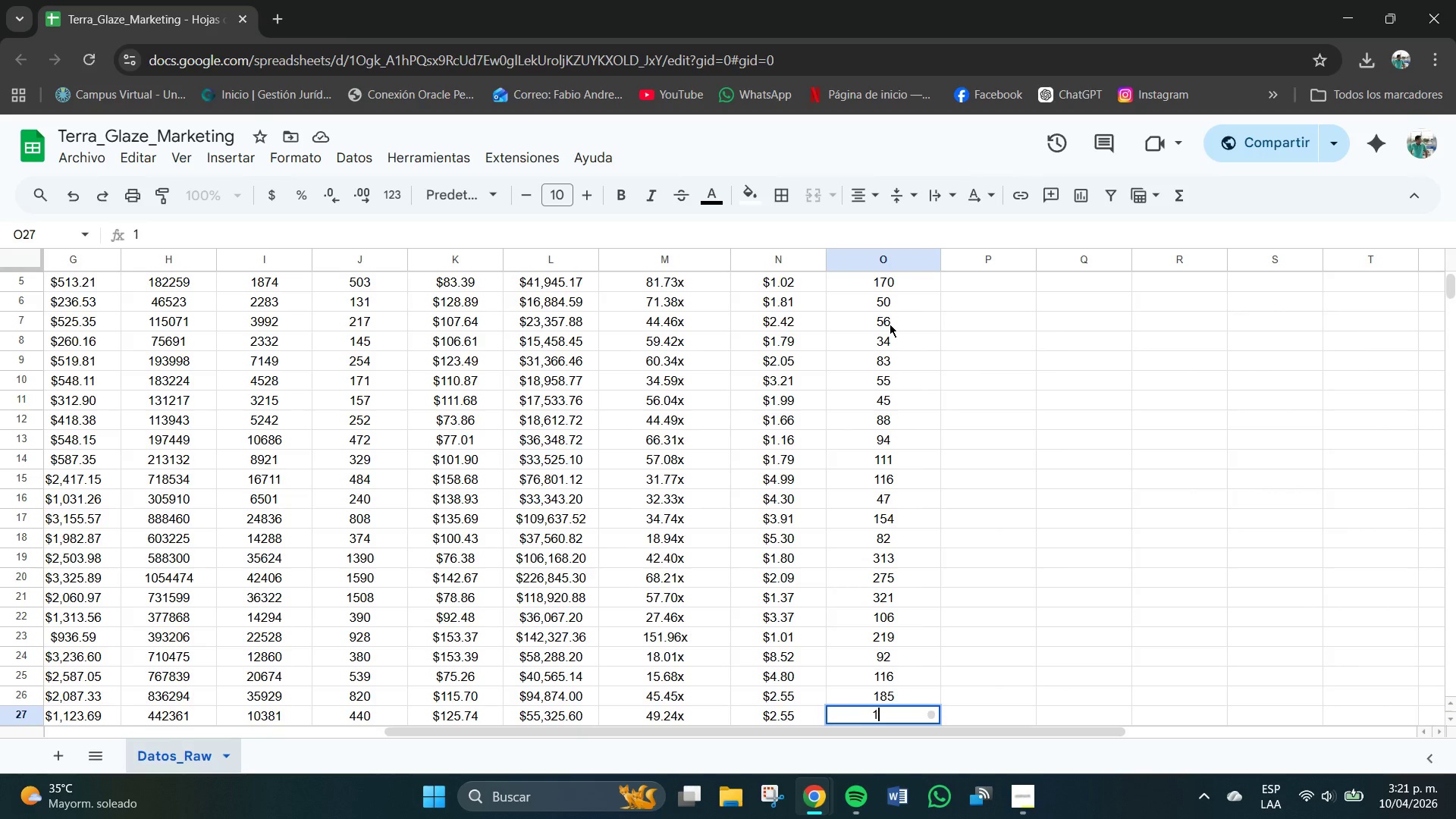 
key(Numpad0)
 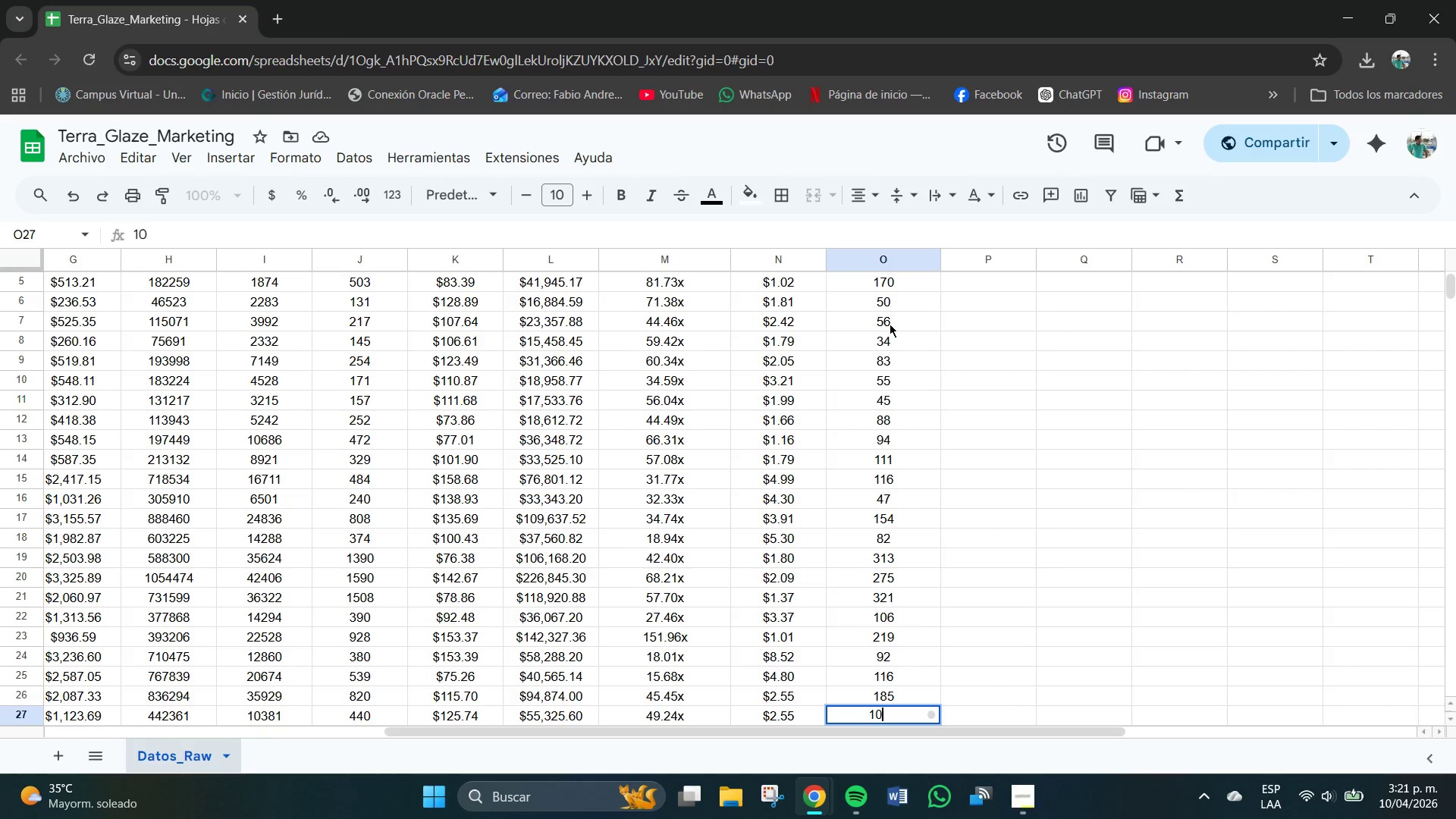 
key(Numpad4)
 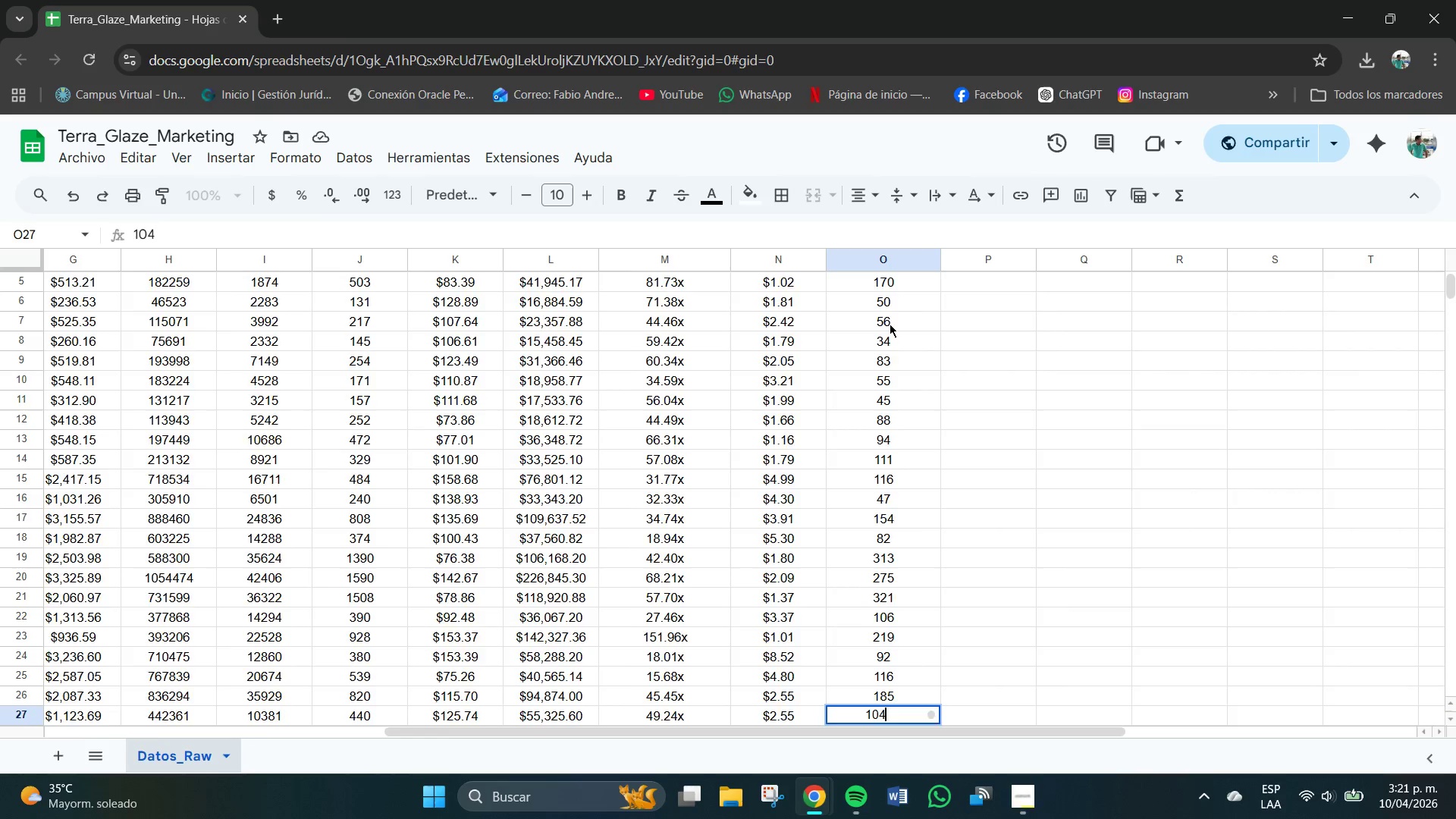 
key(NumpadEnter)
 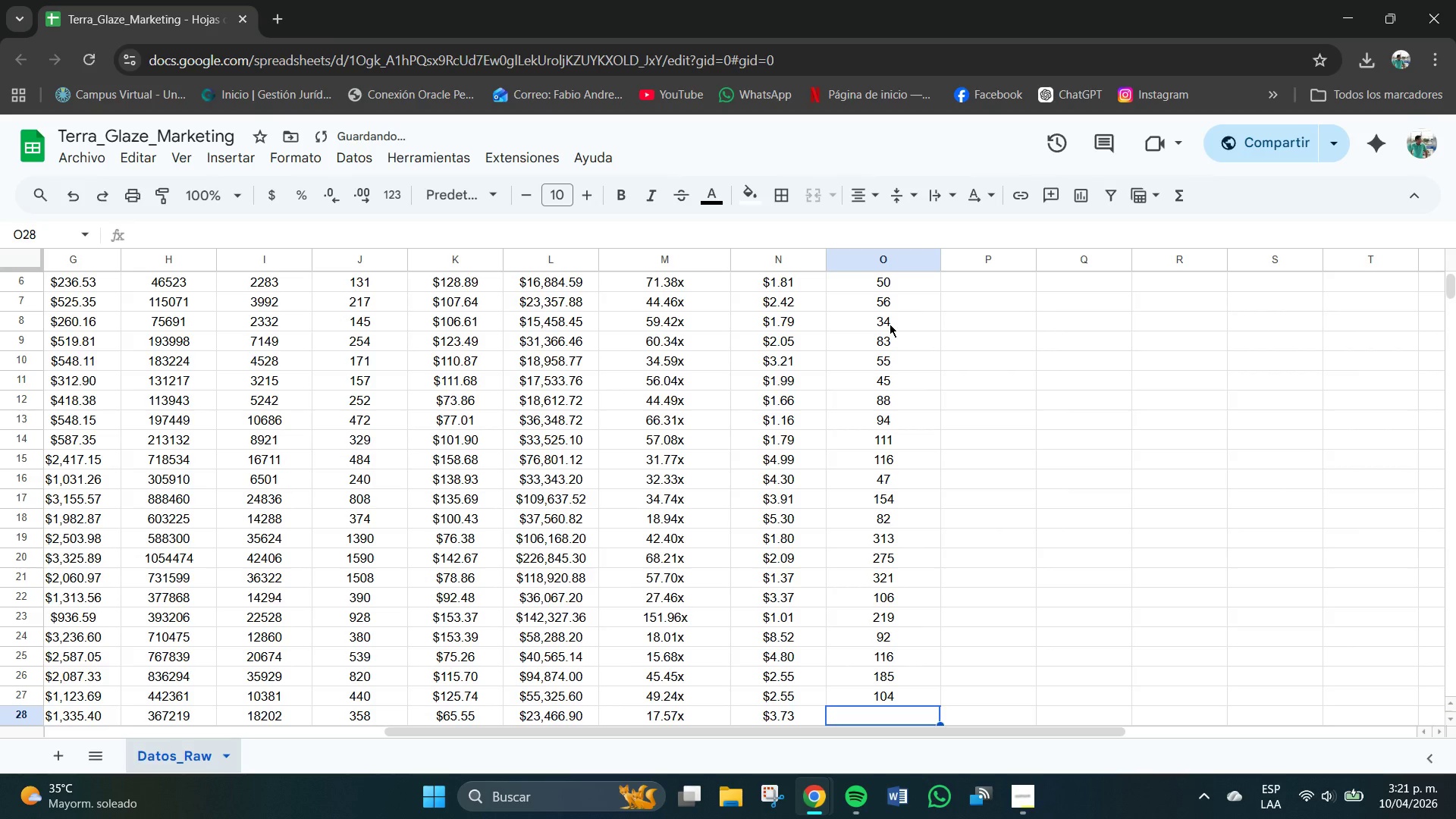 
key(Numpad6)
 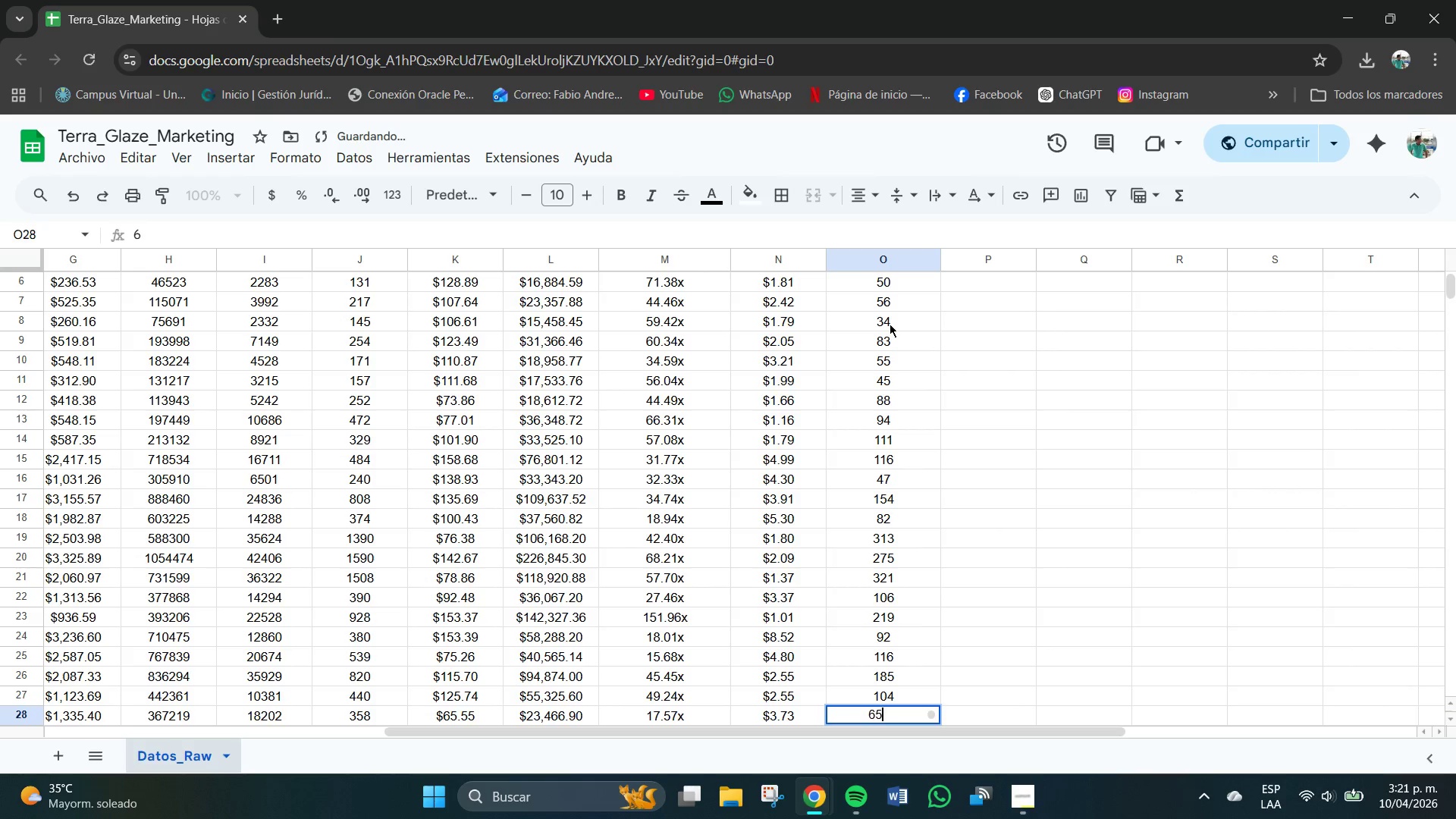 
key(Numpad5)
 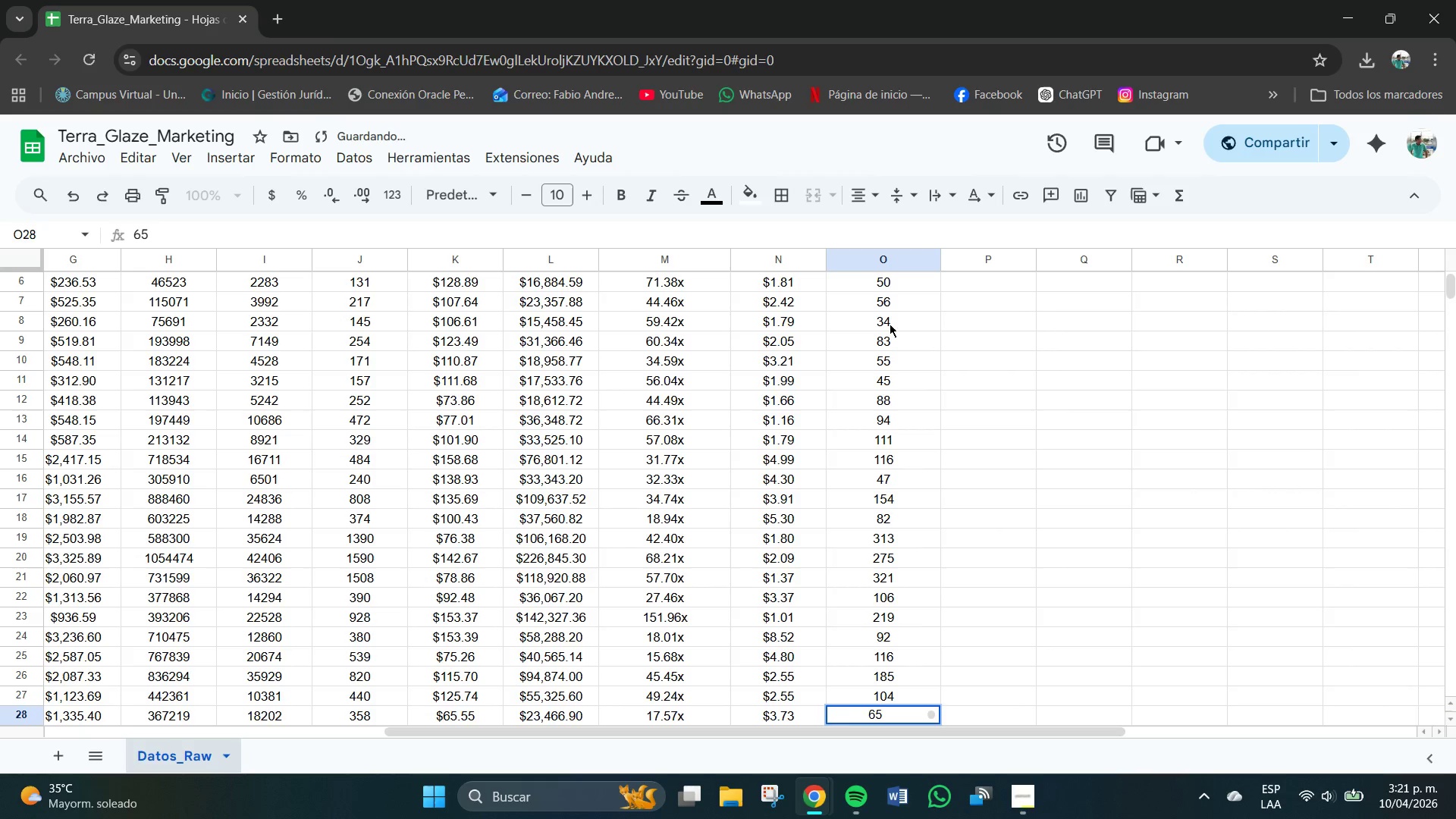 
key(Backspace)
 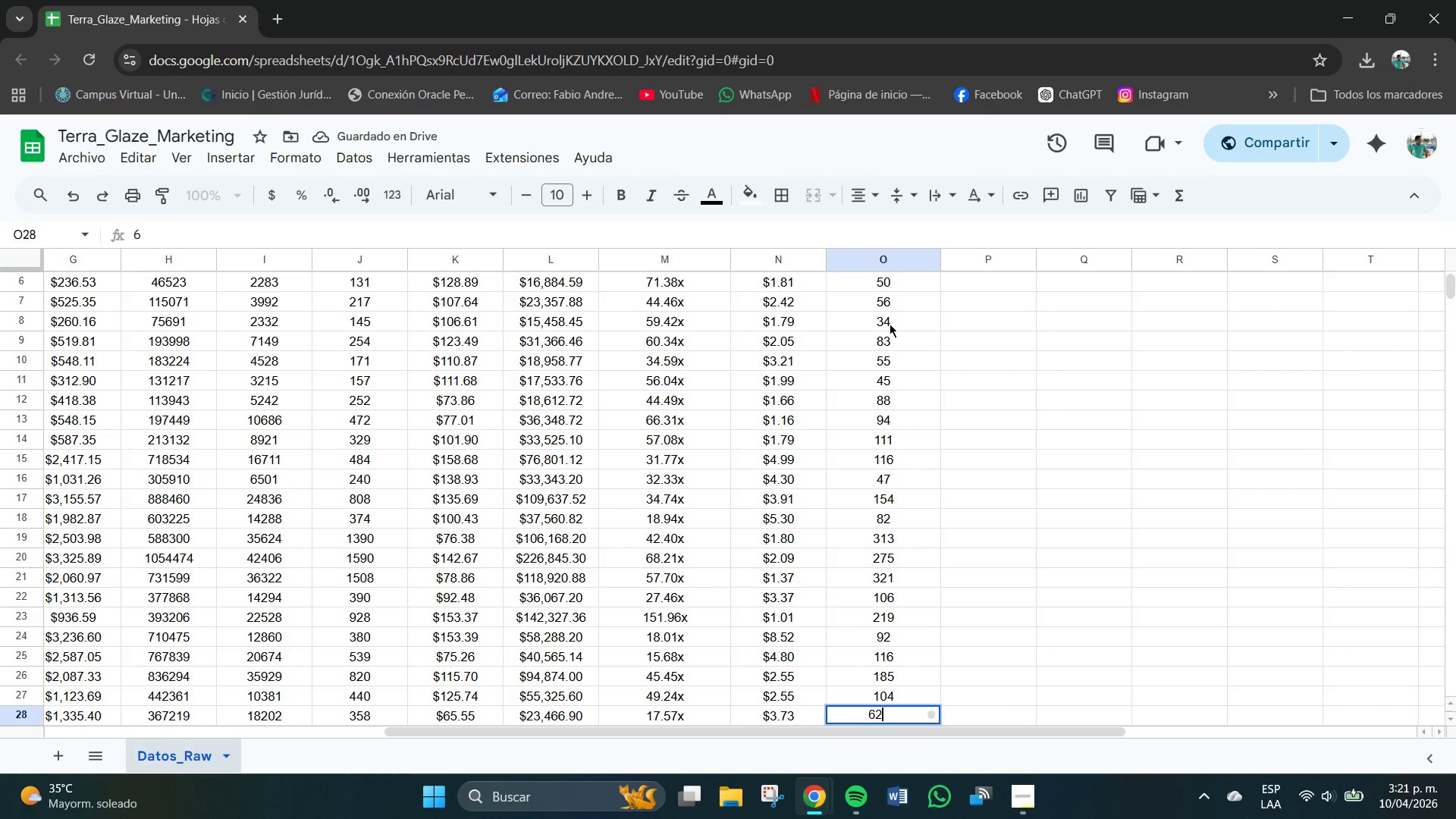 
key(Numpad2)
 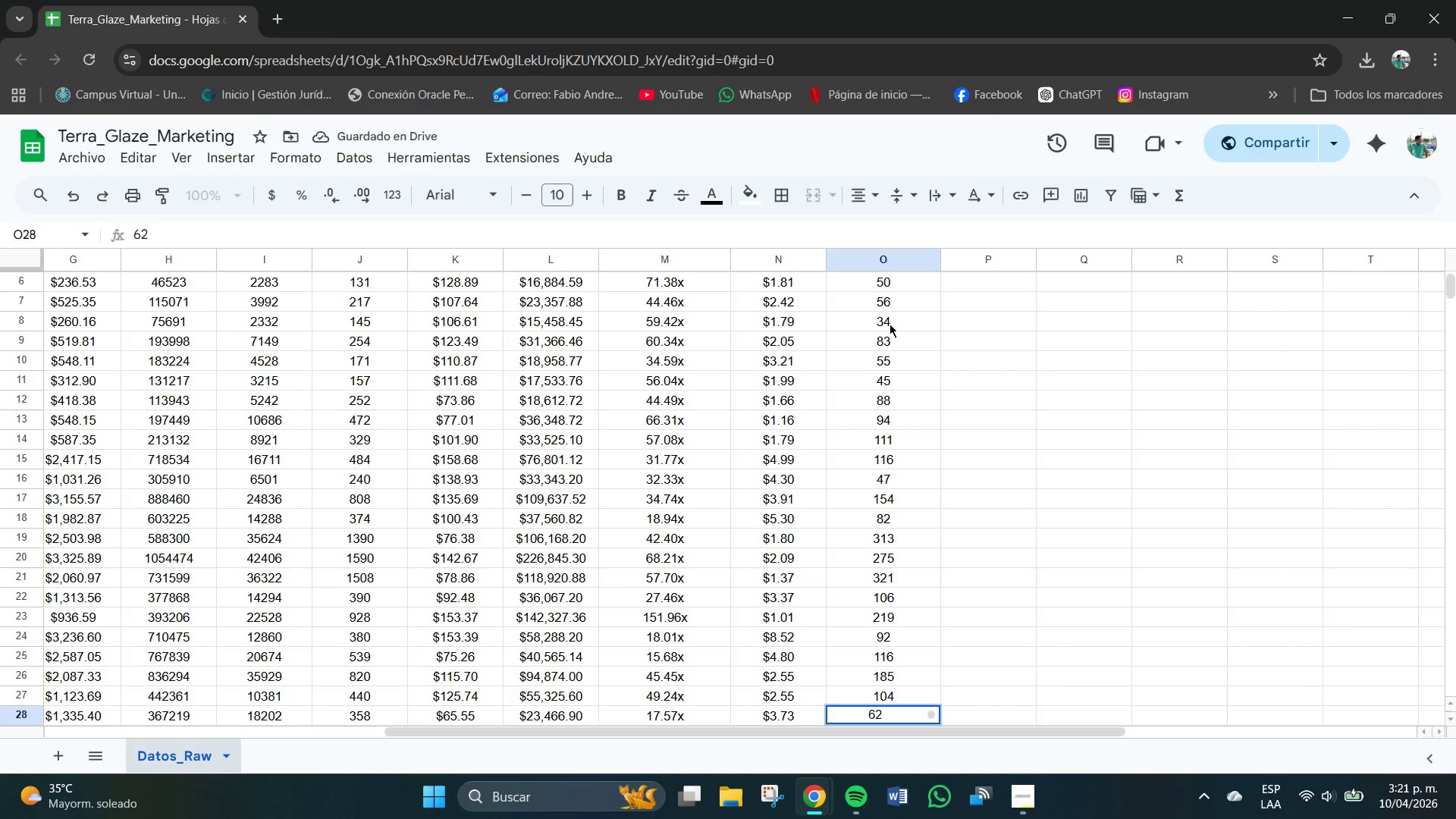 
key(NumpadEnter)
 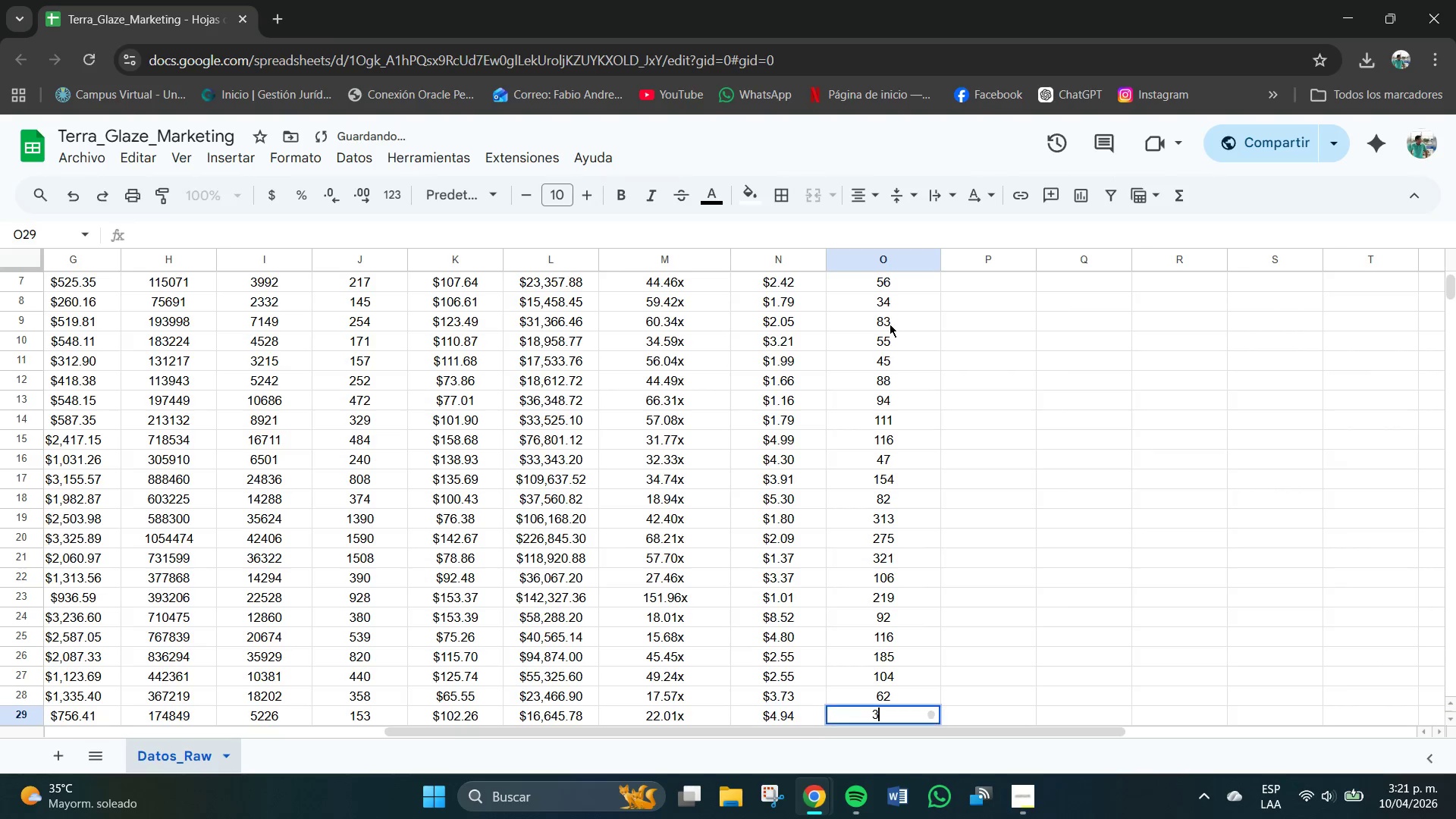 
key(Numpad3)
 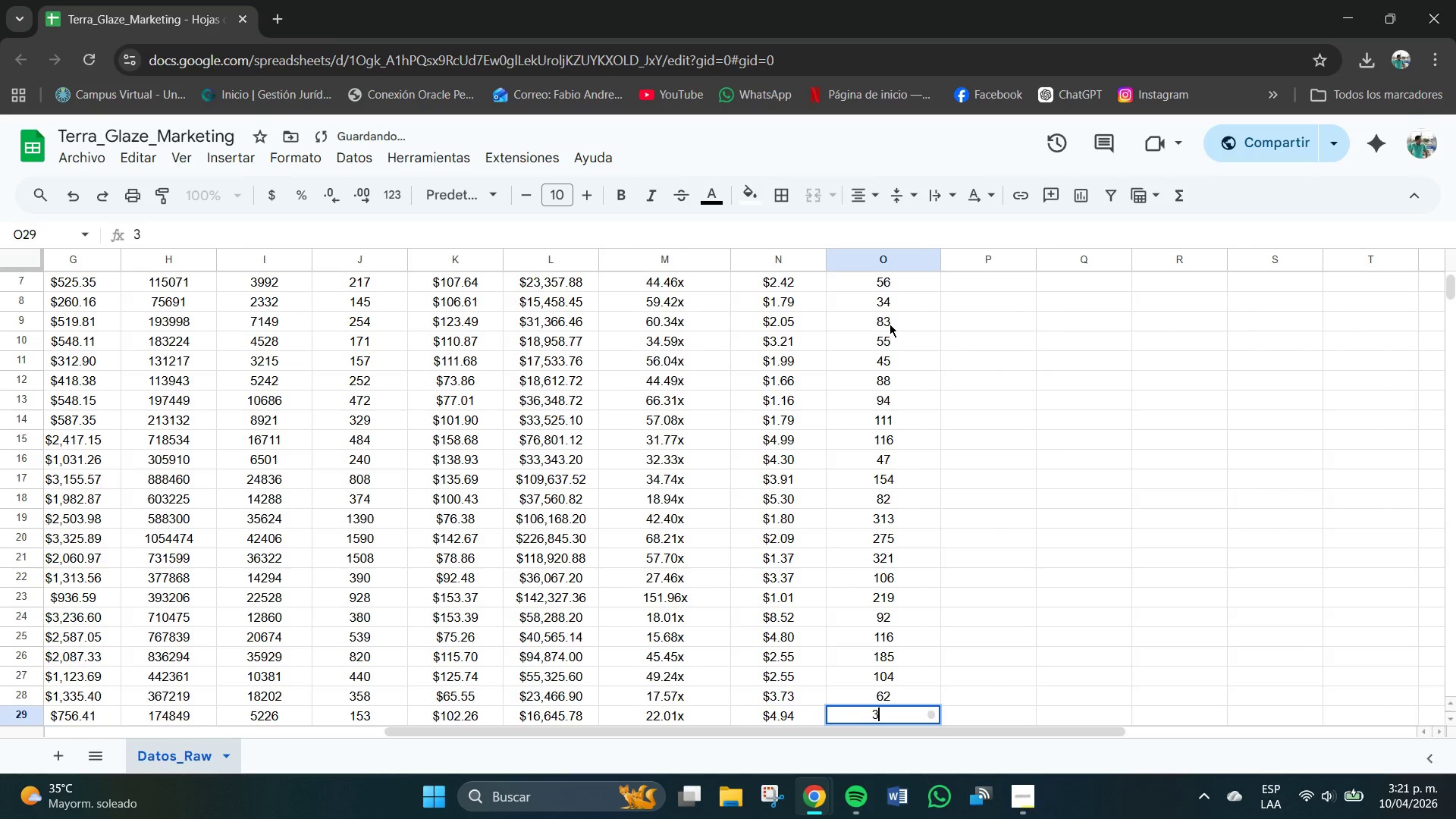 
key(Numpad1)
 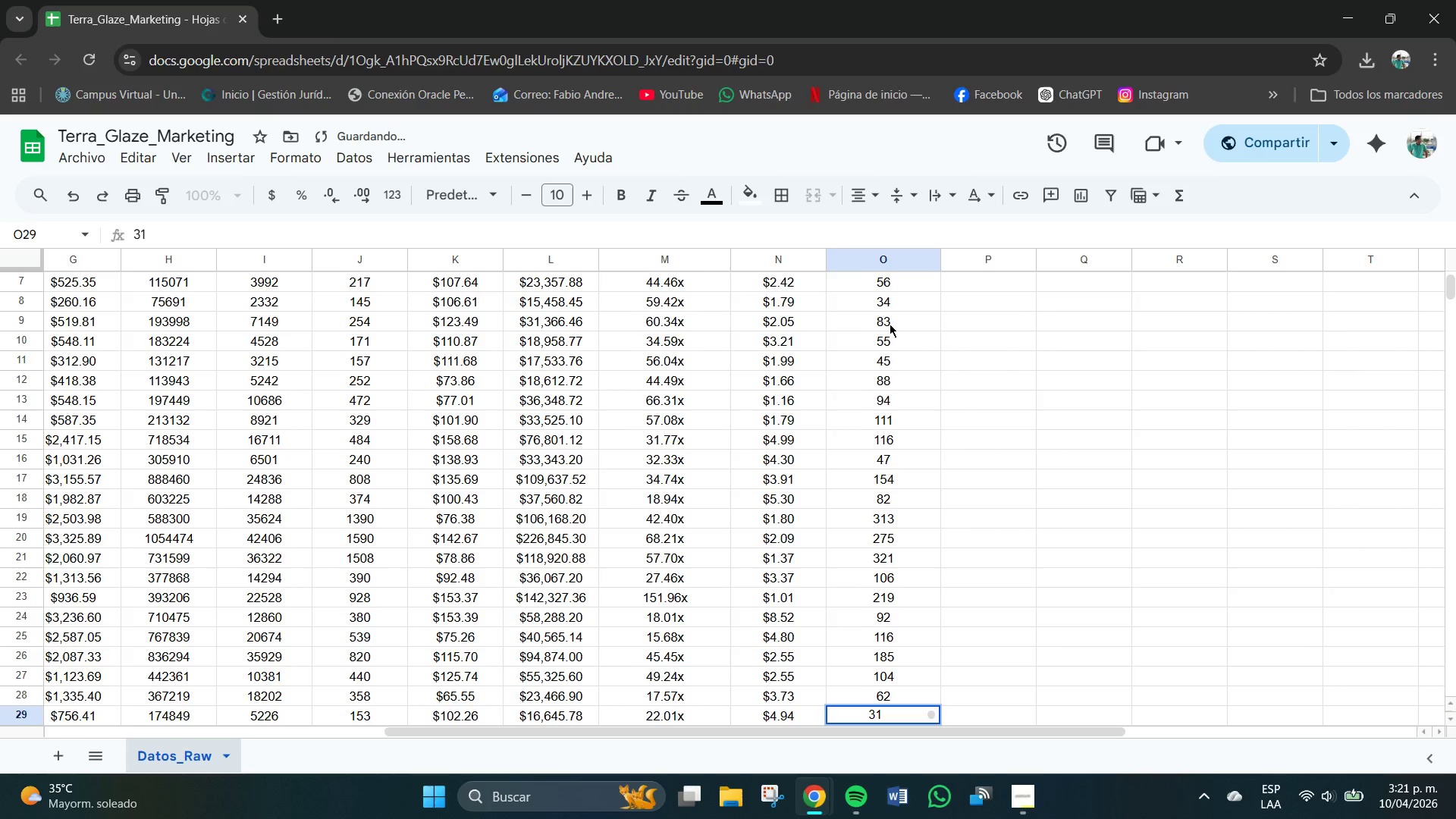 
key(NumpadEnter)
 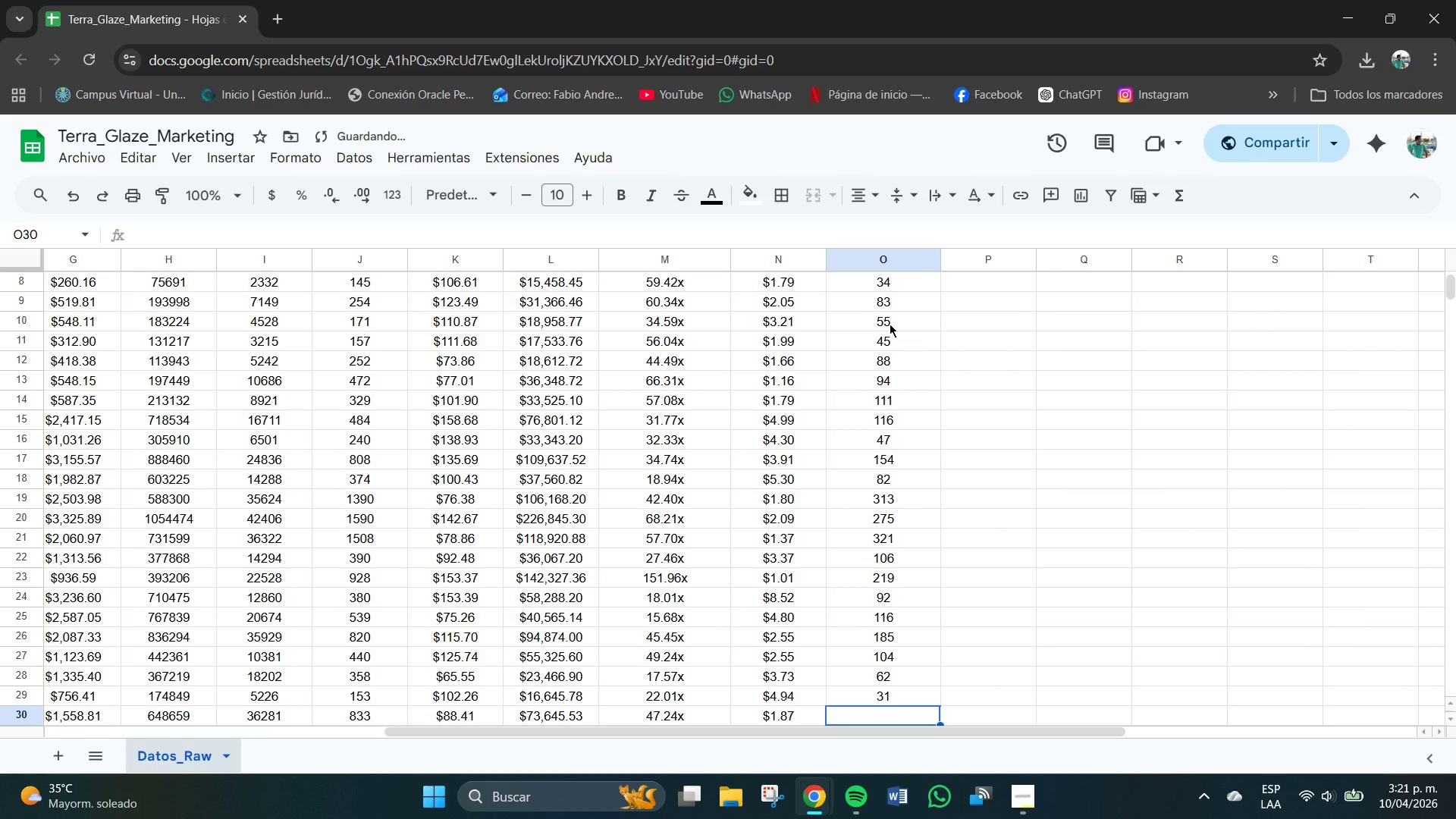 
key(Numpad1)
 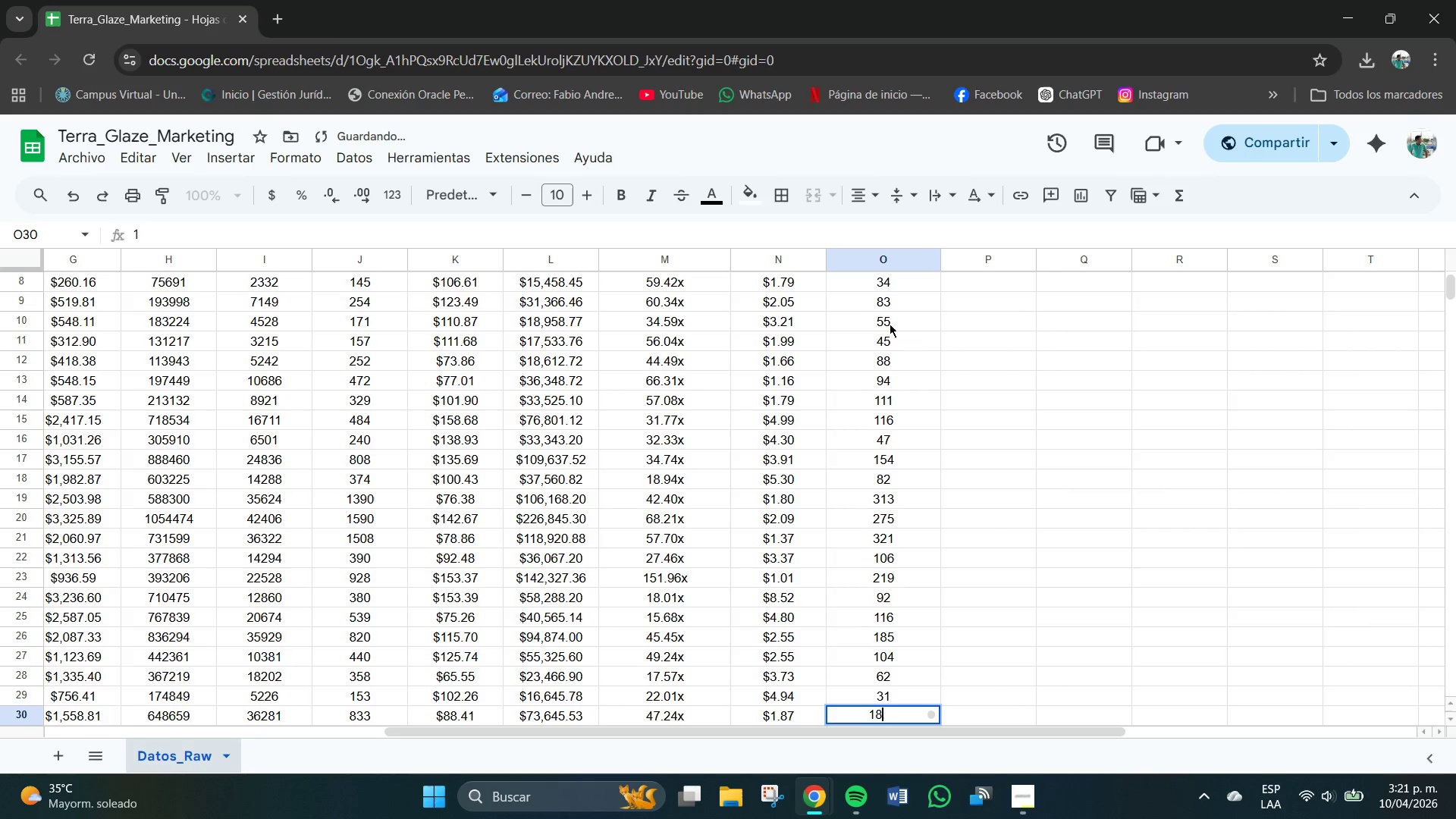 
key(Numpad8)
 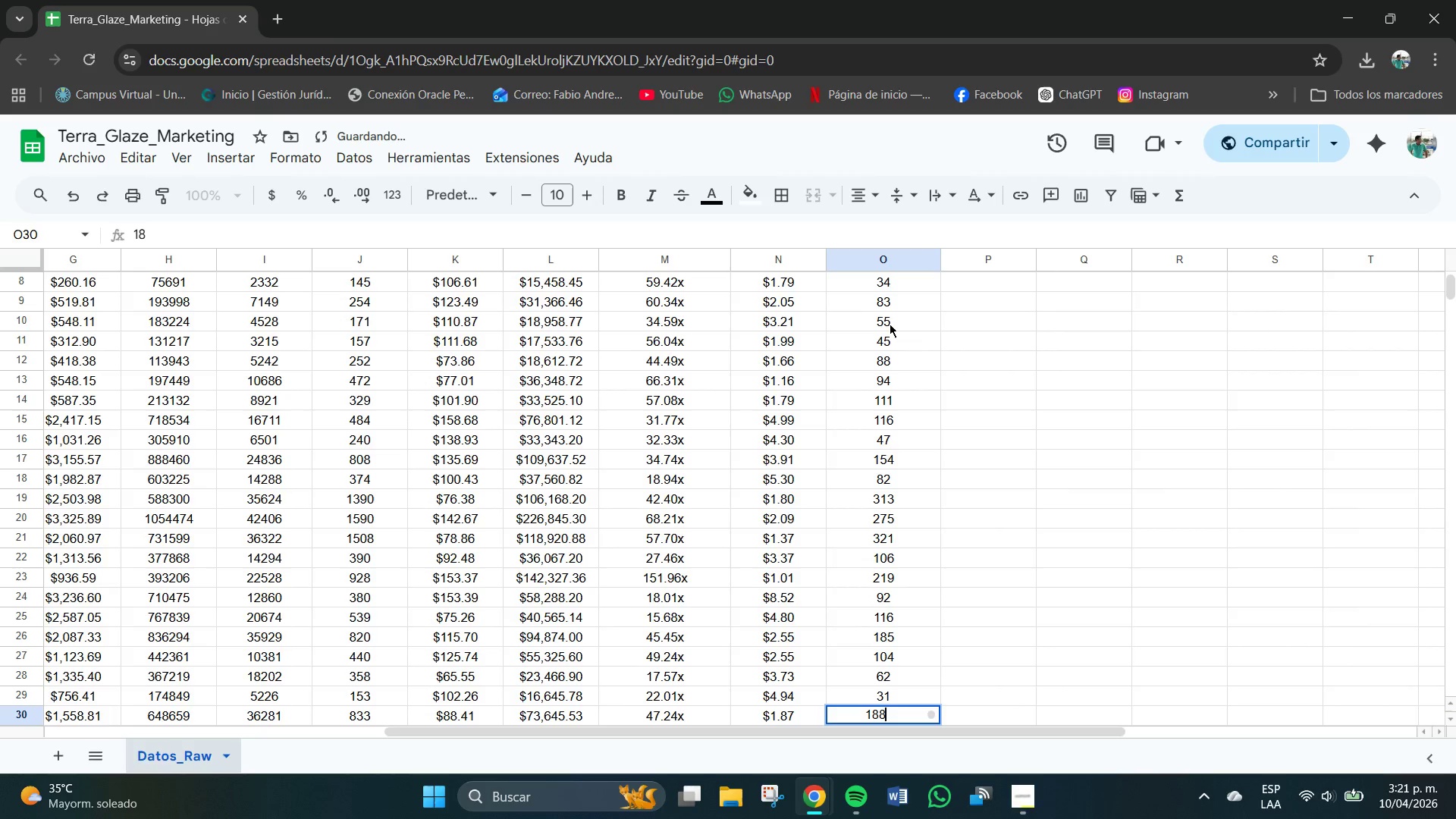 
key(Numpad8)
 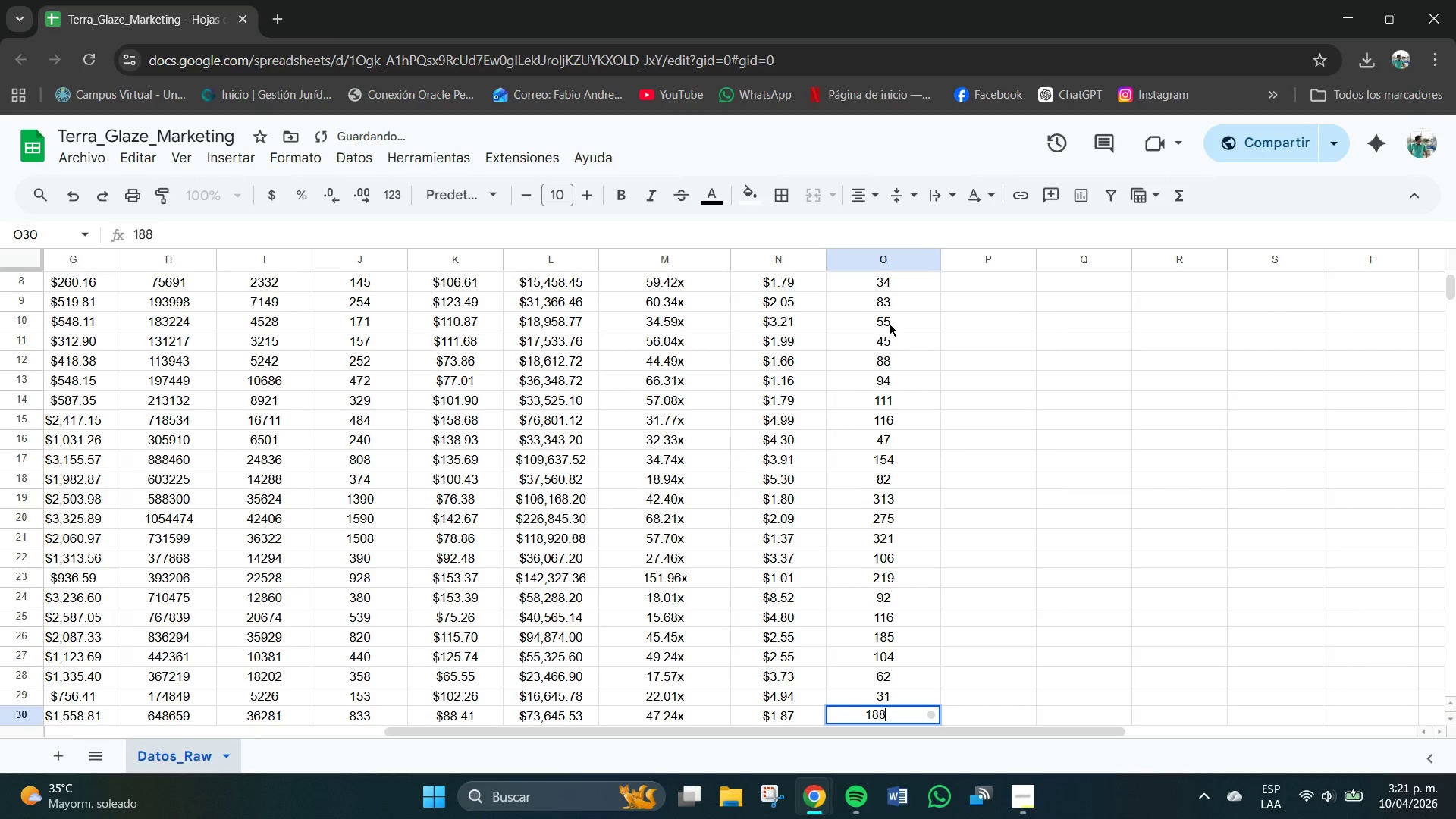 
key(NumpadEnter)
 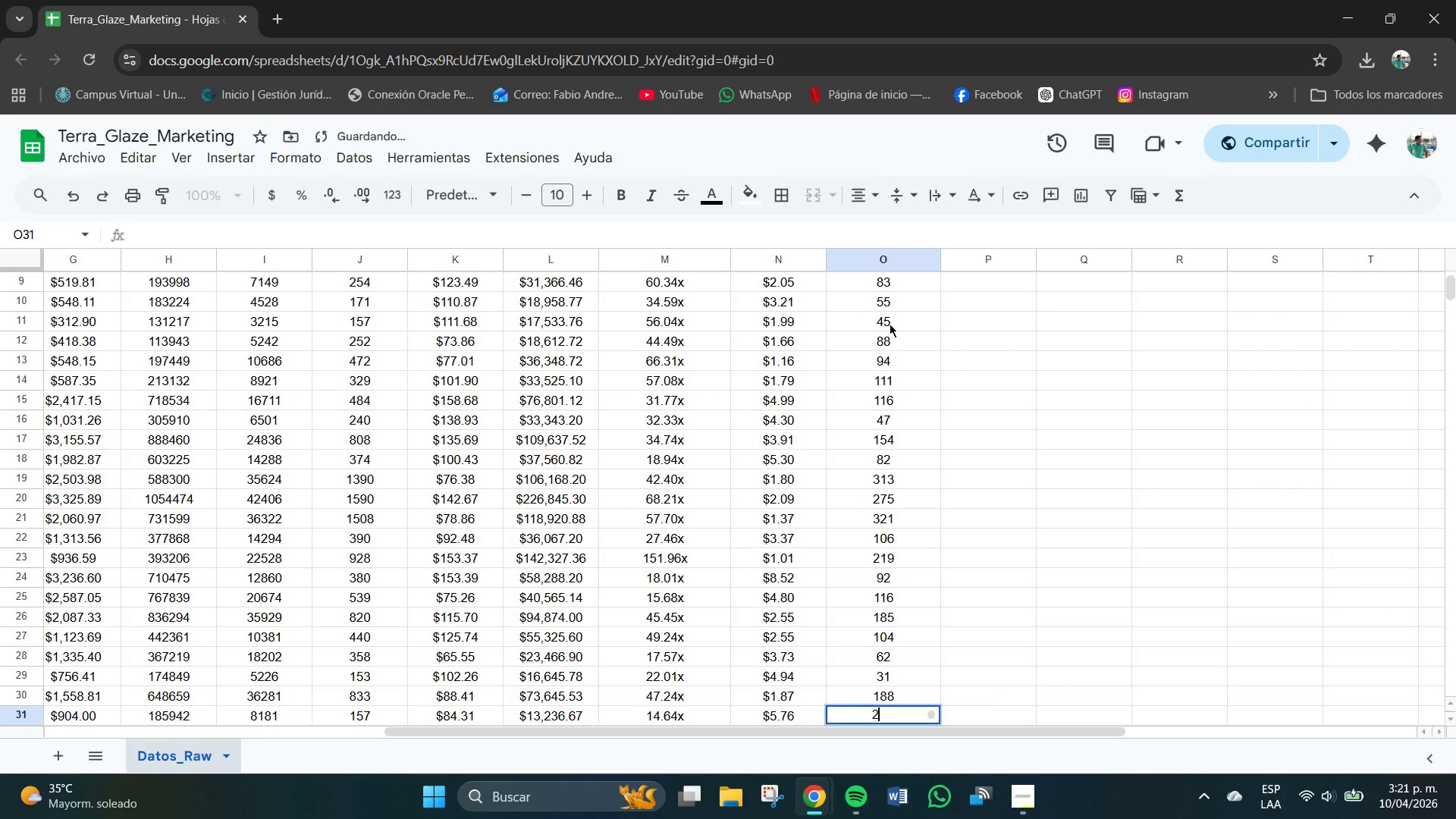 
key(Numpad2)
 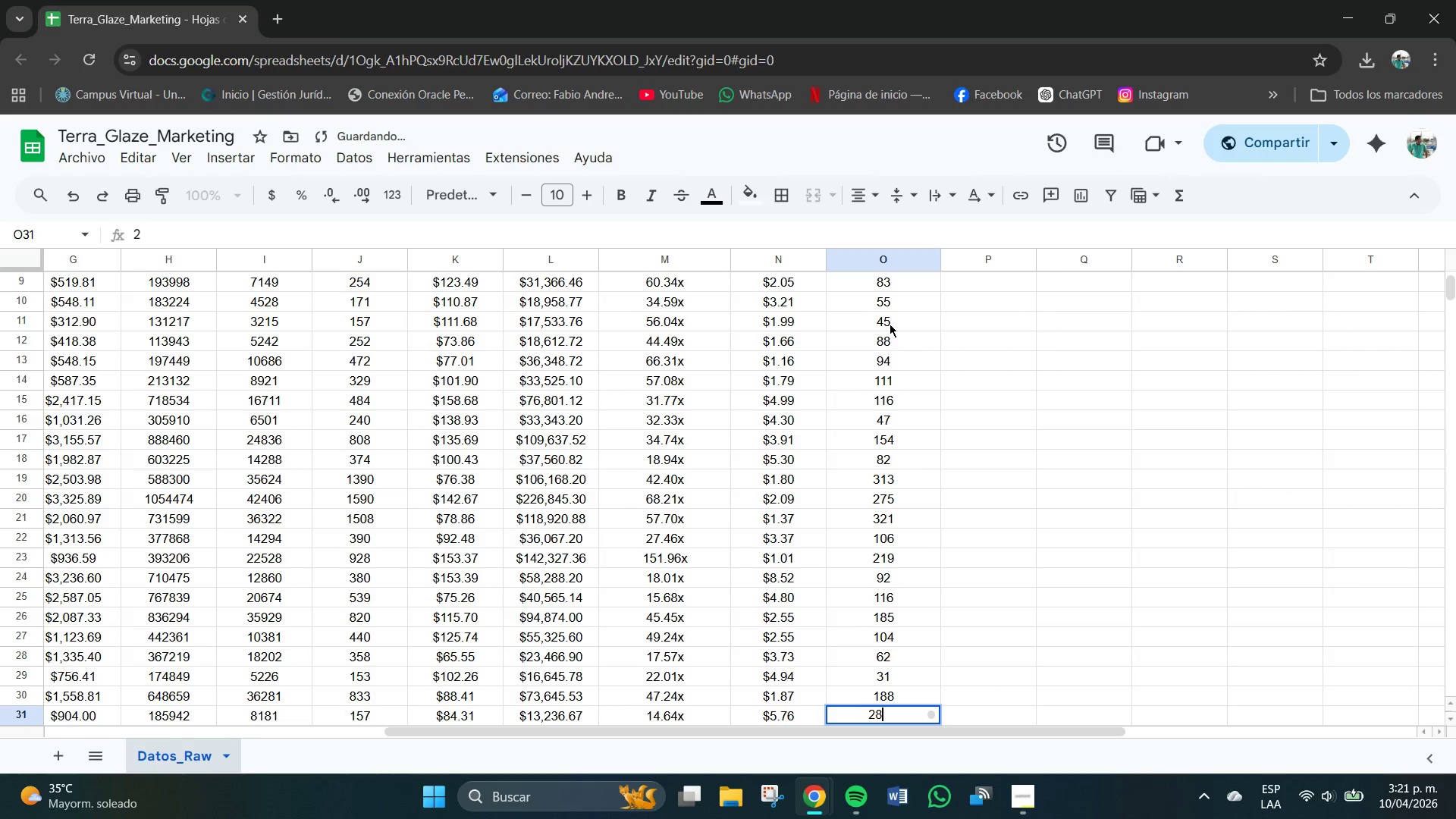 
key(Numpad8)
 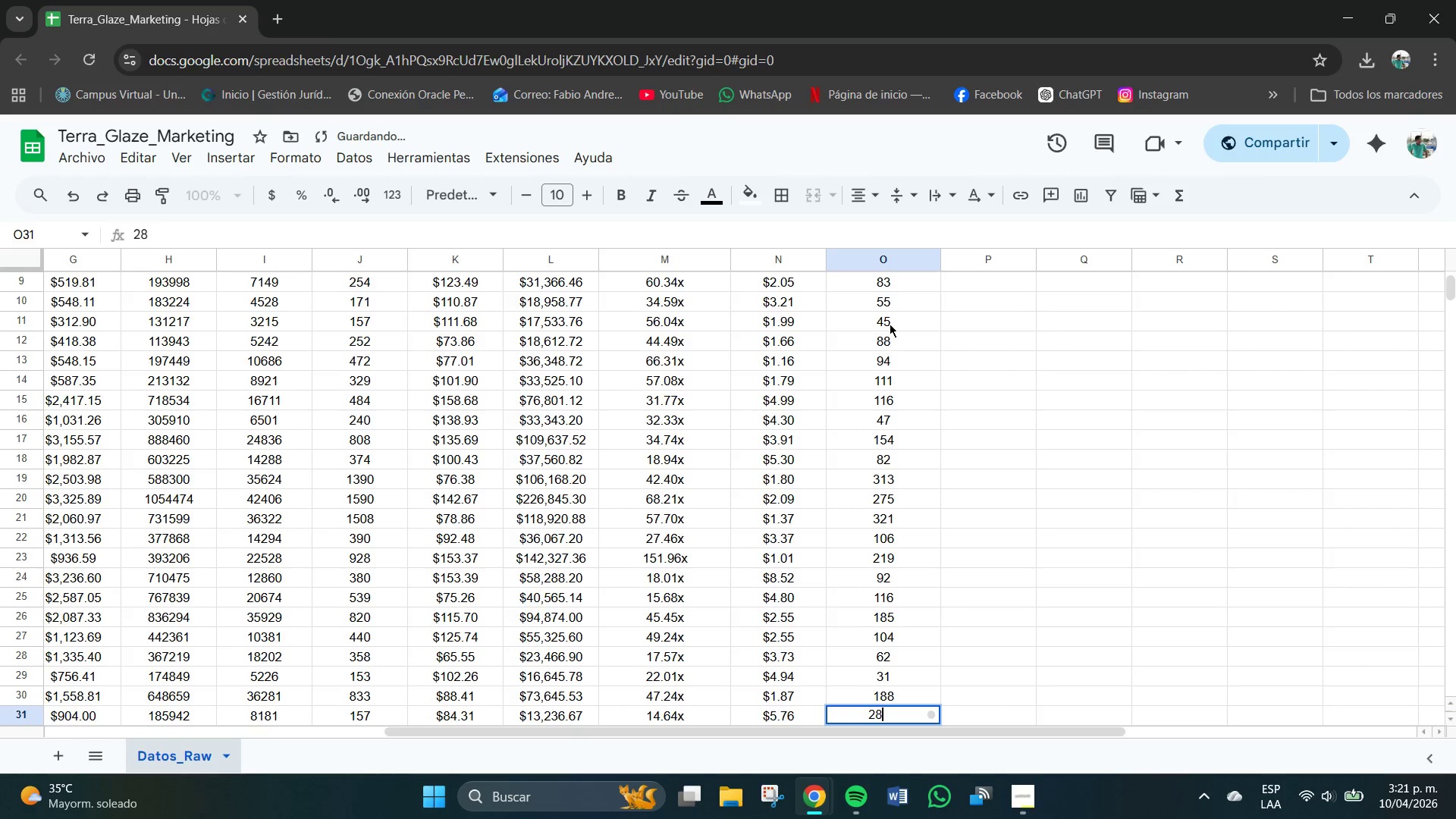 
key(NumpadEnter)
 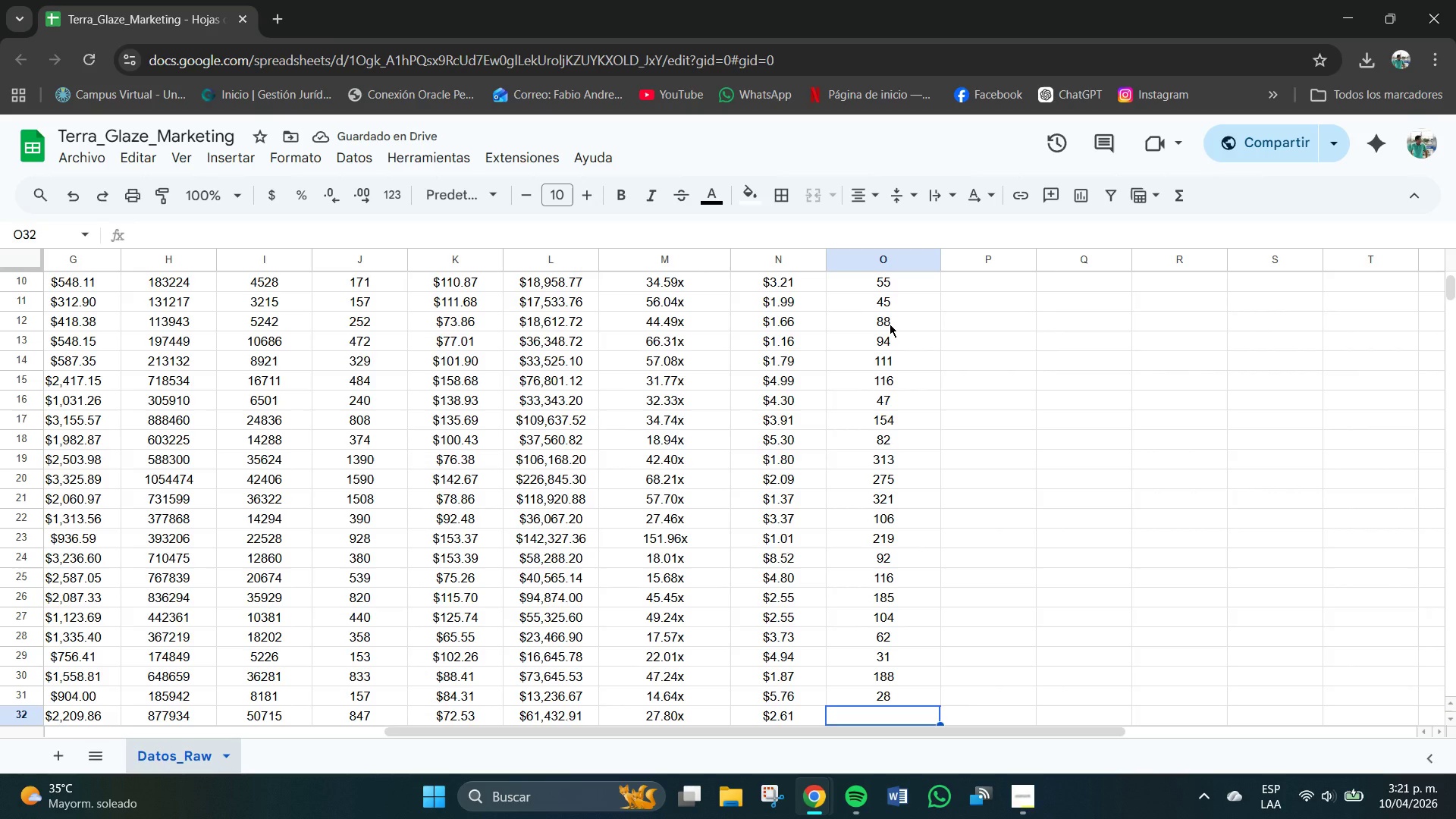 
wait(8.8)
 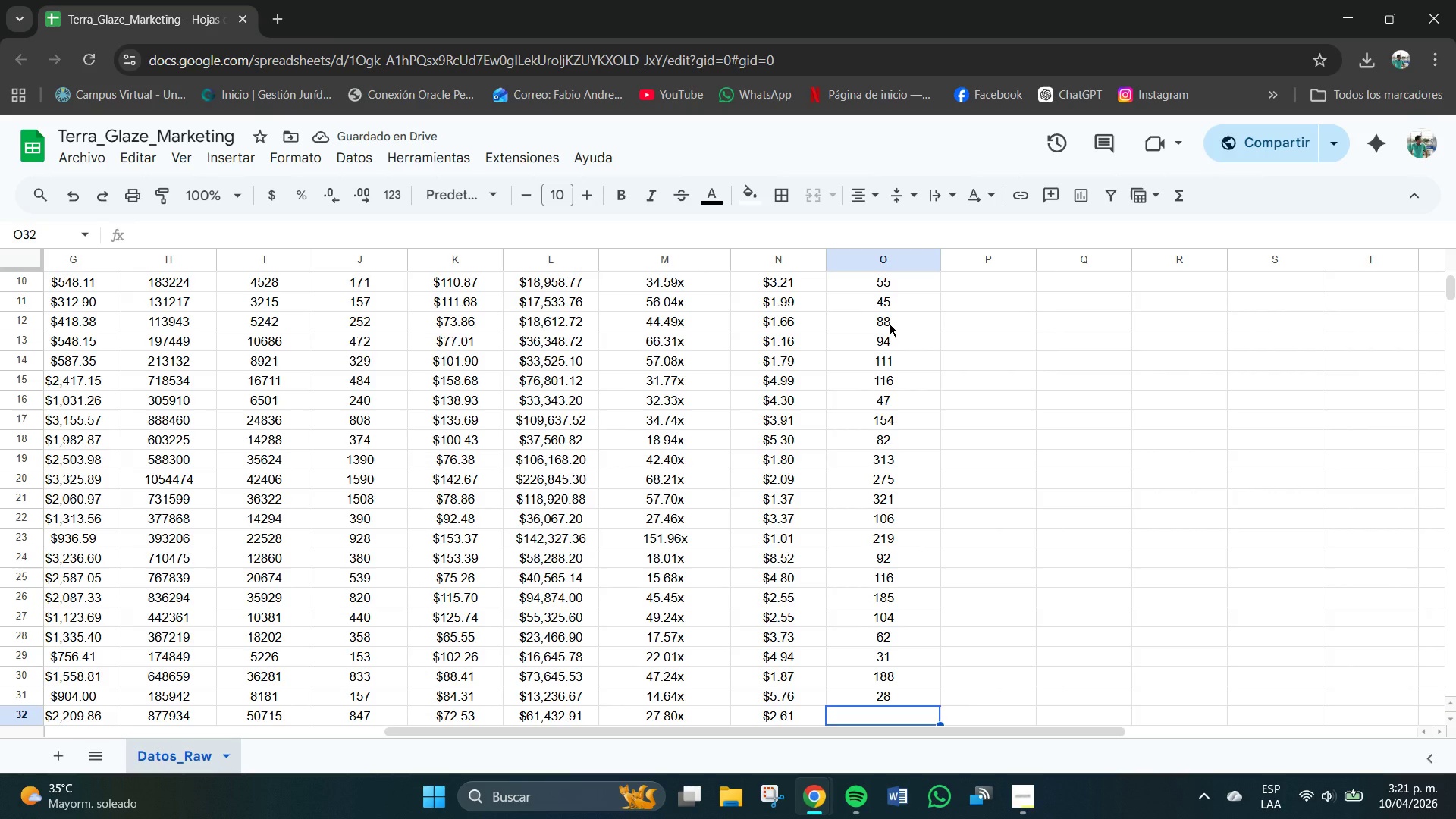 
key(Numpad1)
 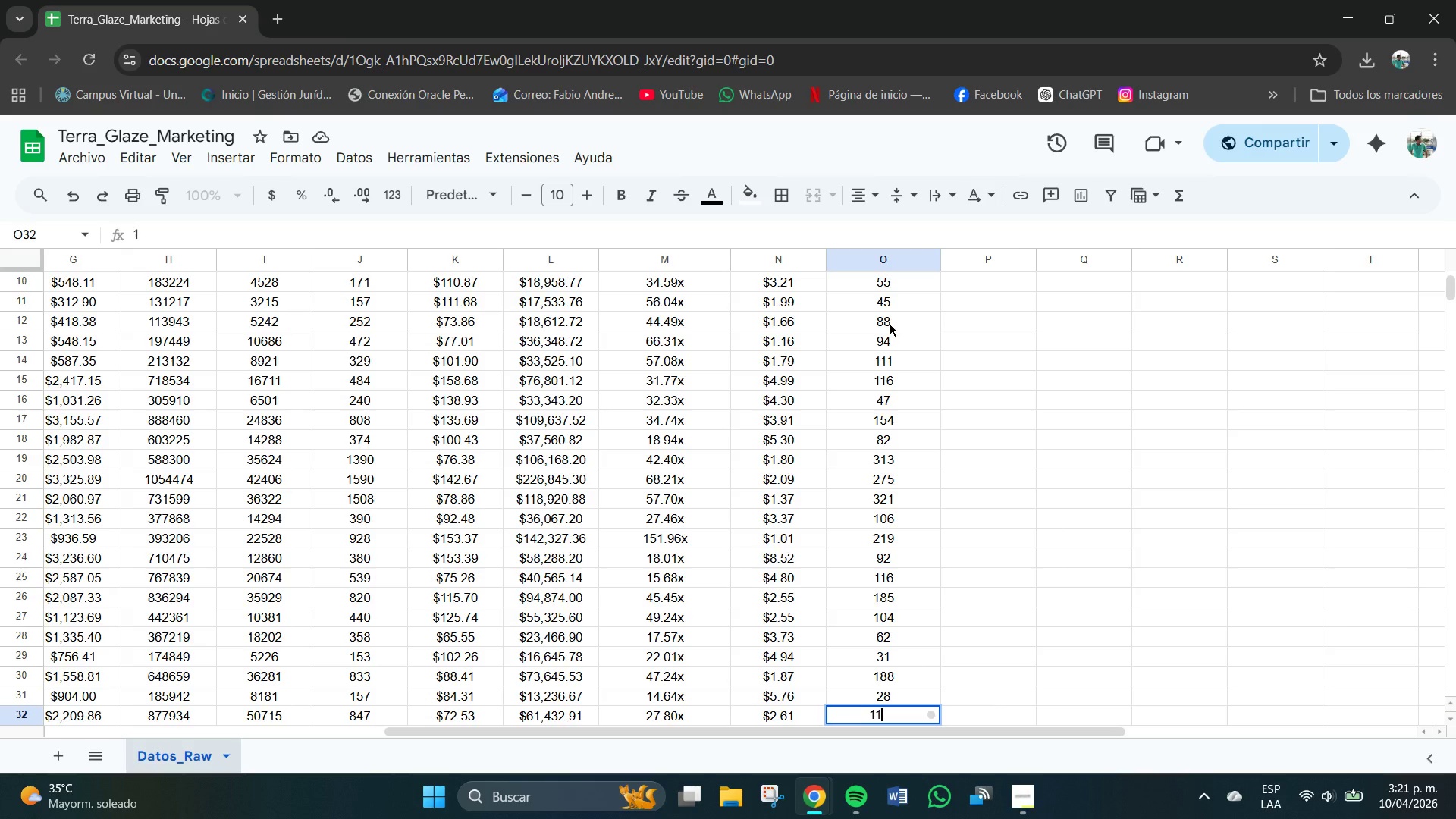 
key(Numpad1)
 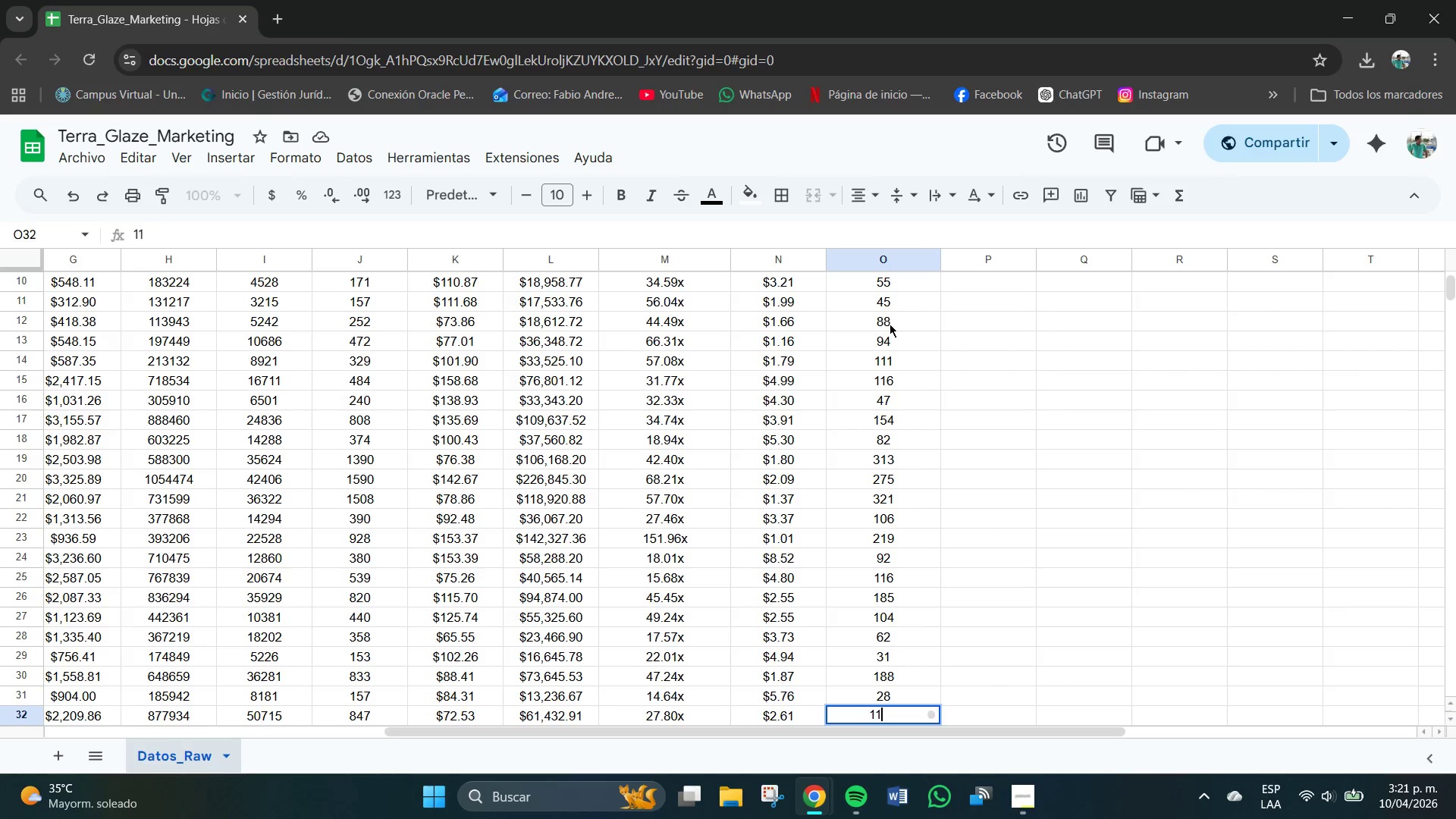 
key(Numpad5)
 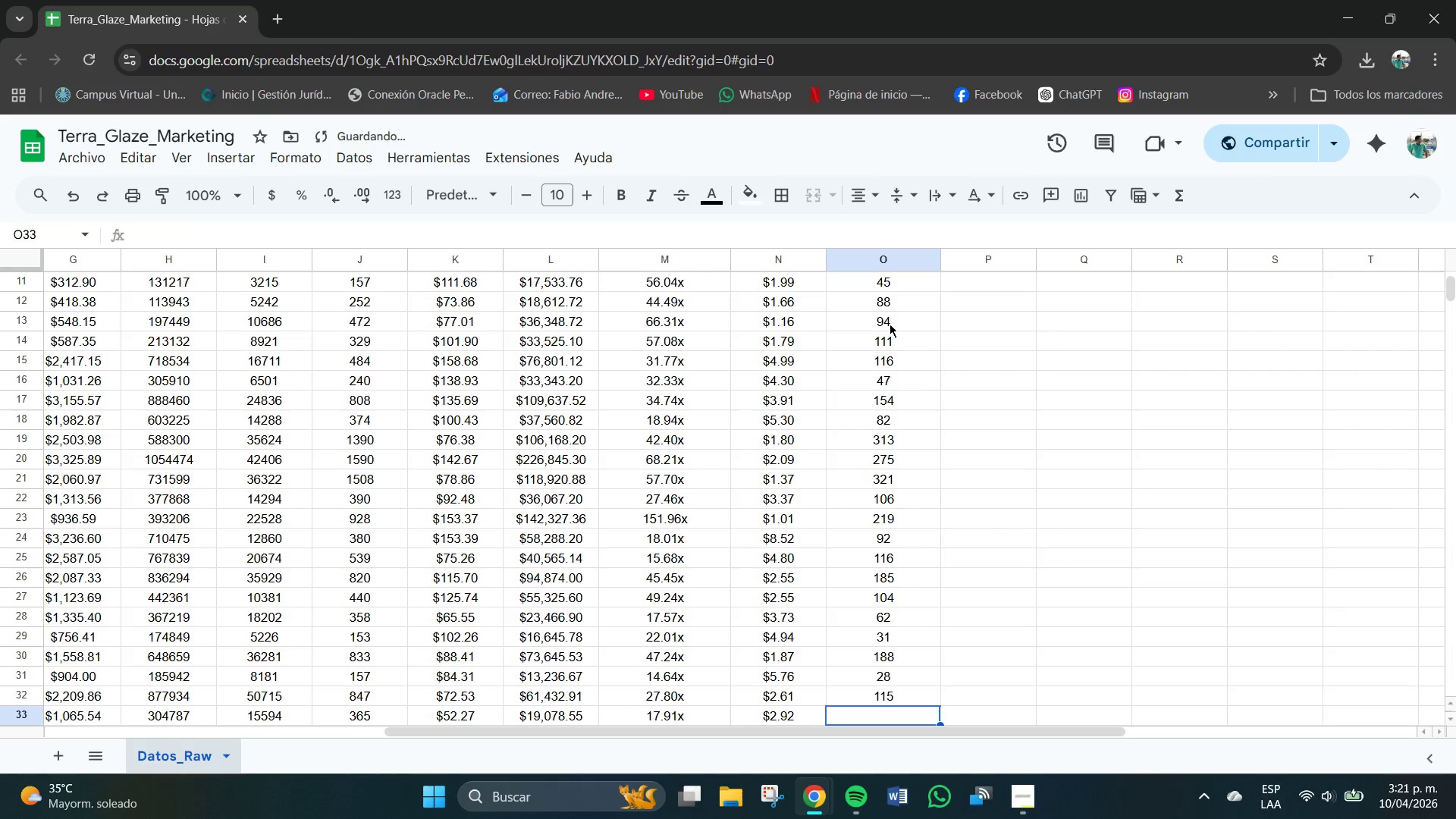 
key(NumpadEnter)
 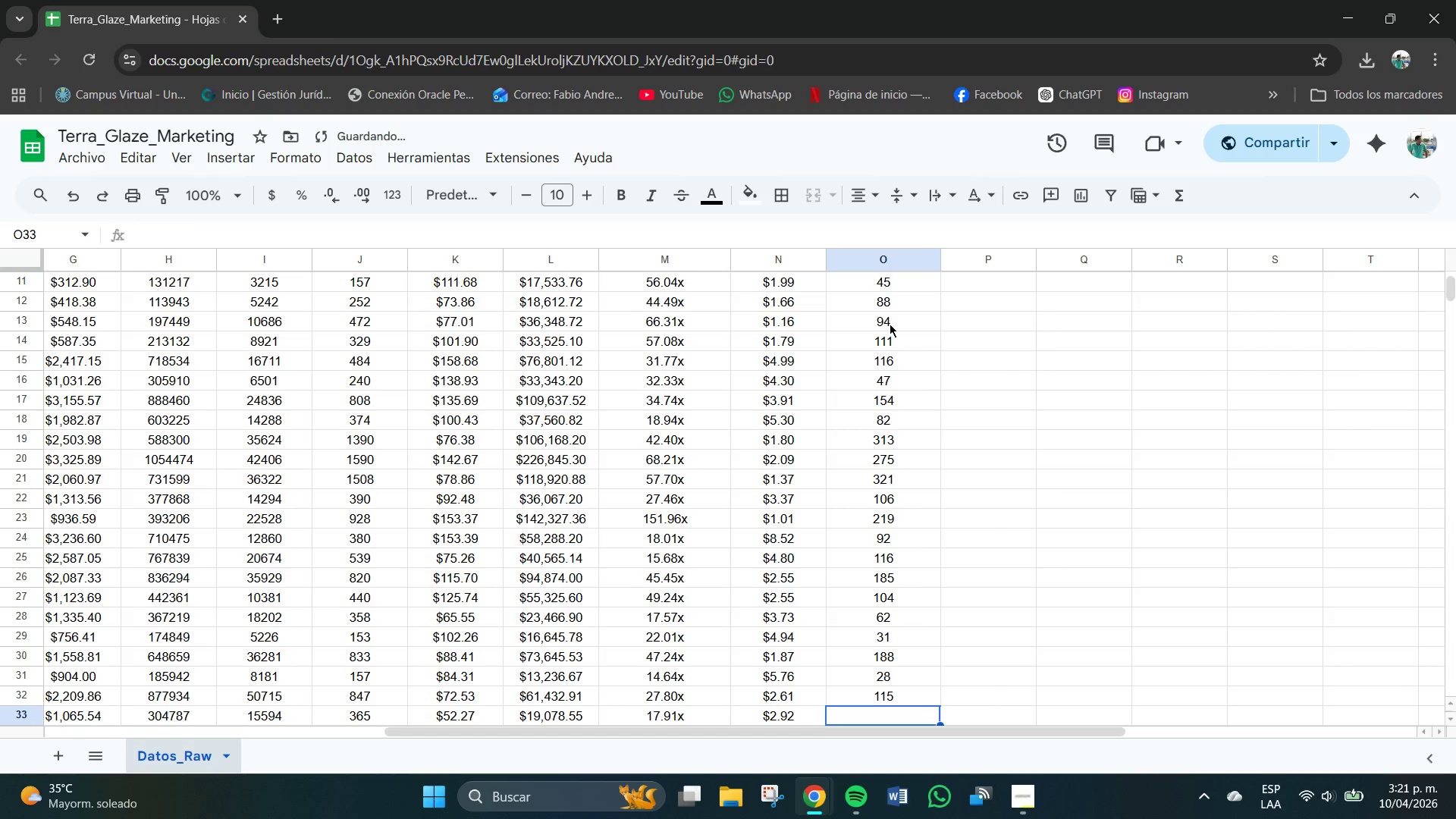 
key(Numpad8)
 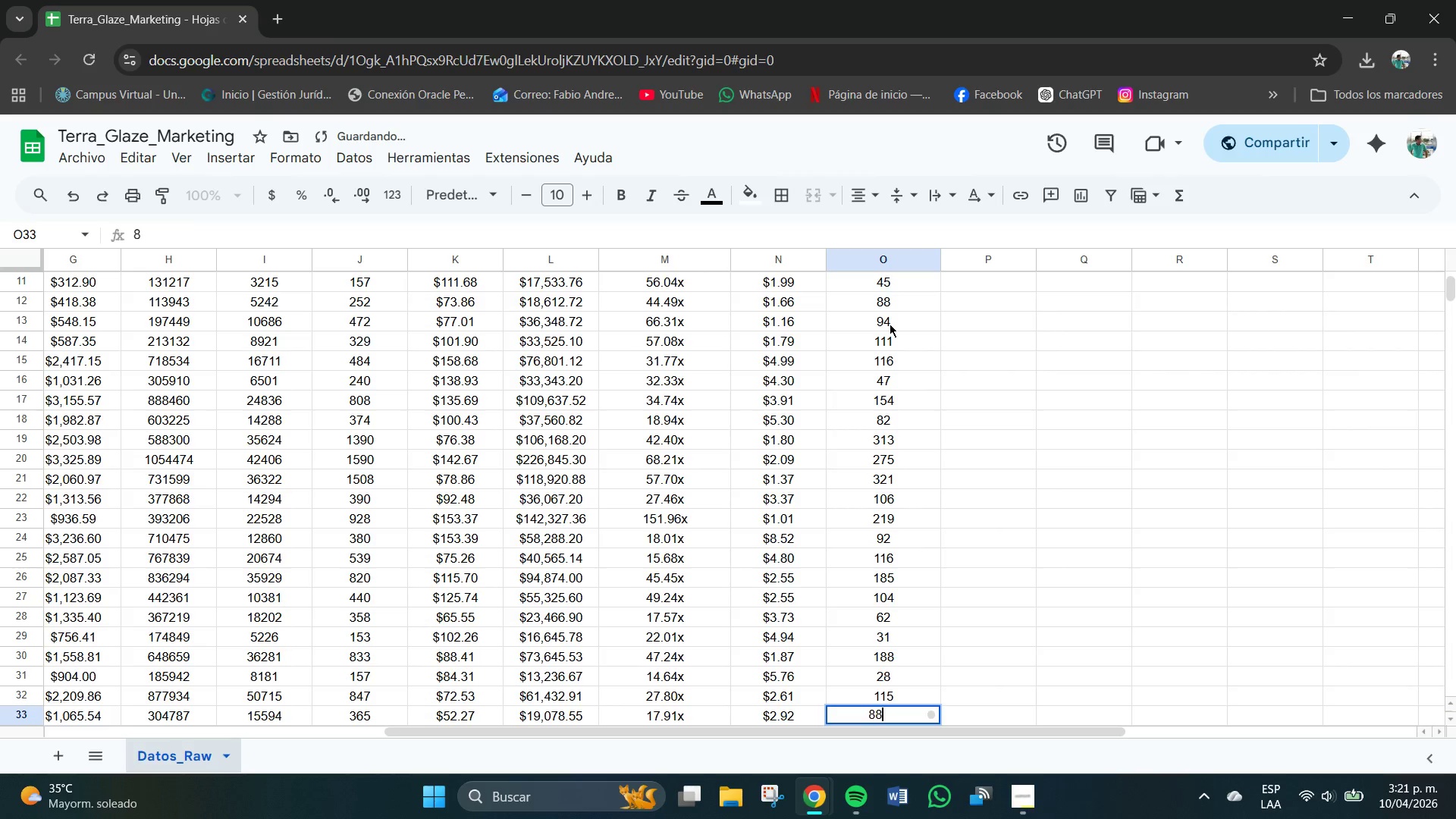 
key(Numpad8)
 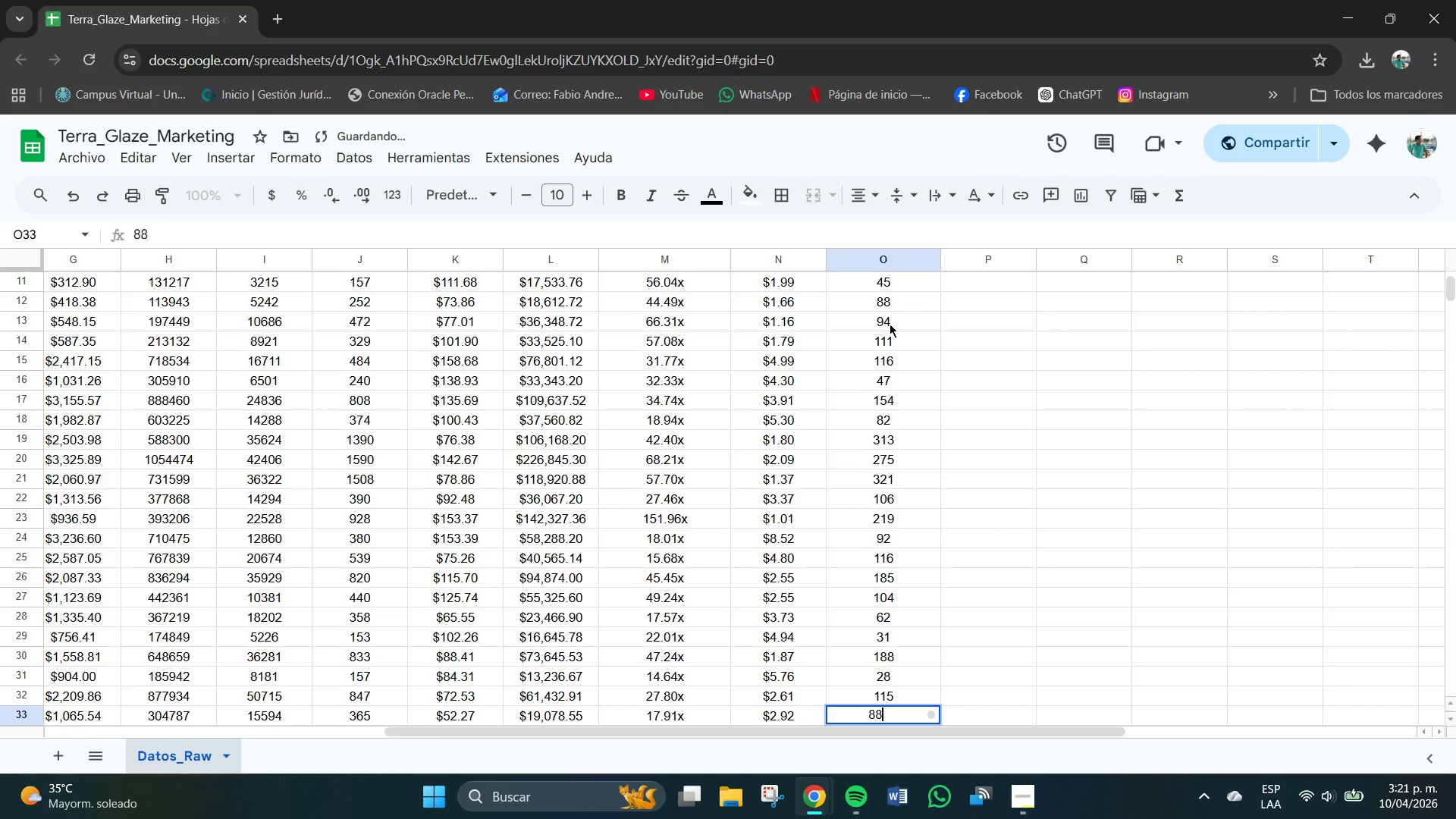 
key(NumpadEnter)
 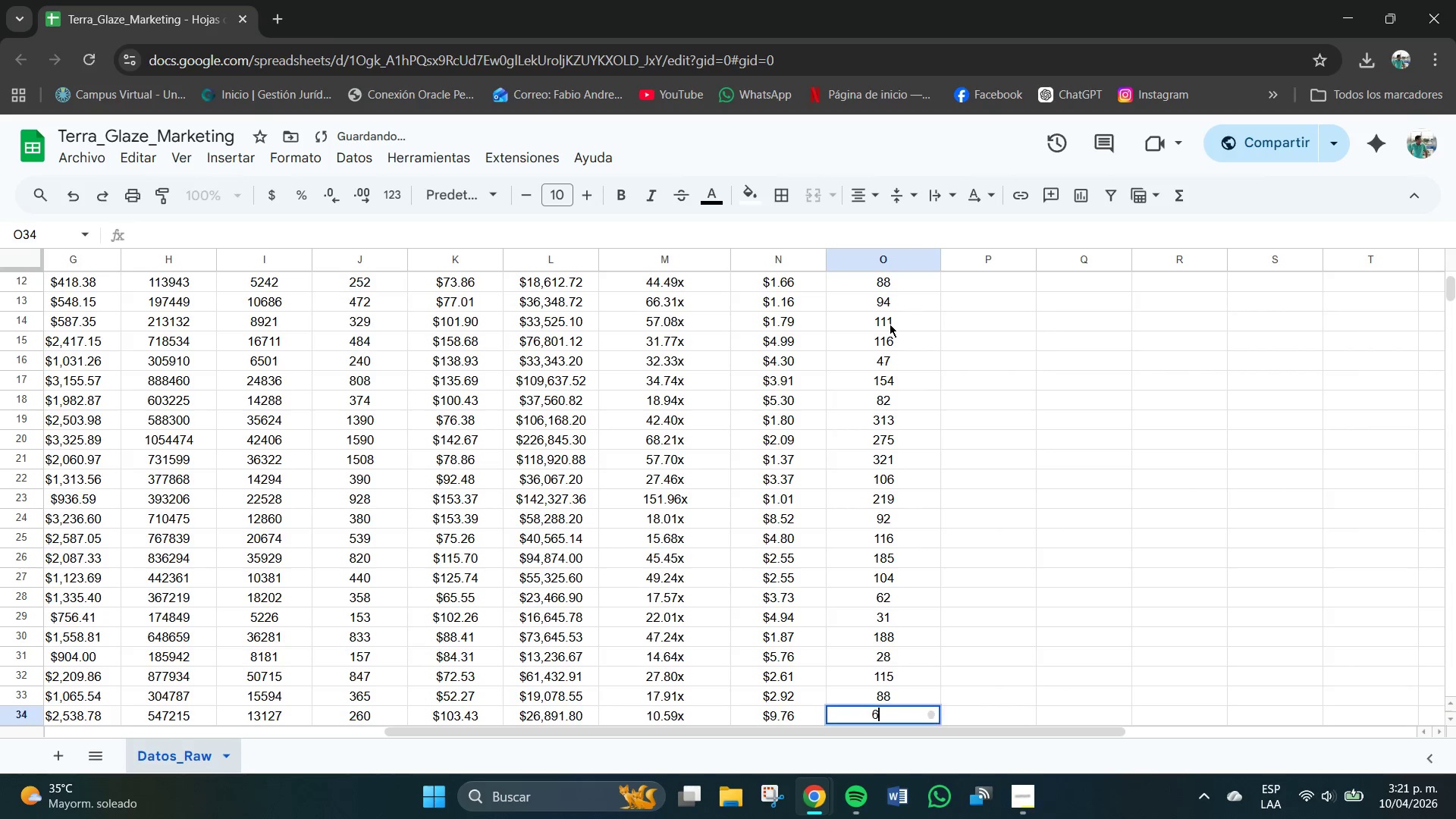 
key(Numpad6)
 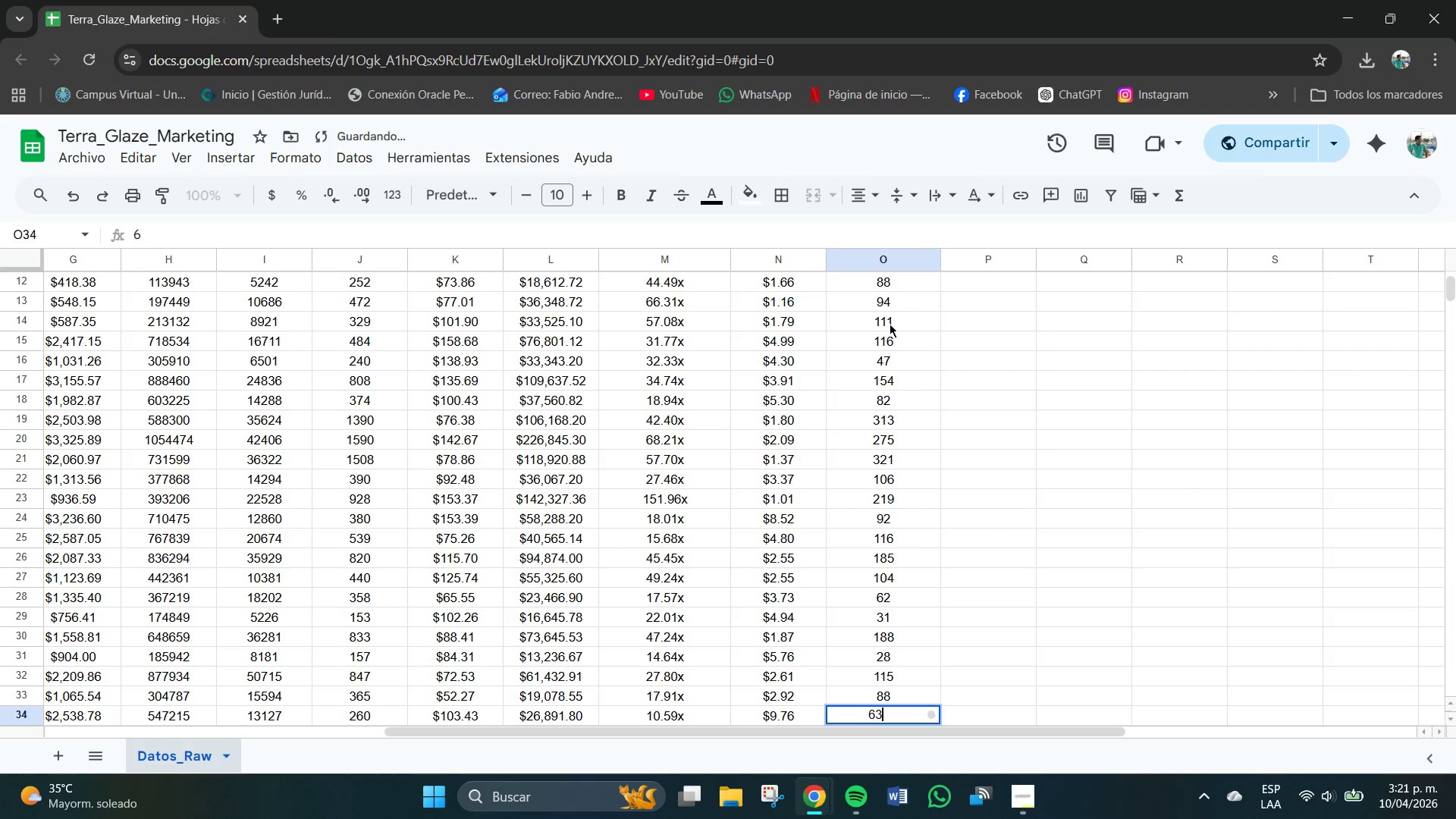 
key(Numpad3)
 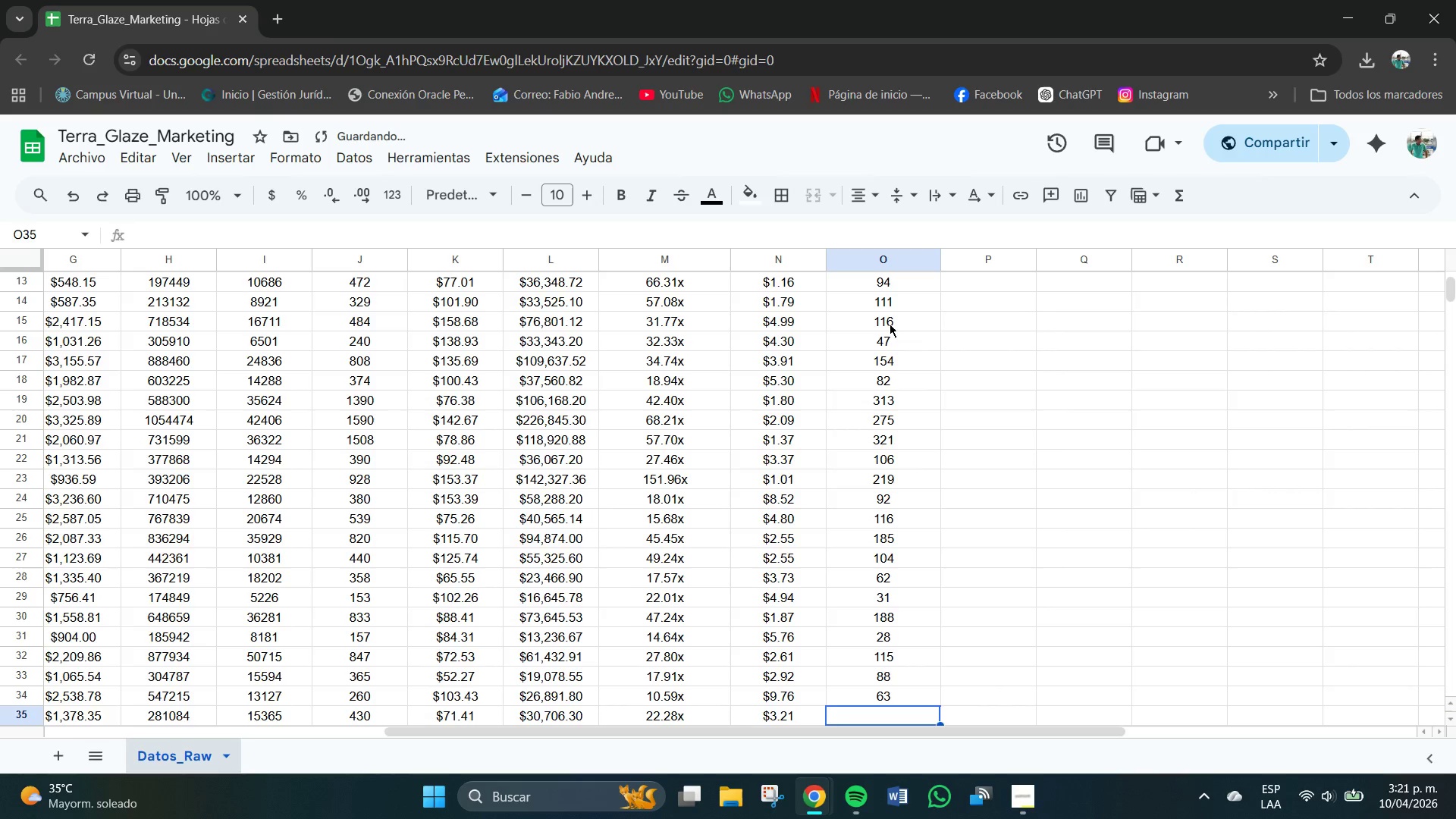 
key(NumpadEnter)
 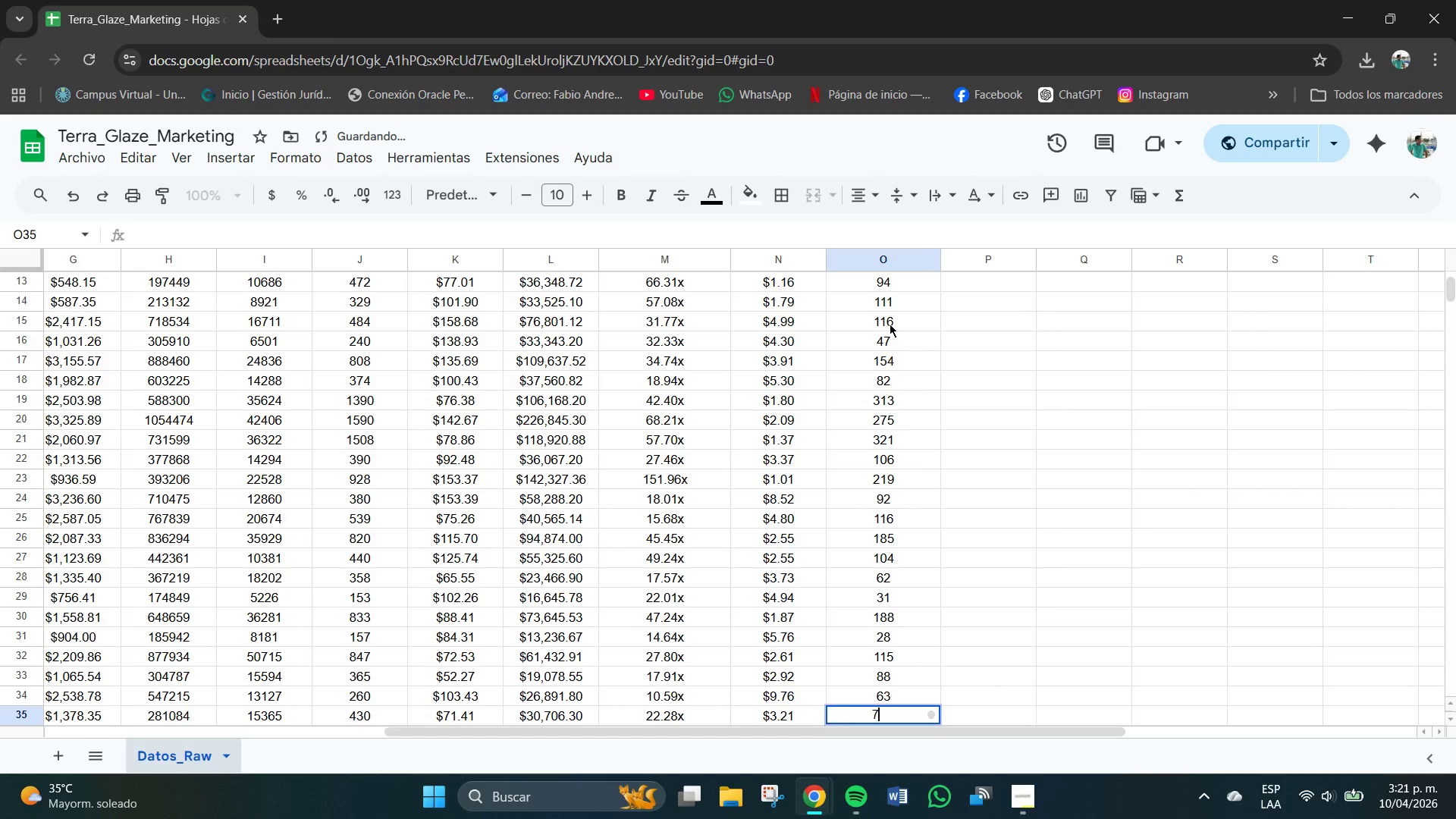 
key(Numpad7)
 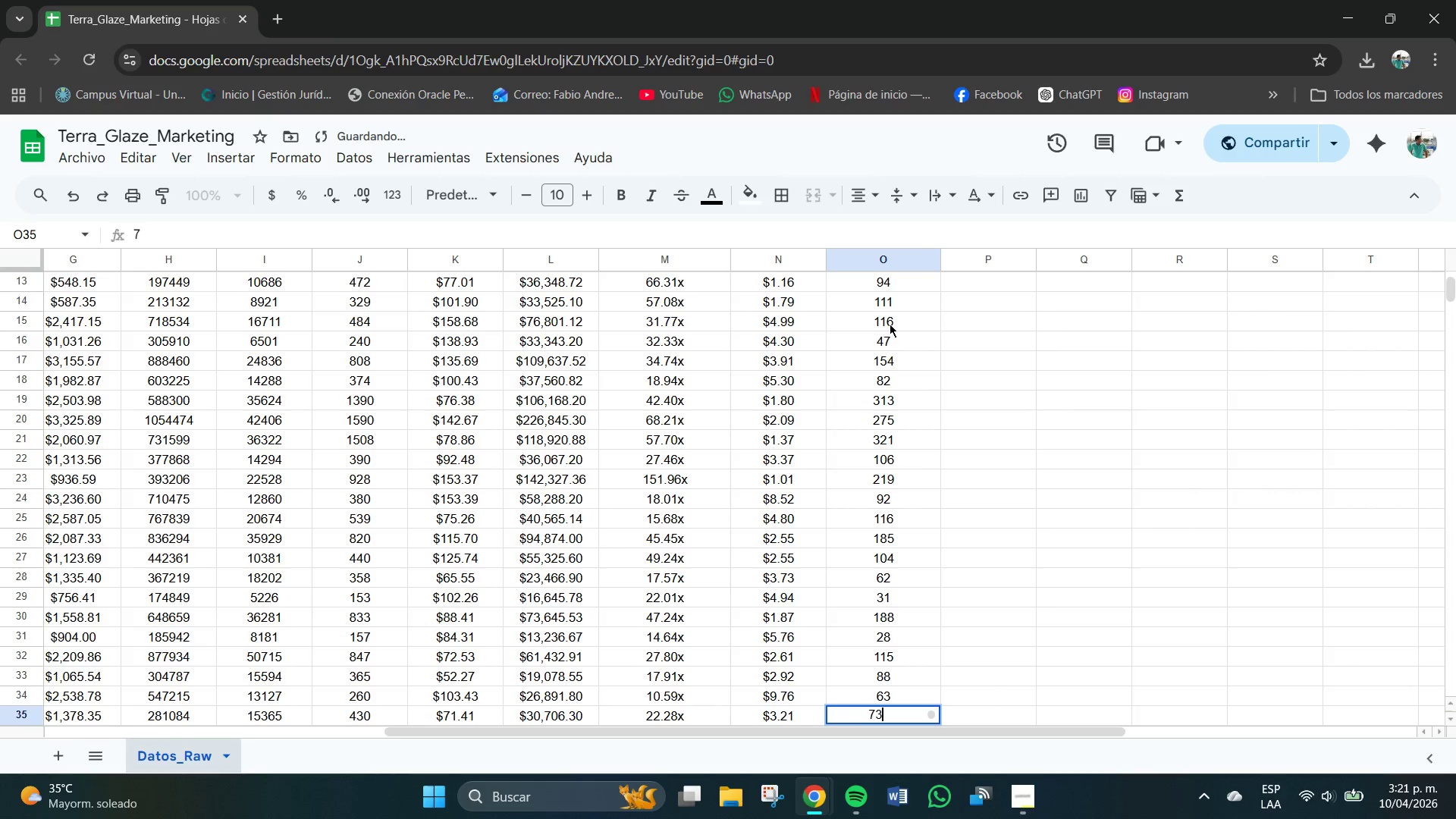 
key(Numpad3)
 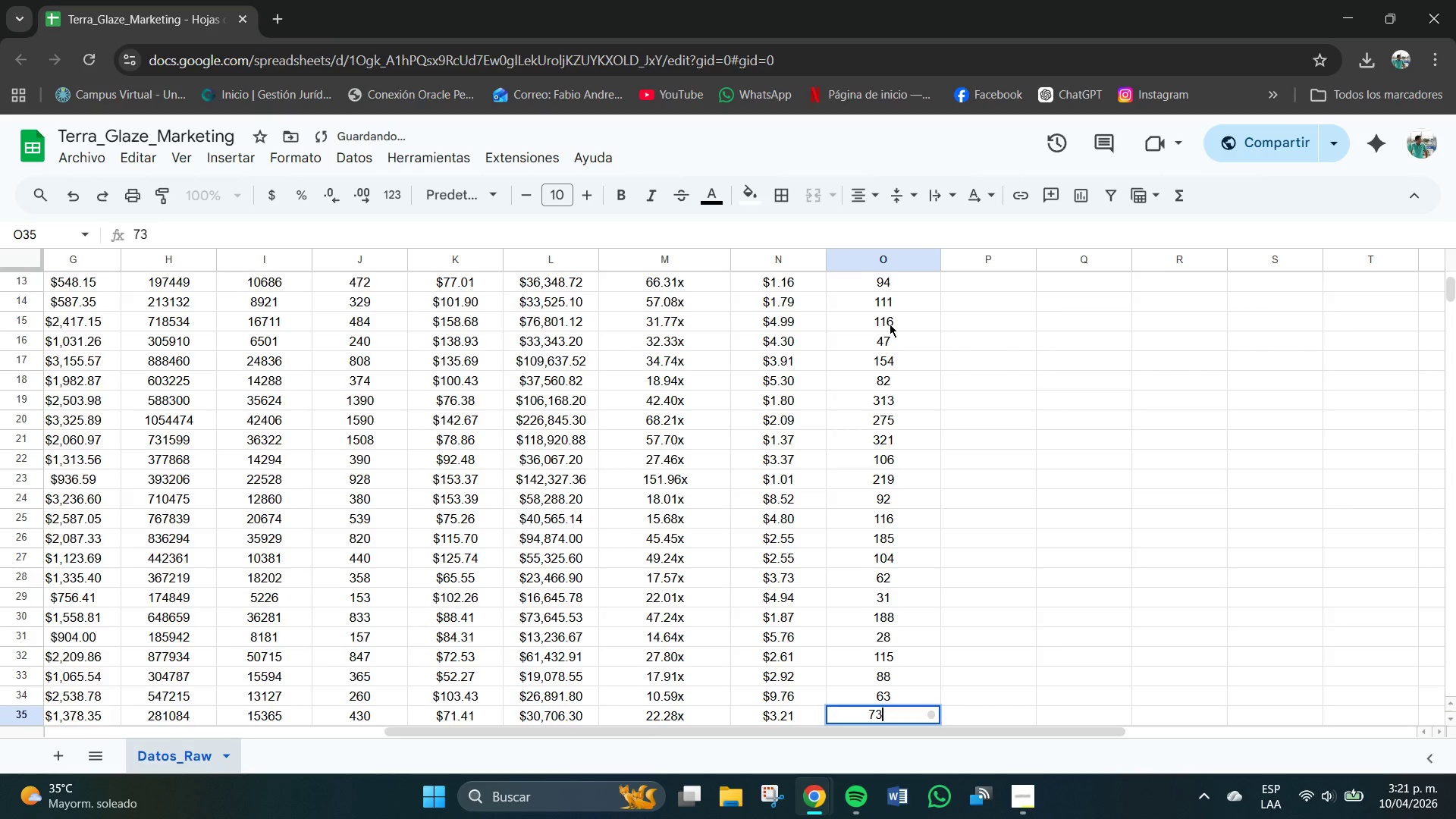 
key(NumpadEnter)
 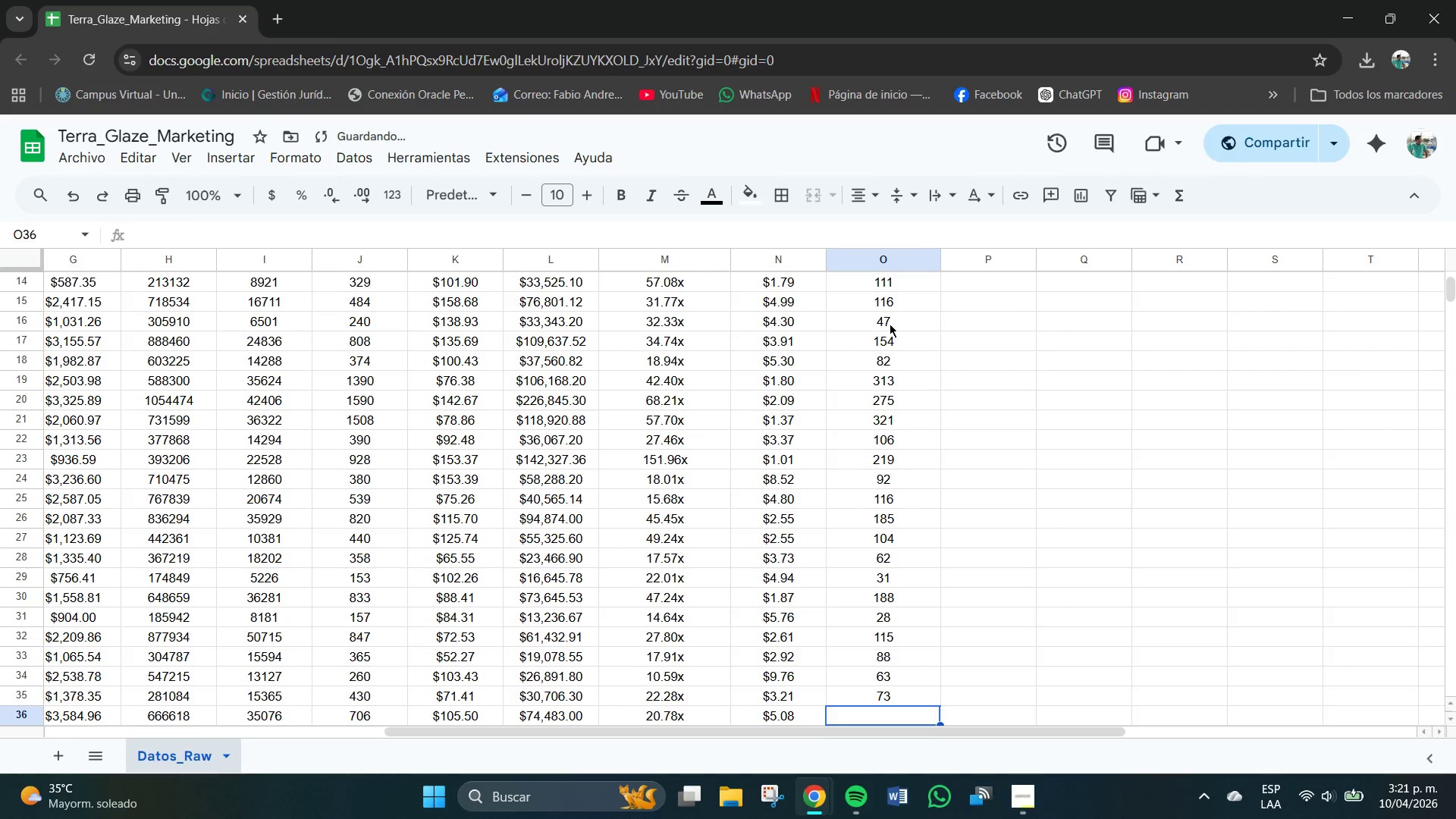 
key(Numpad1)
 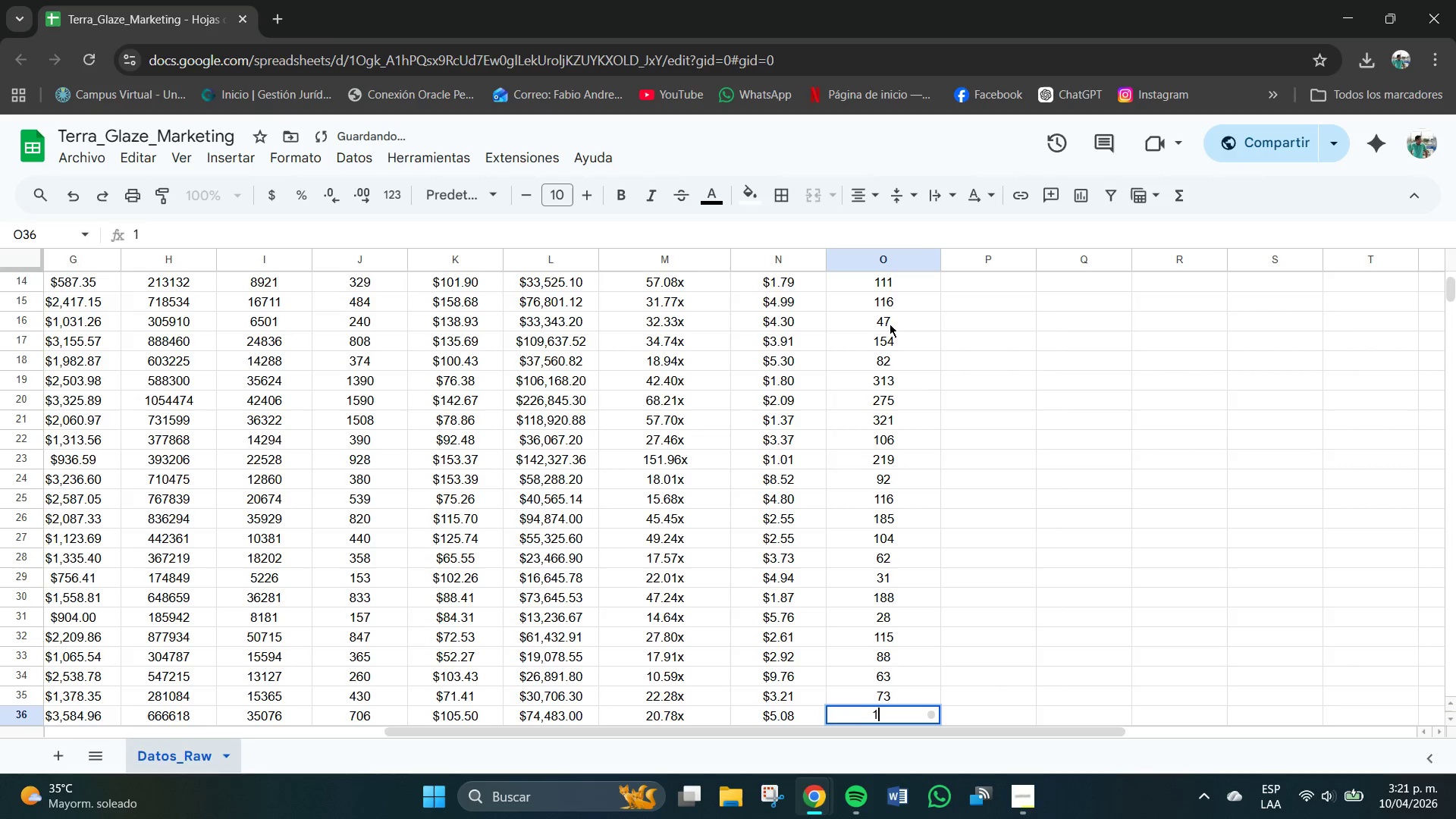 
key(Numpad7)
 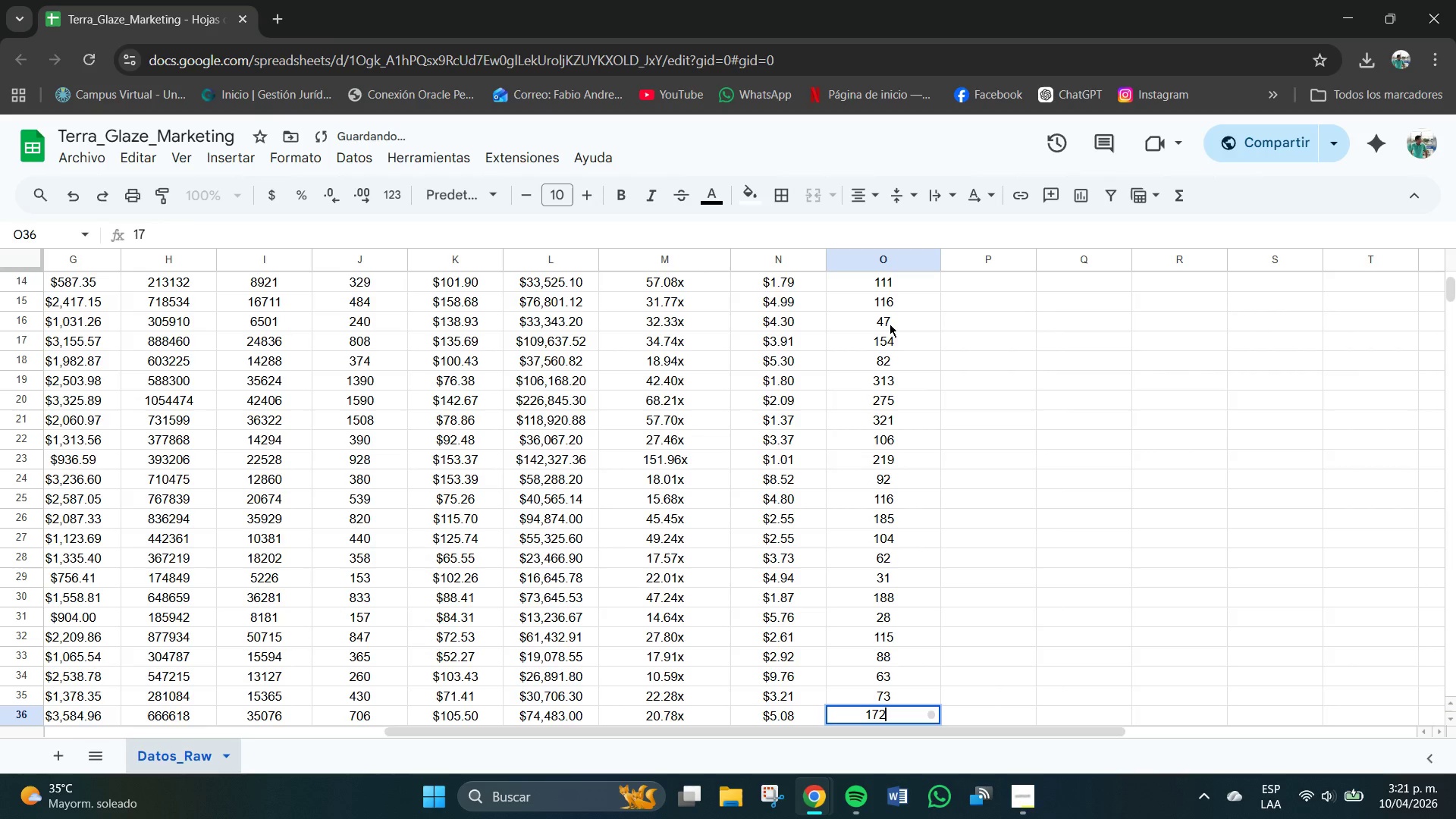 
key(Numpad2)
 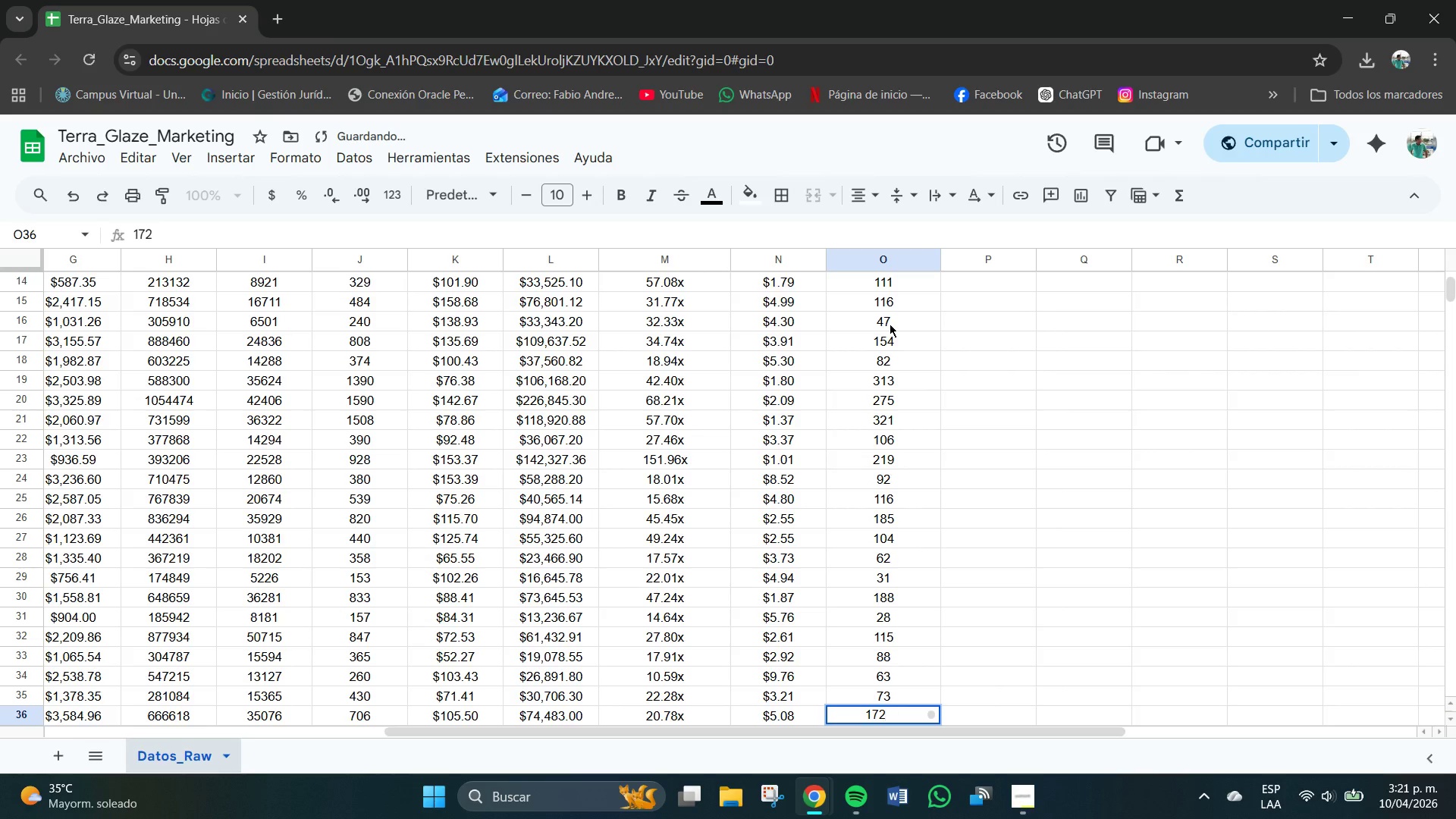 
key(NumpadEnter)
 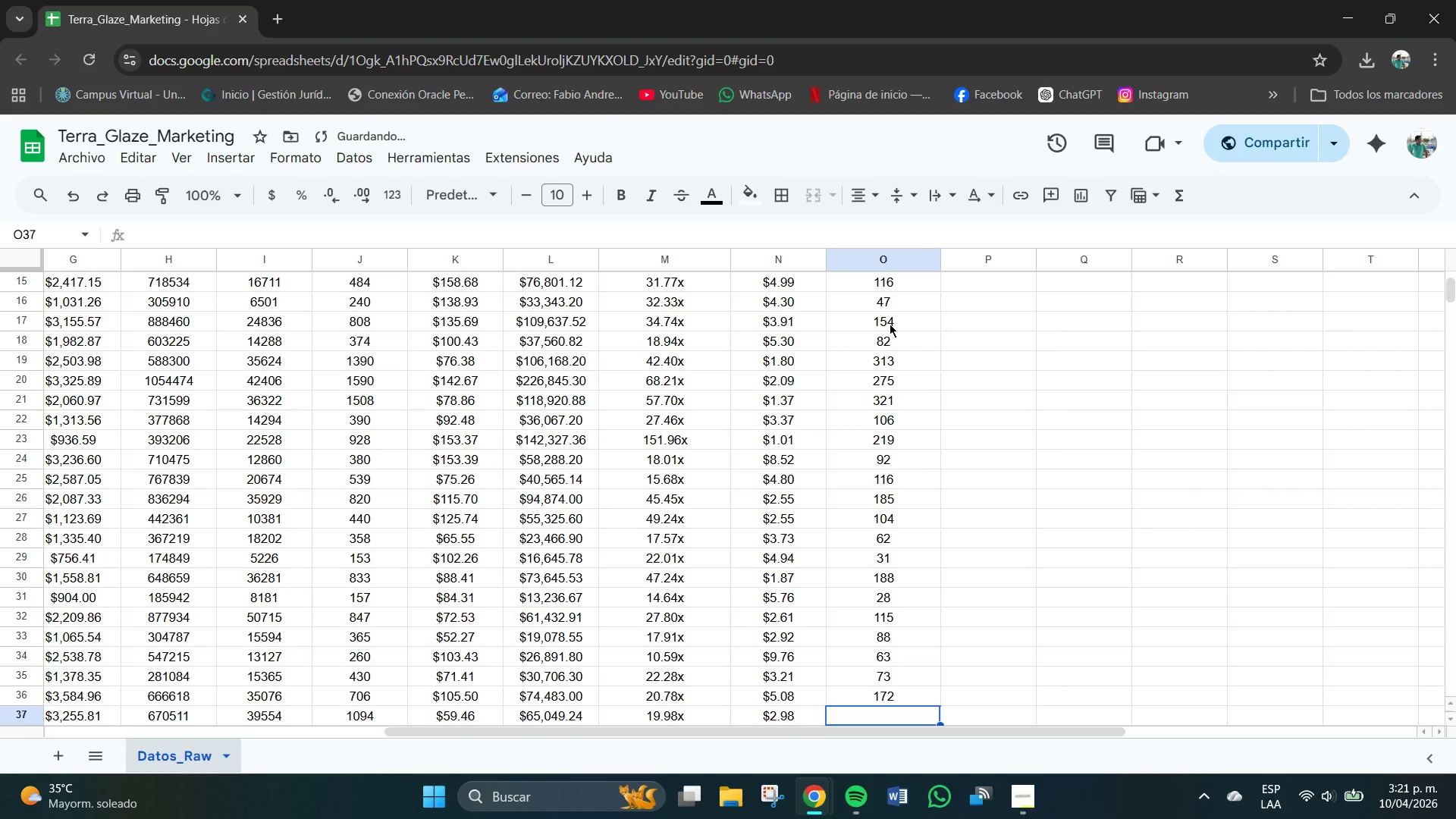 
key(Numpad2)
 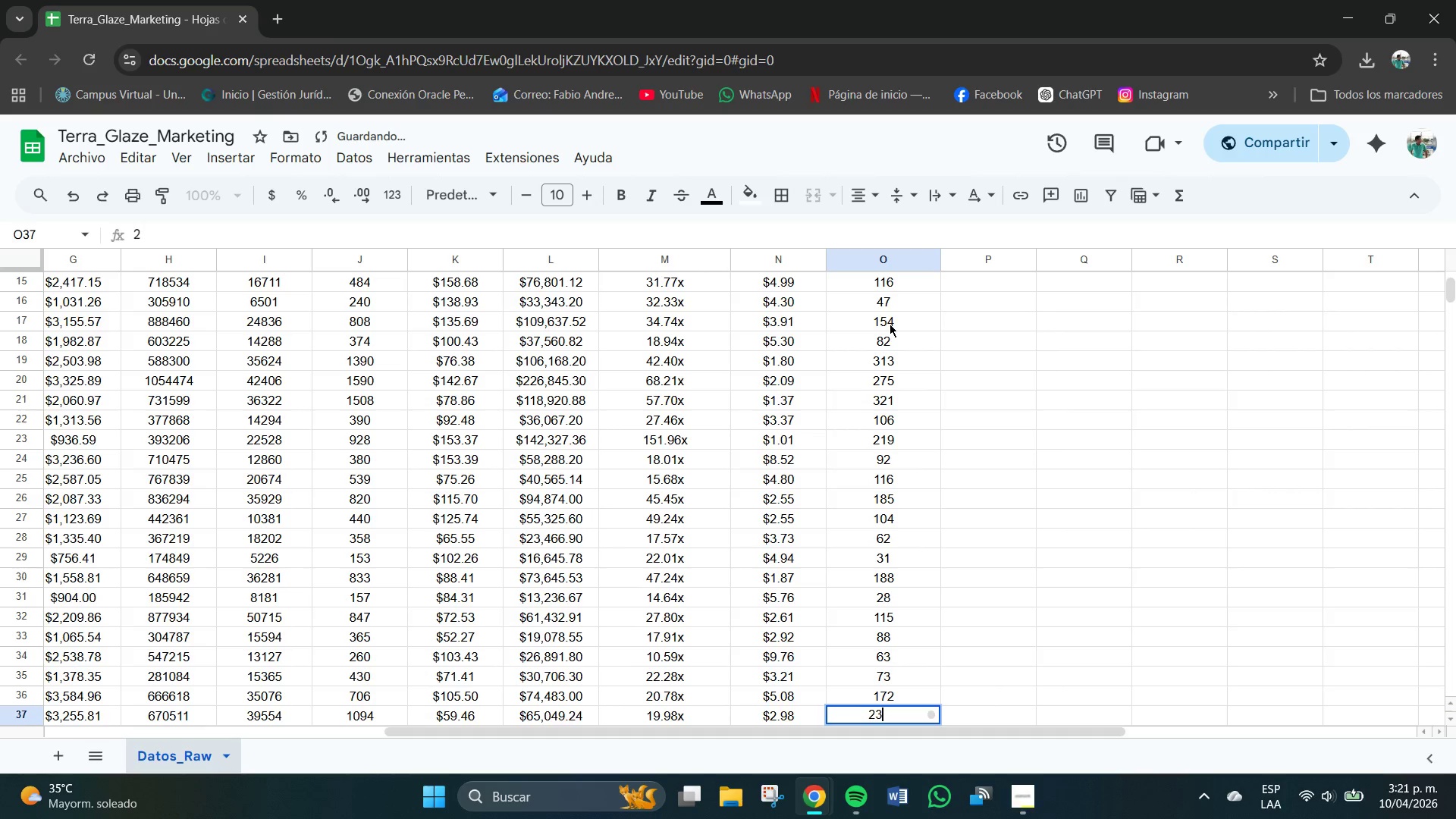 
key(Numpad3)
 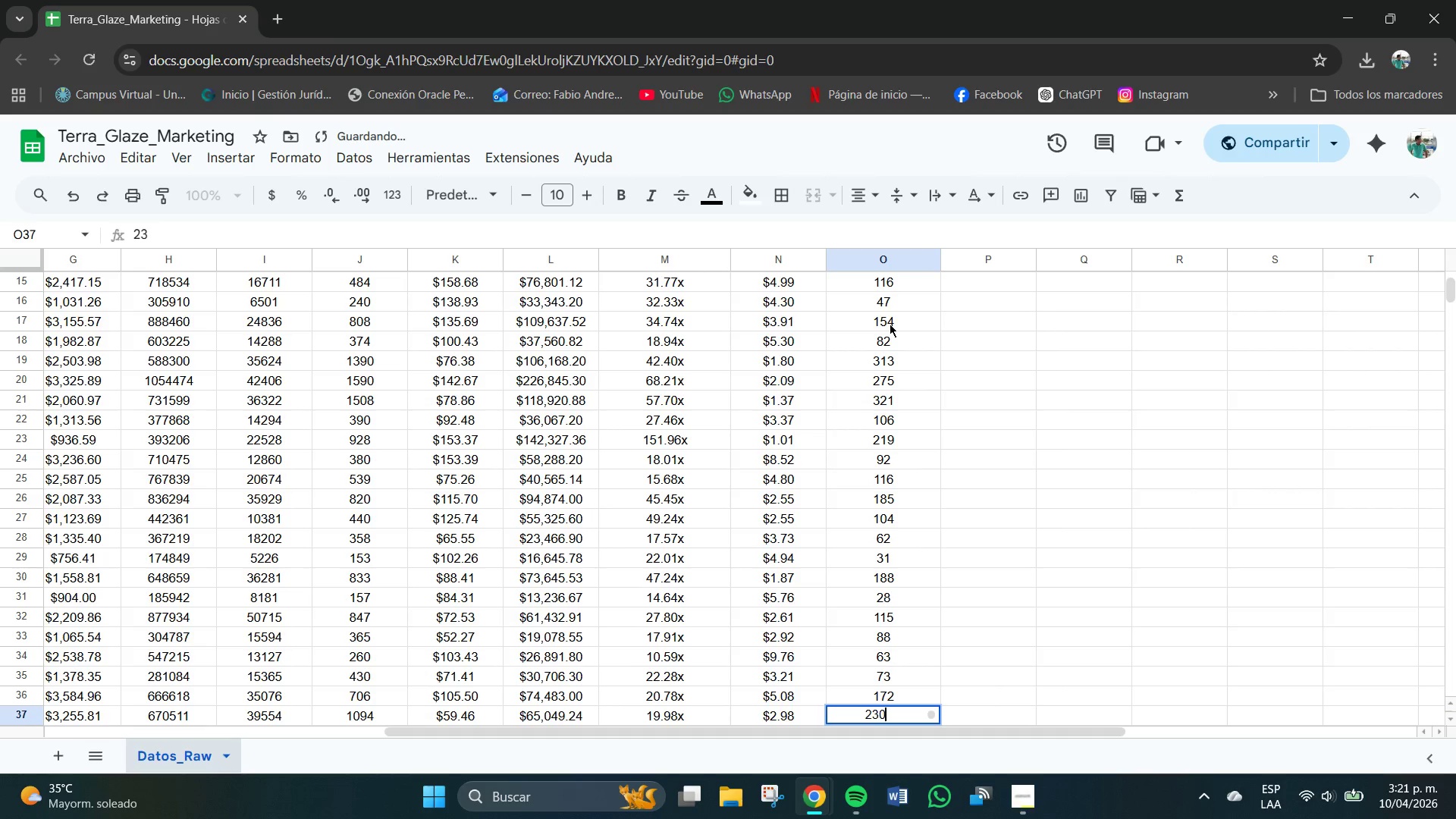 
key(Numpad0)
 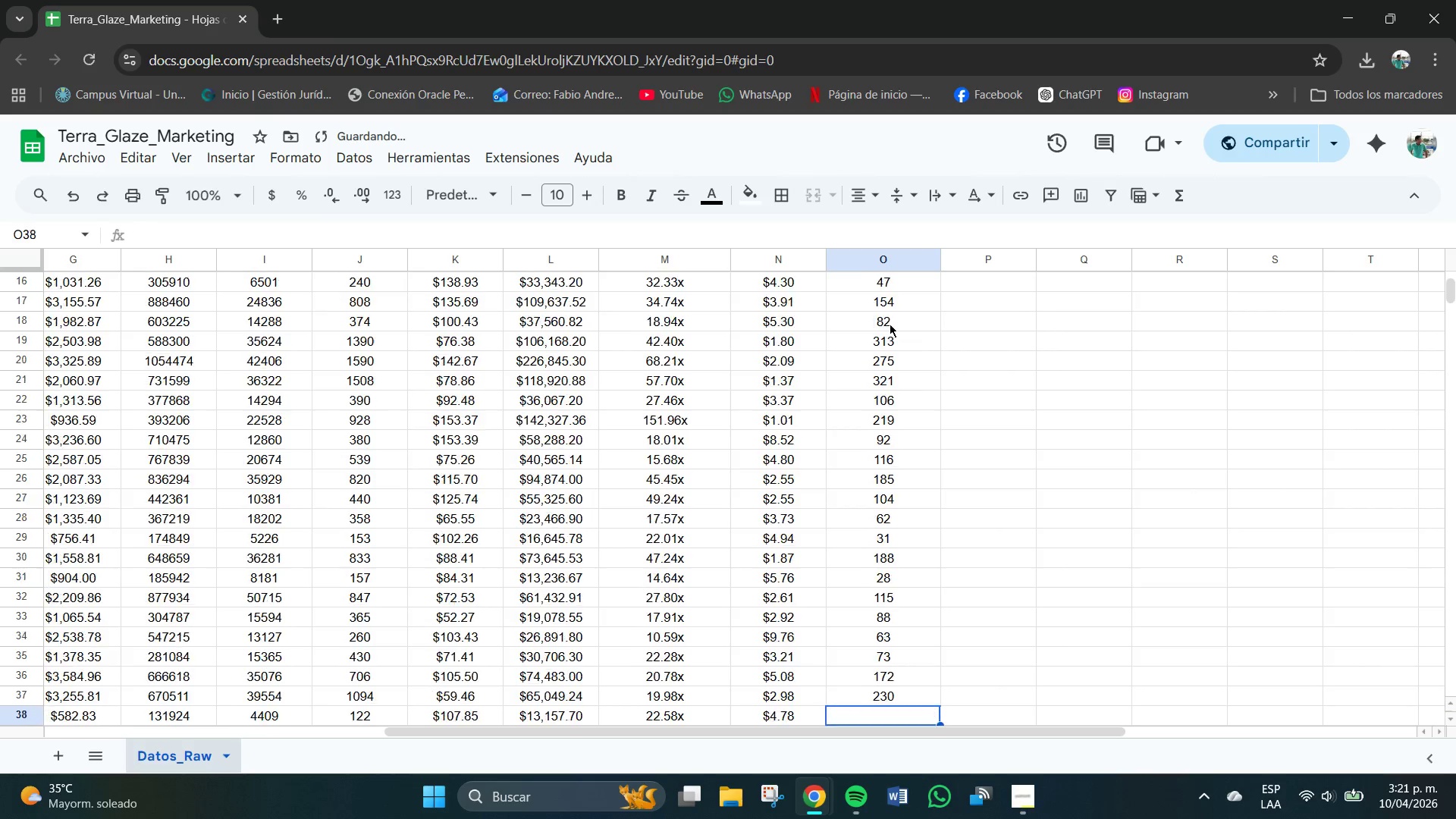 
key(NumpadEnter)
 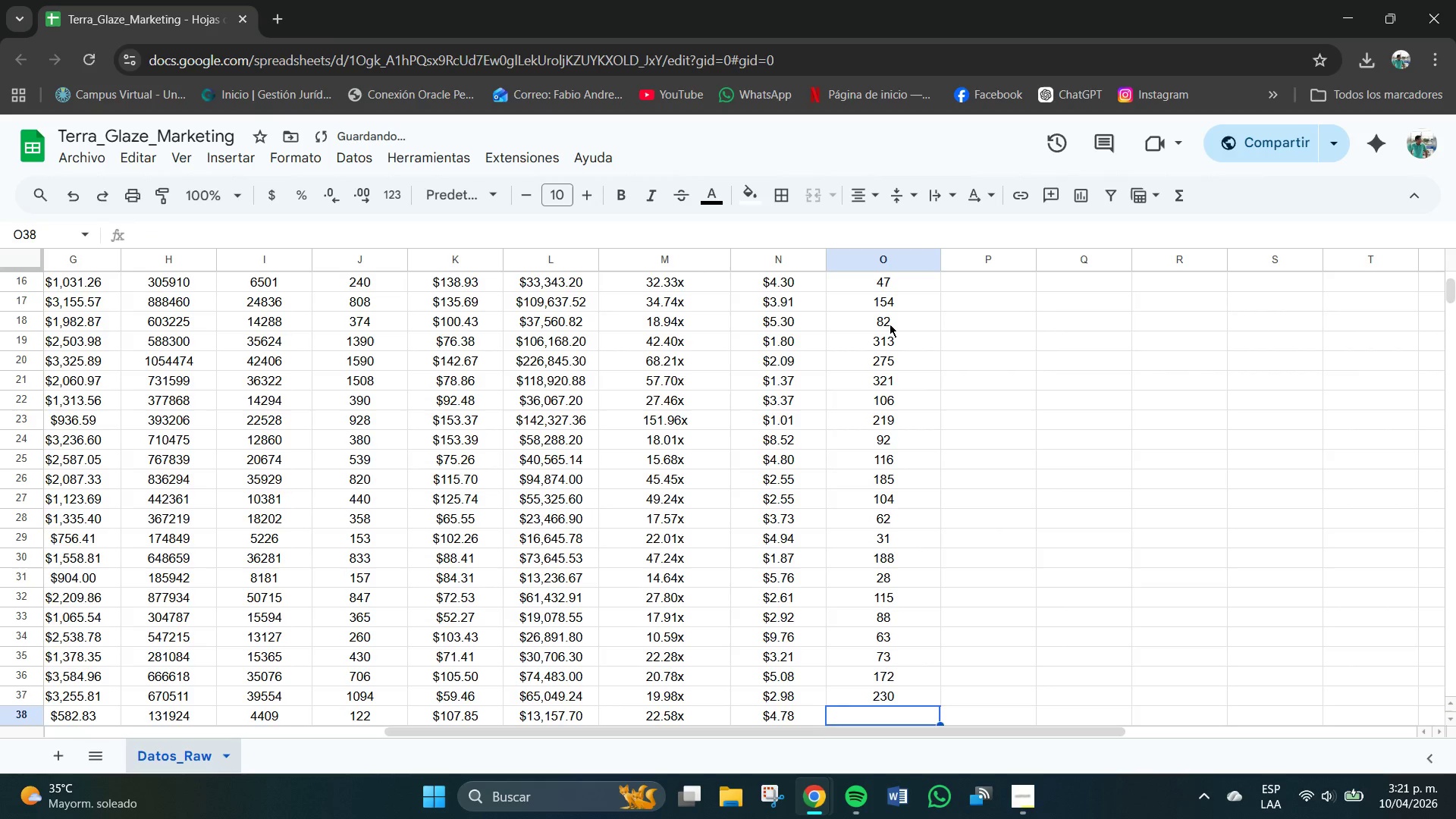 
key(Numpad2)
 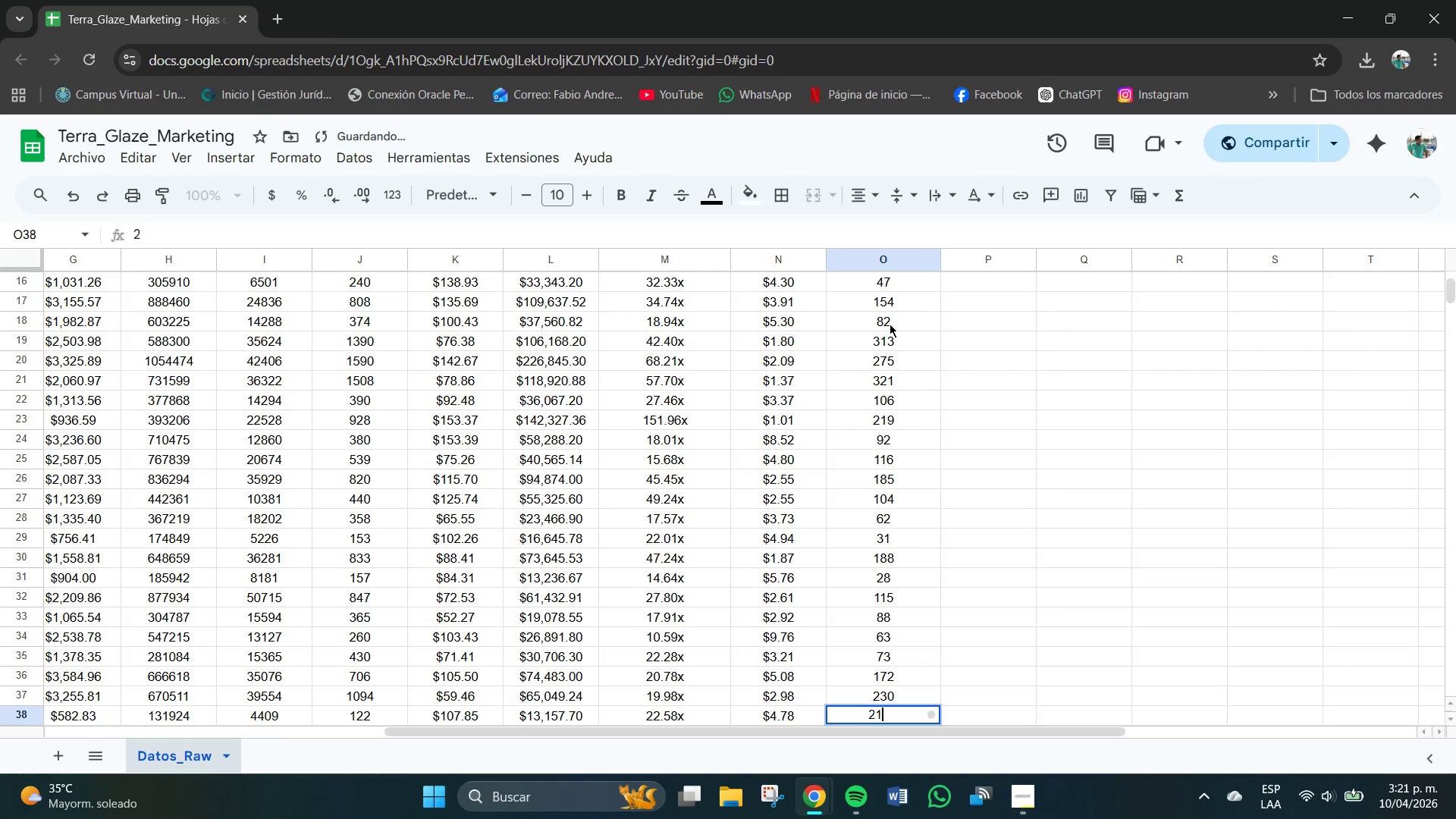 
key(Numpad1)
 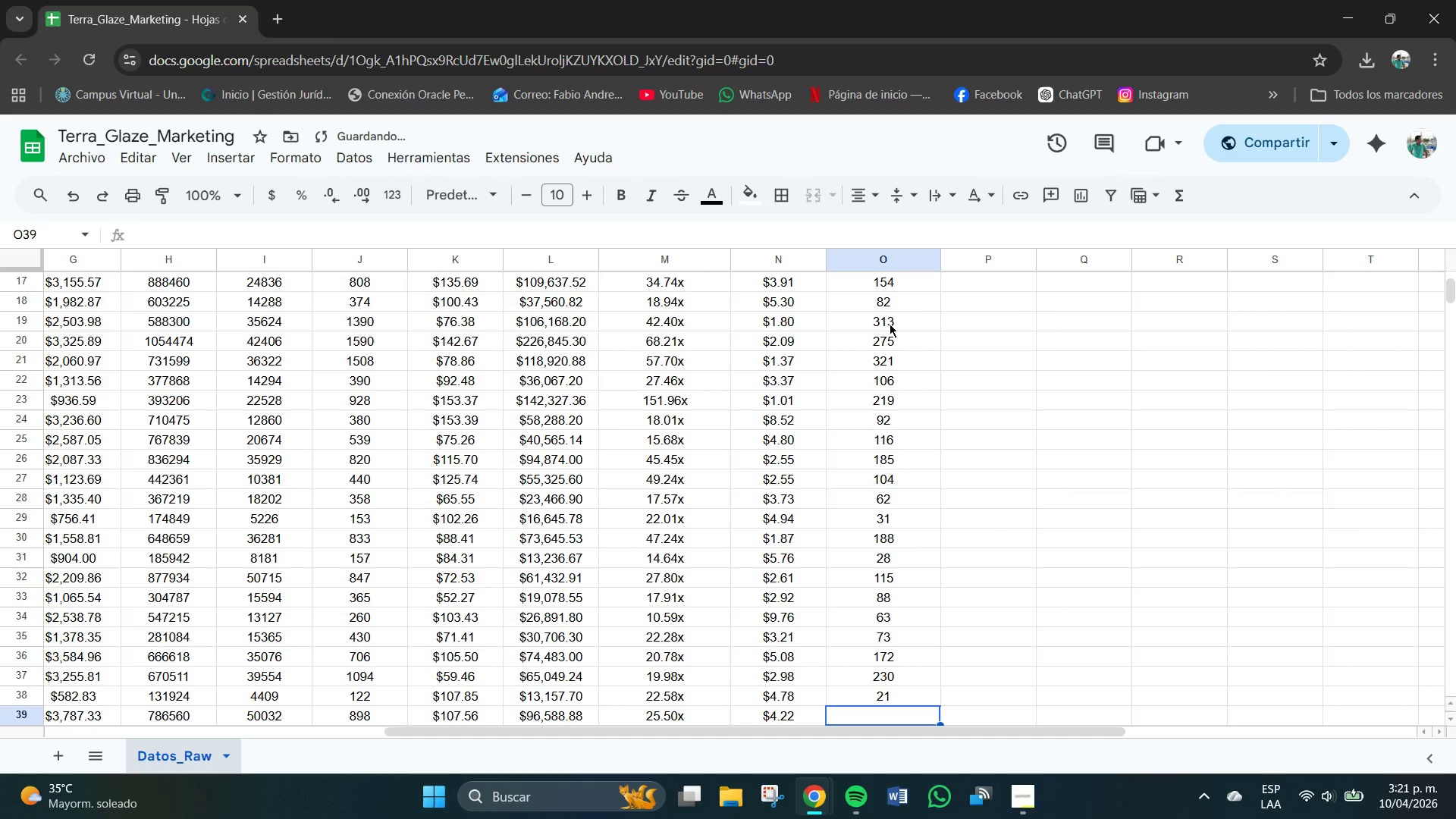 
key(NumpadEnter)
 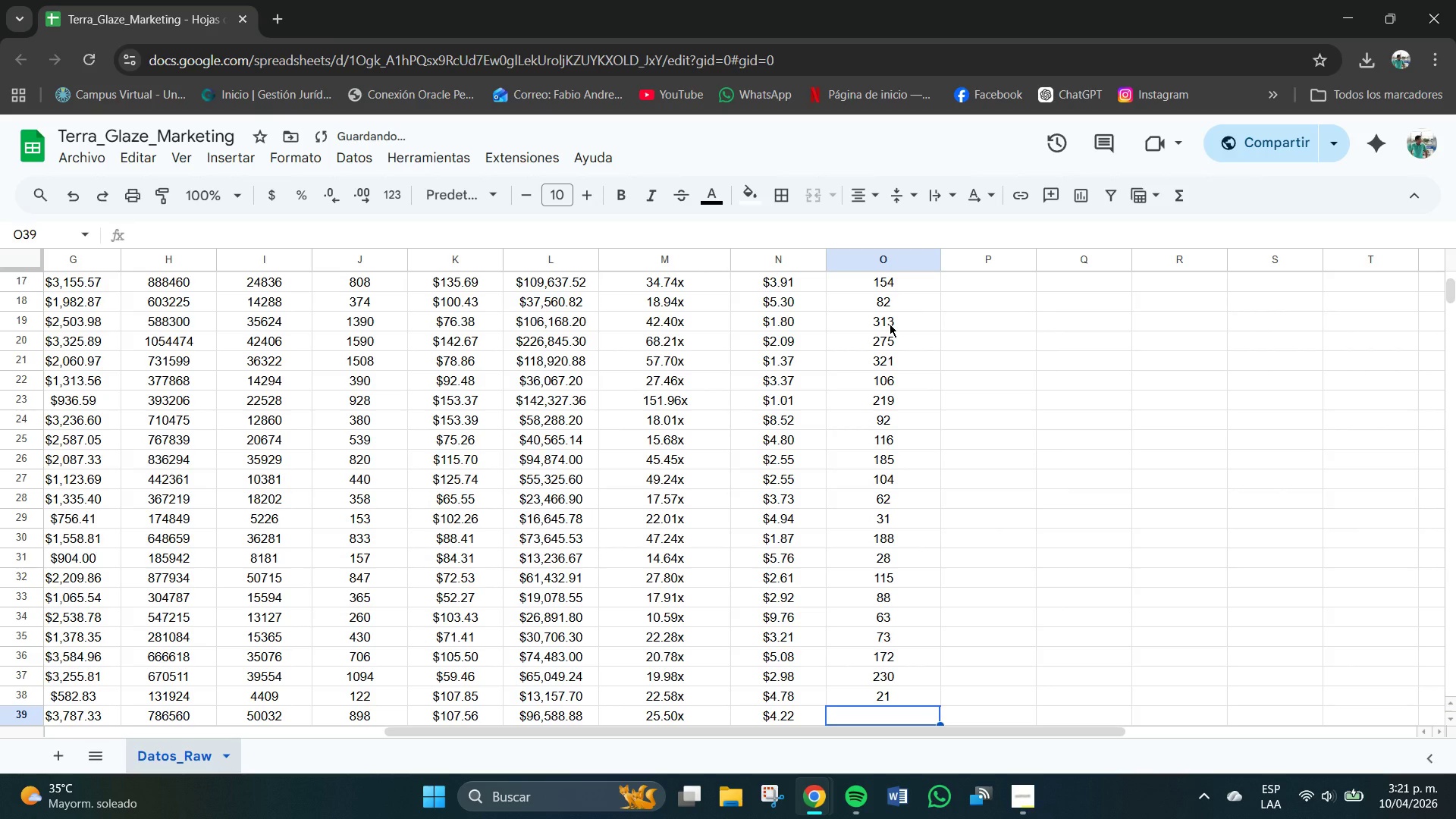 
key(Numpad1)
 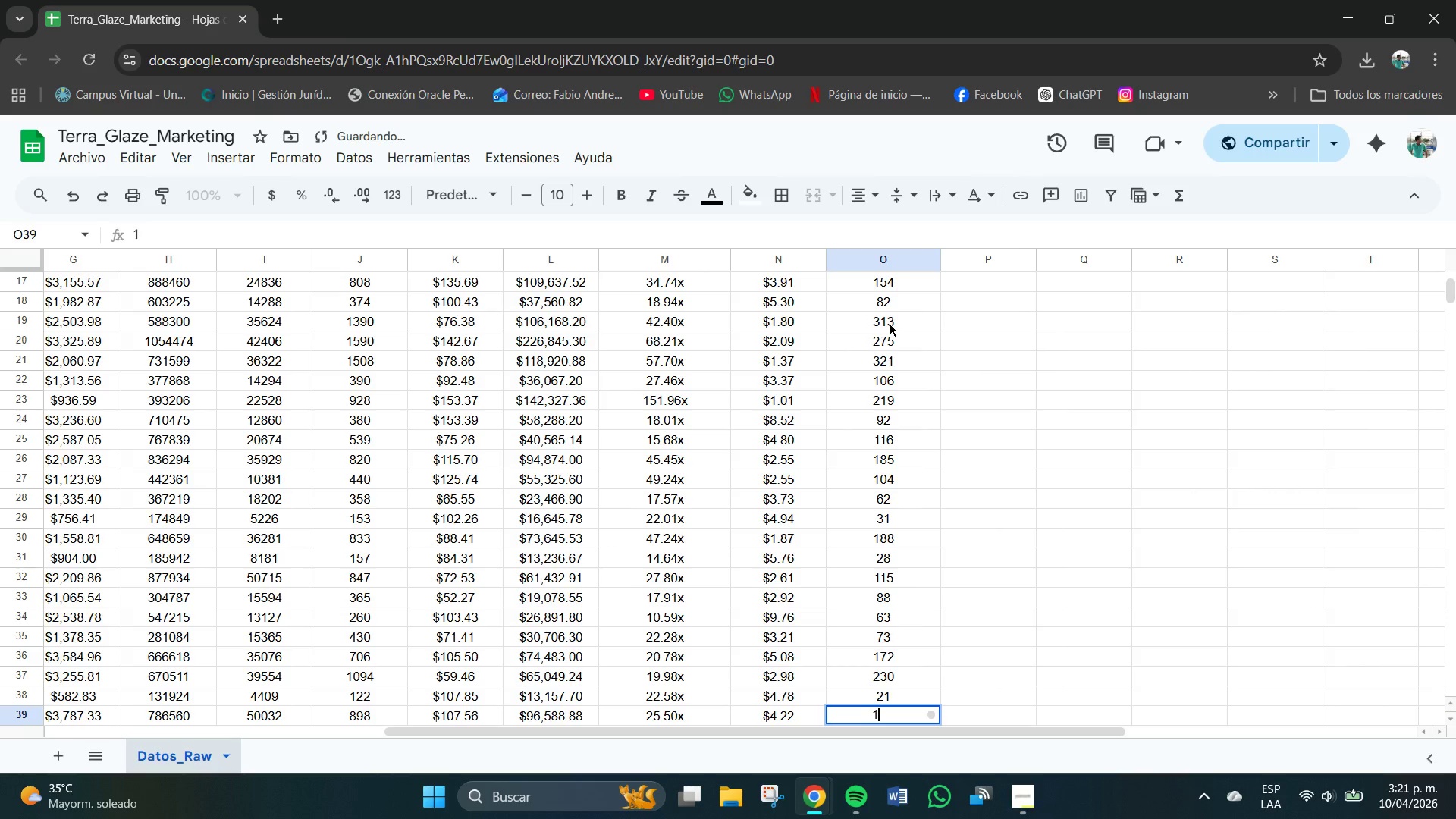 
key(Numpad8)
 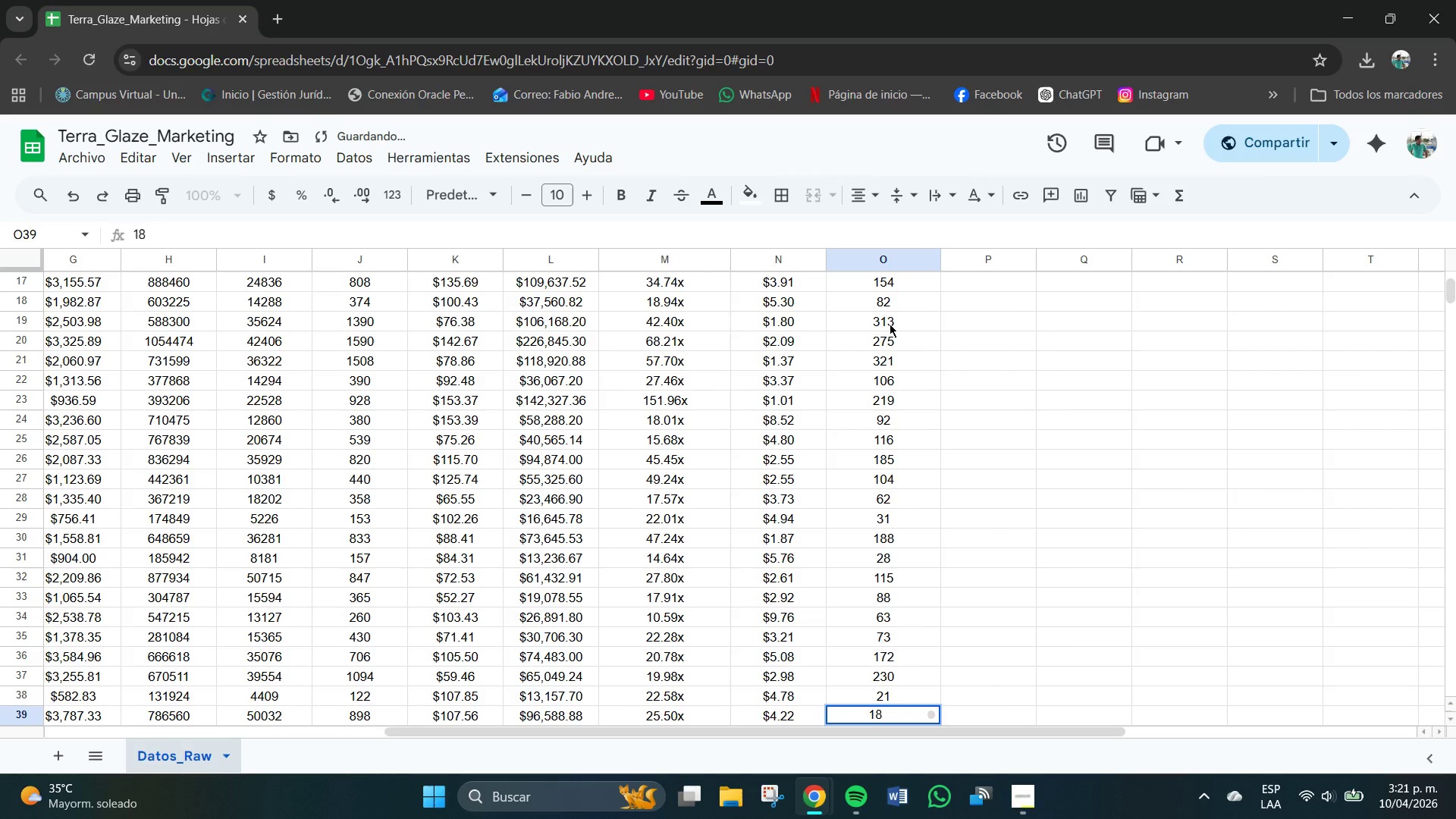 
key(Backspace)
 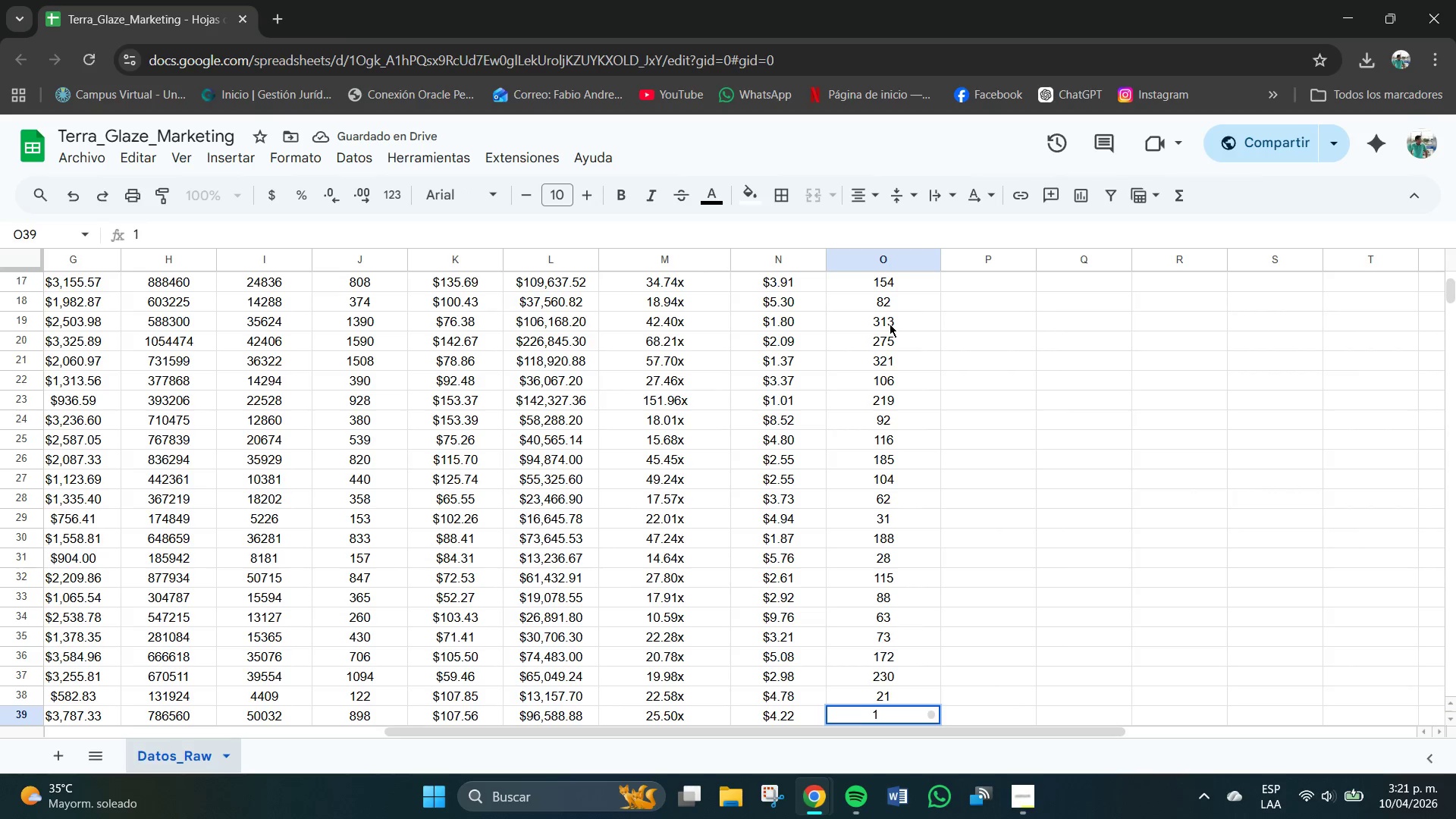 
key(Numpad2)
 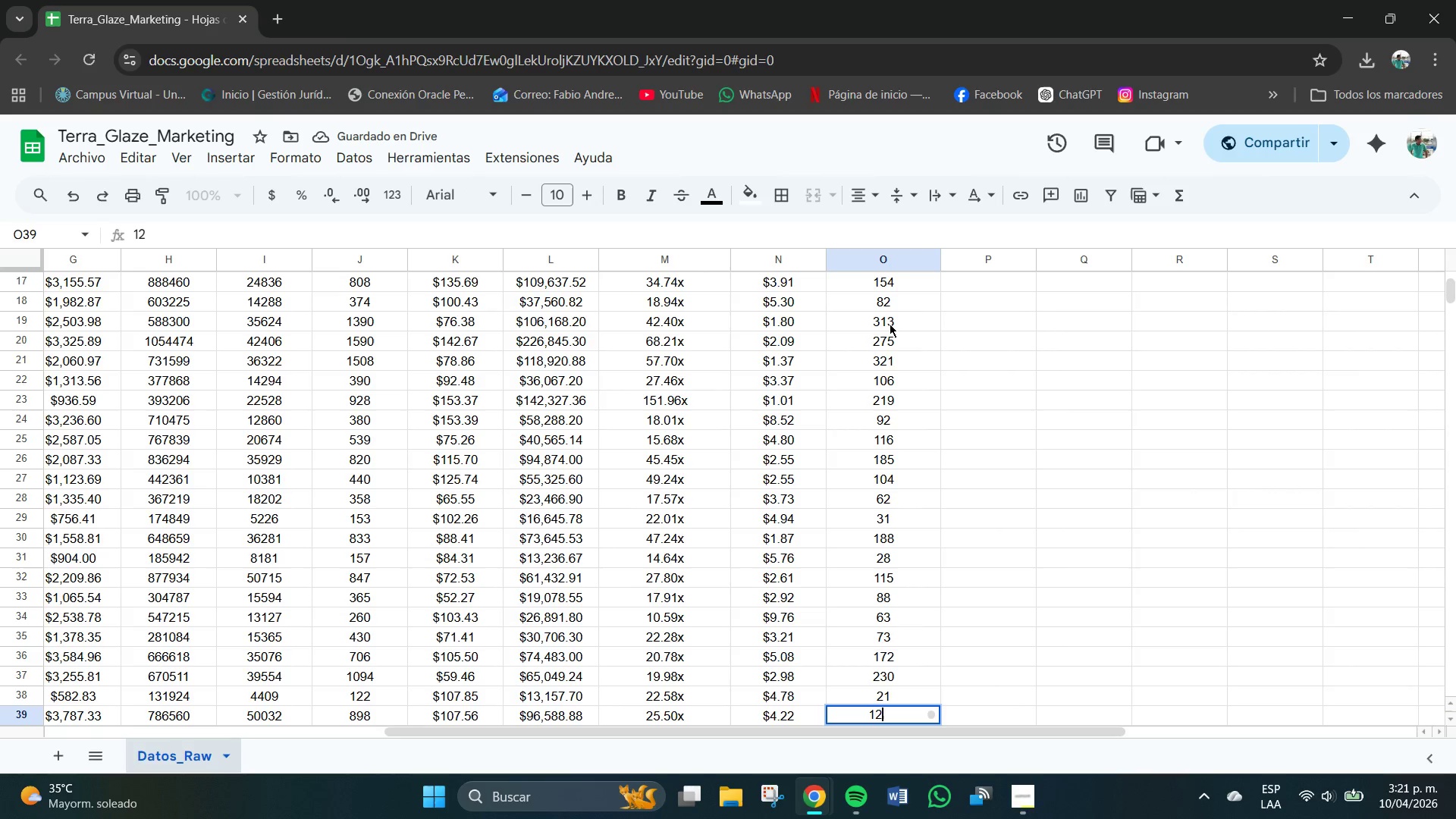 
key(Numpad8)
 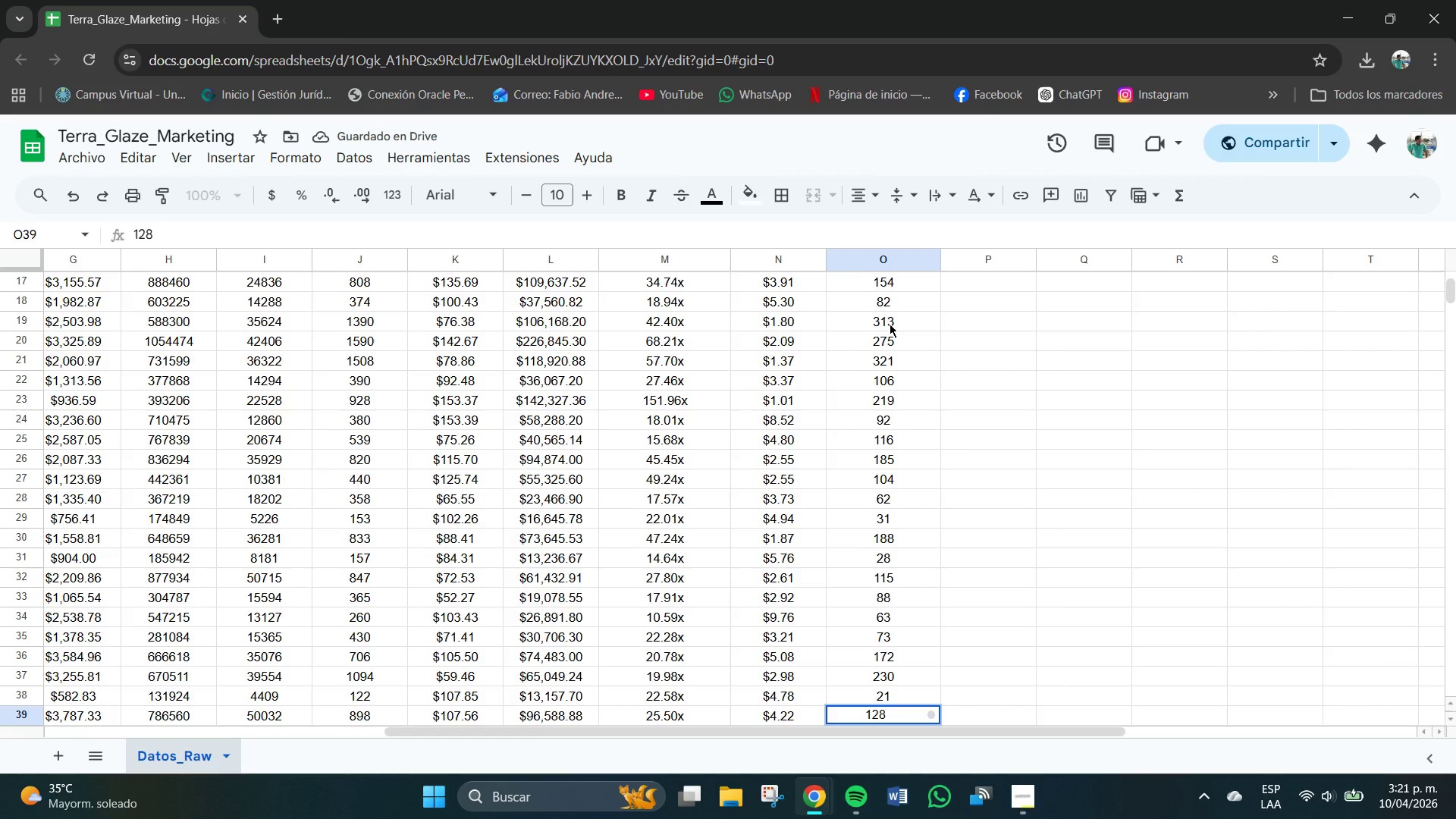 
key(NumpadEnter)
 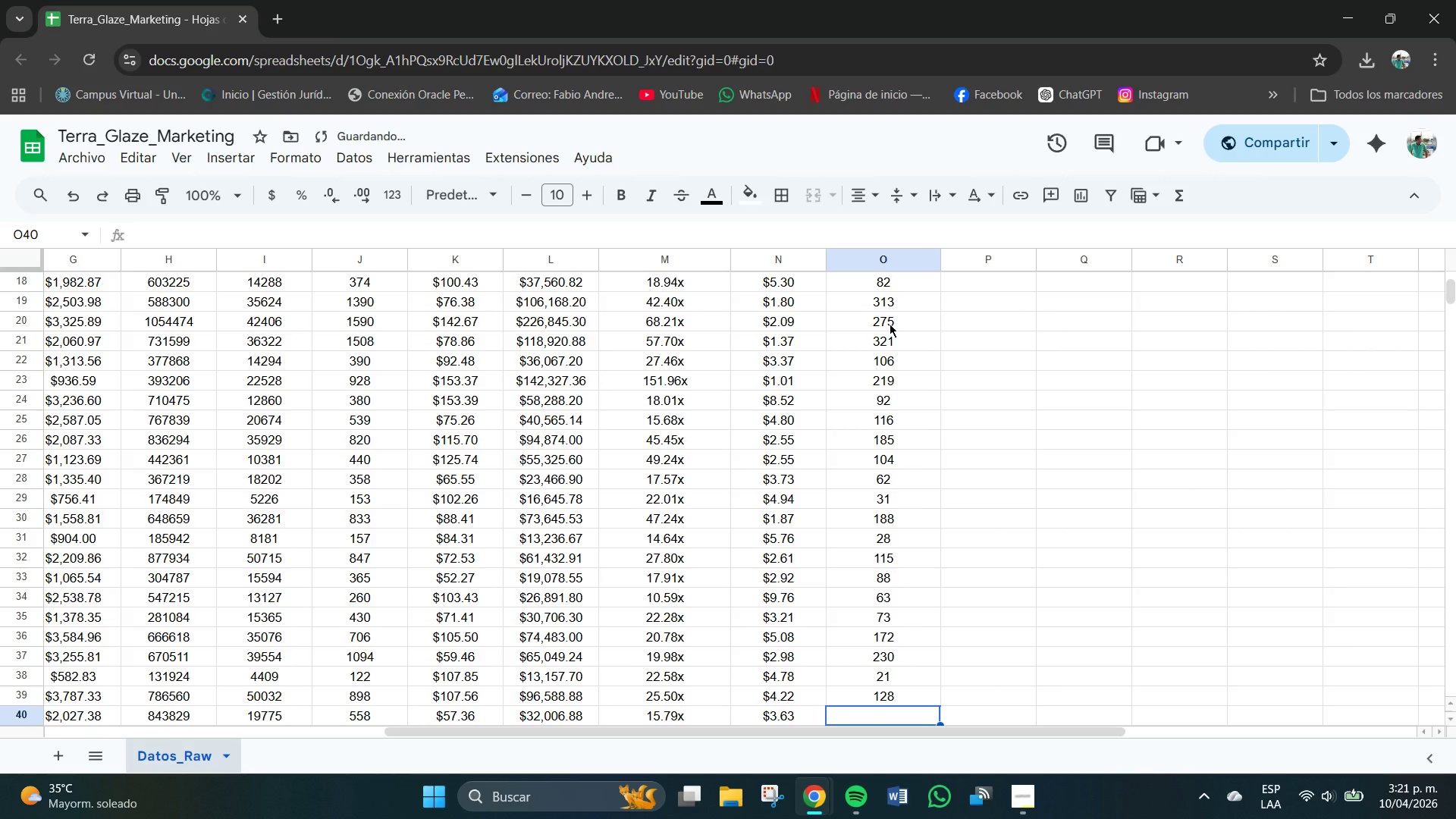 
key(Numpad8)
 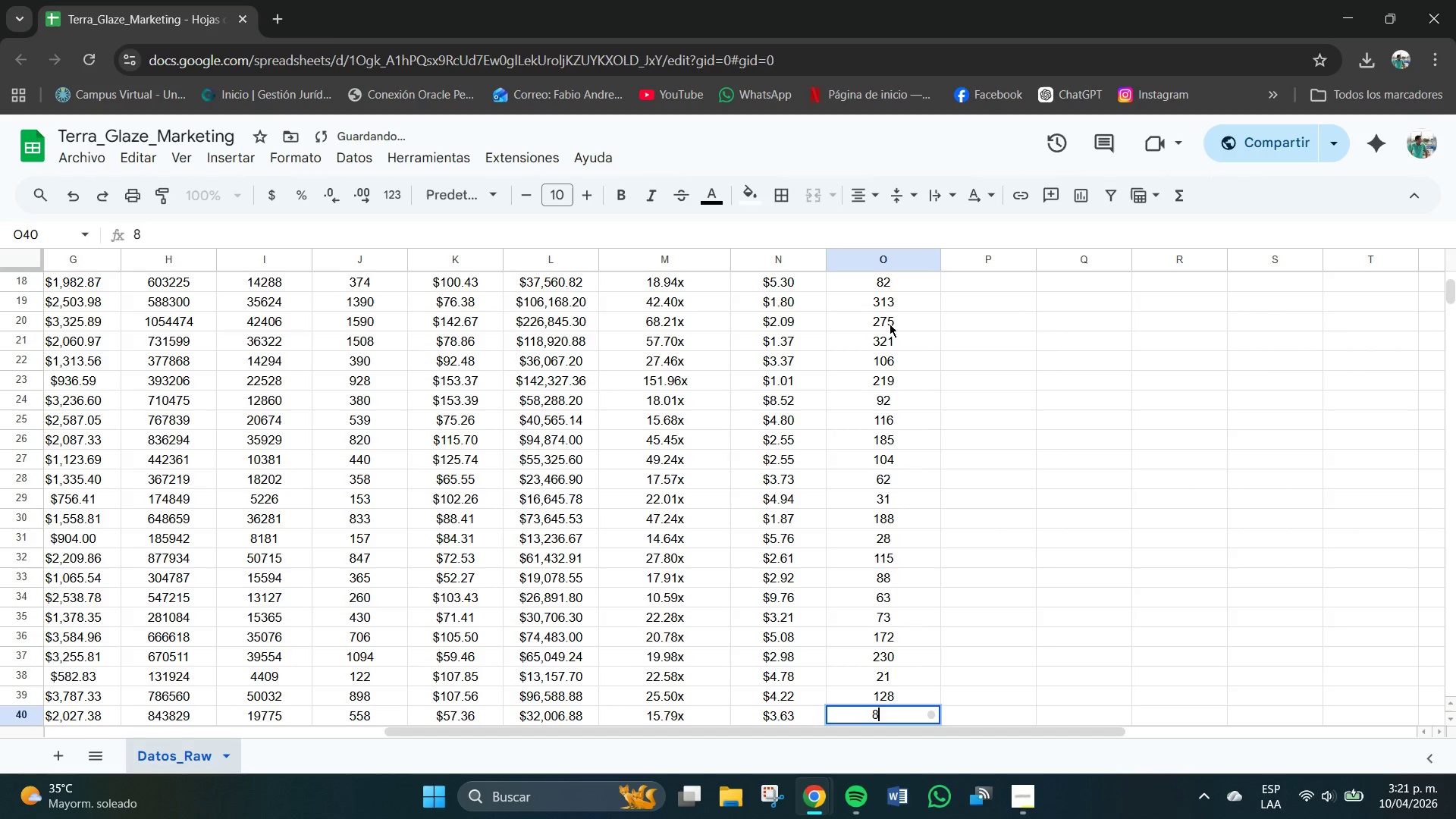 
key(Numpad2)
 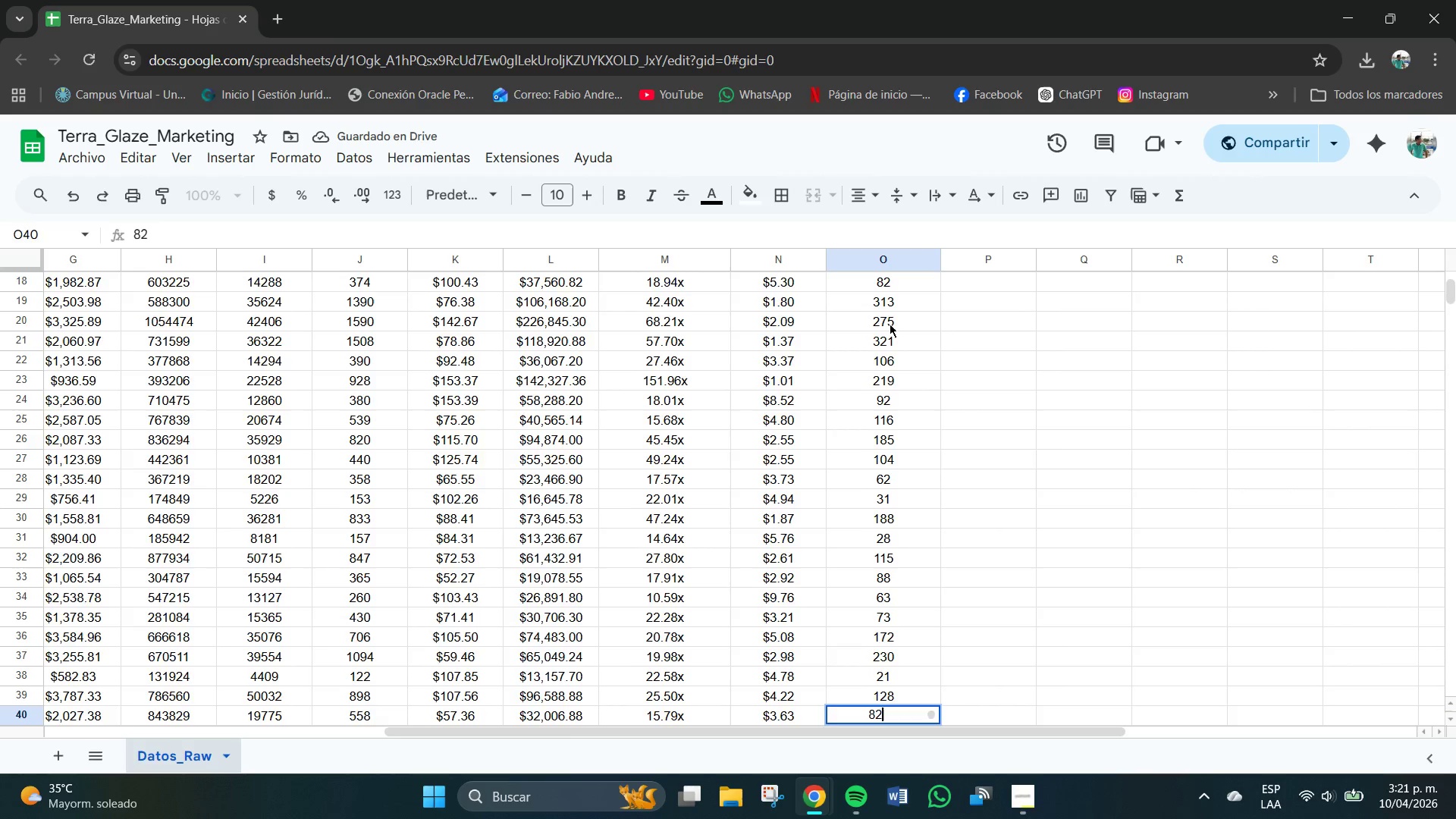 
key(NumpadEnter)
 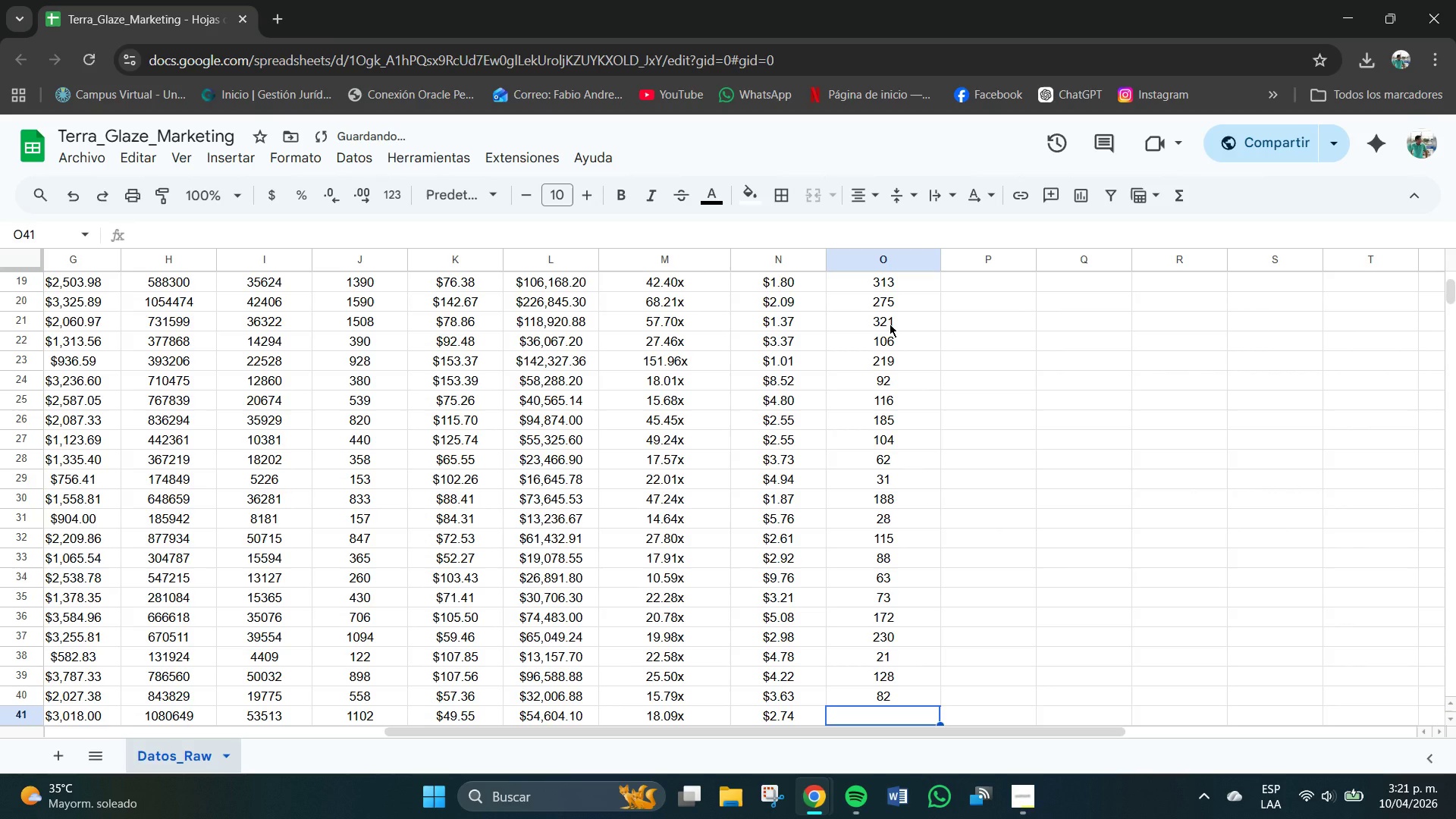 
key(Numpad2)
 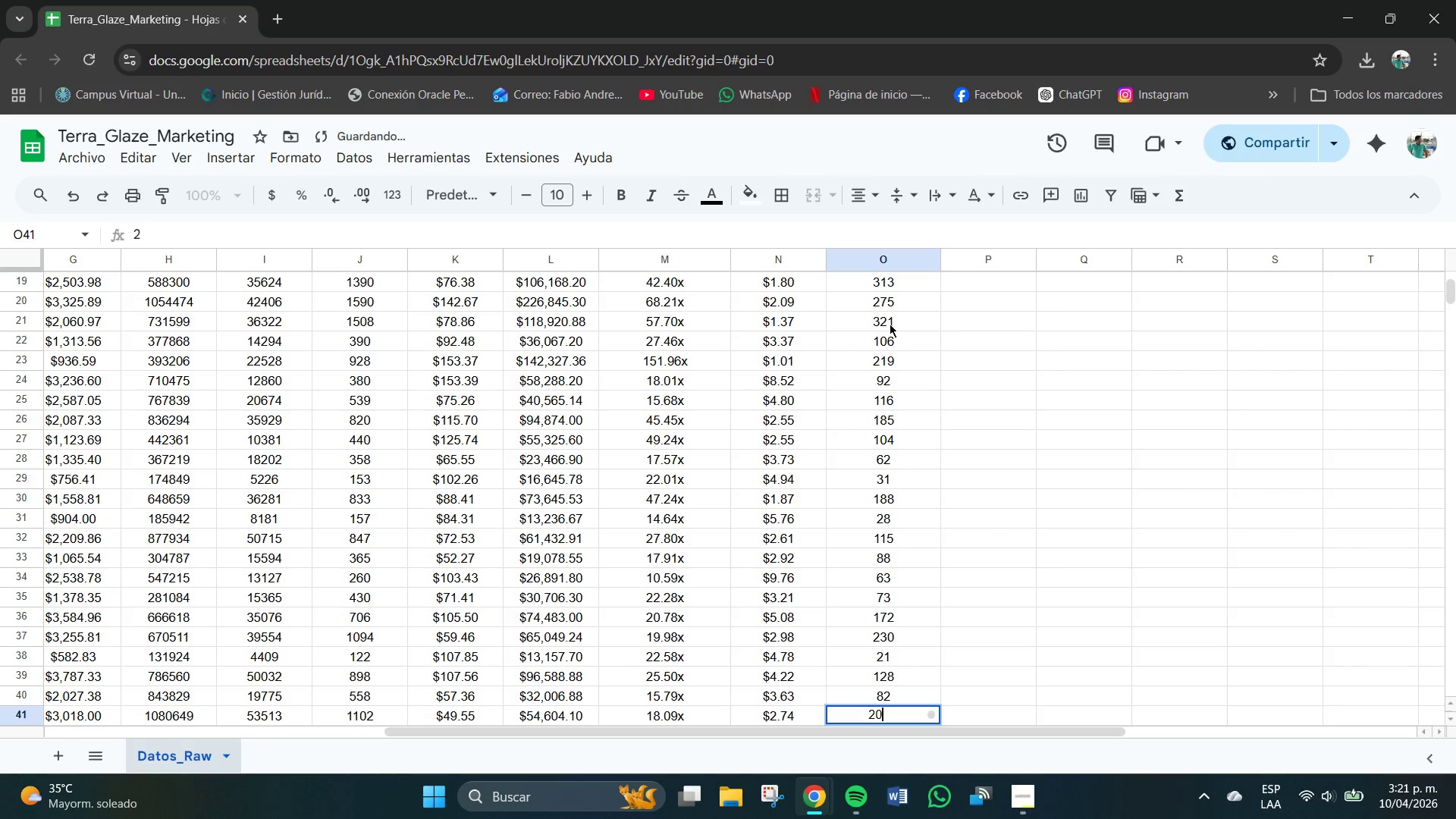 
key(Numpad0)
 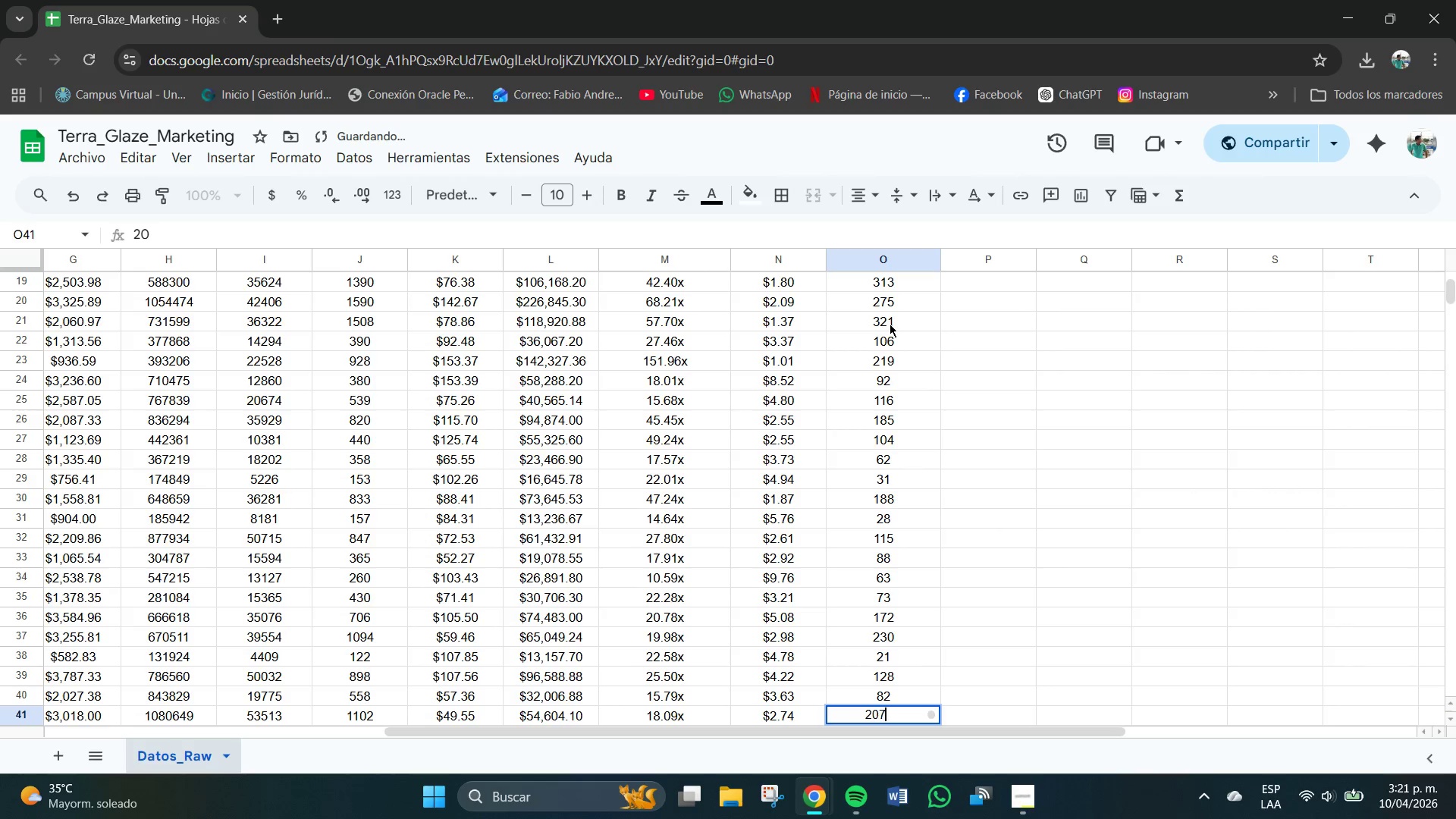 
key(Numpad7)
 